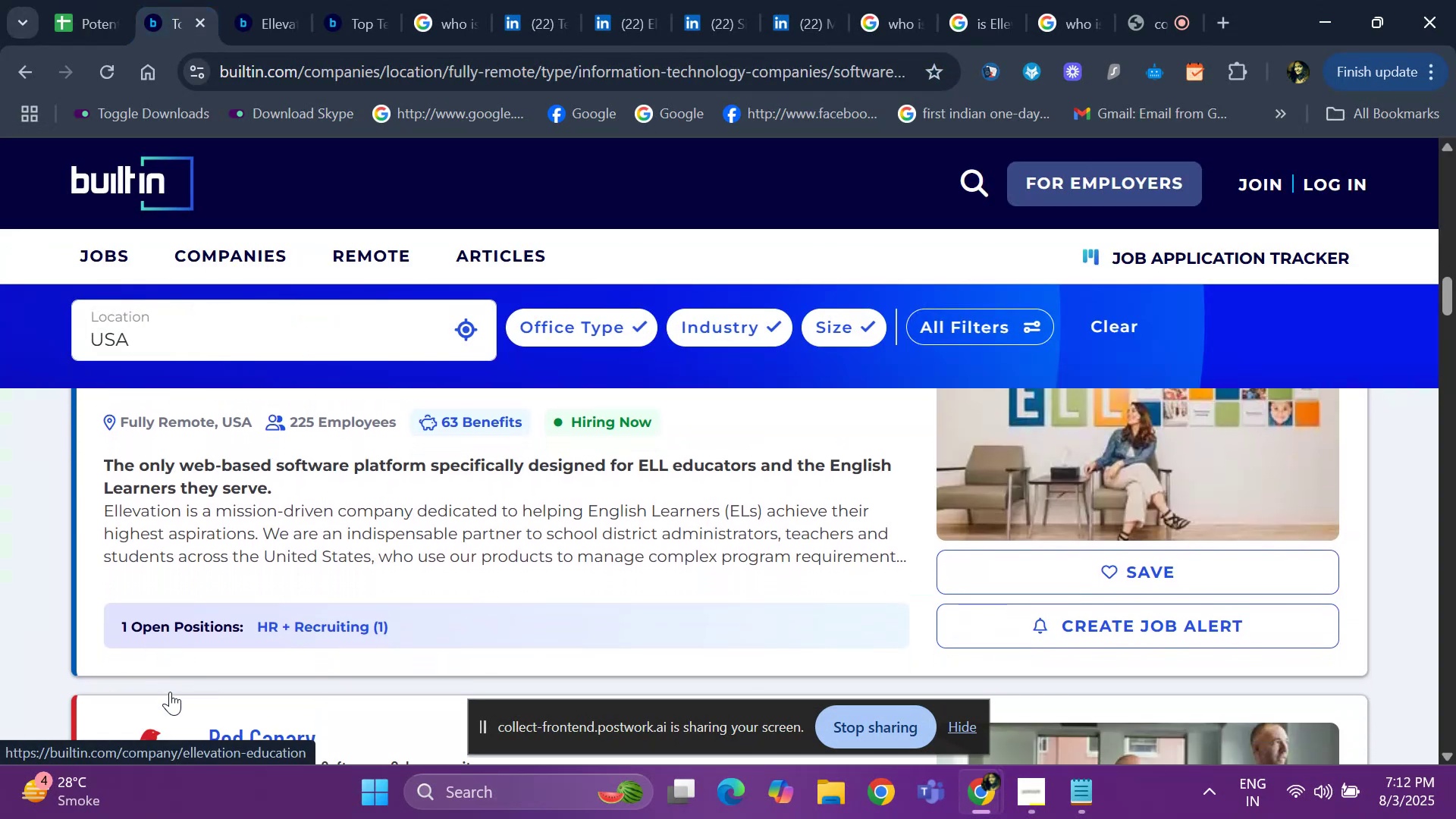 
key(ArrowDown)
 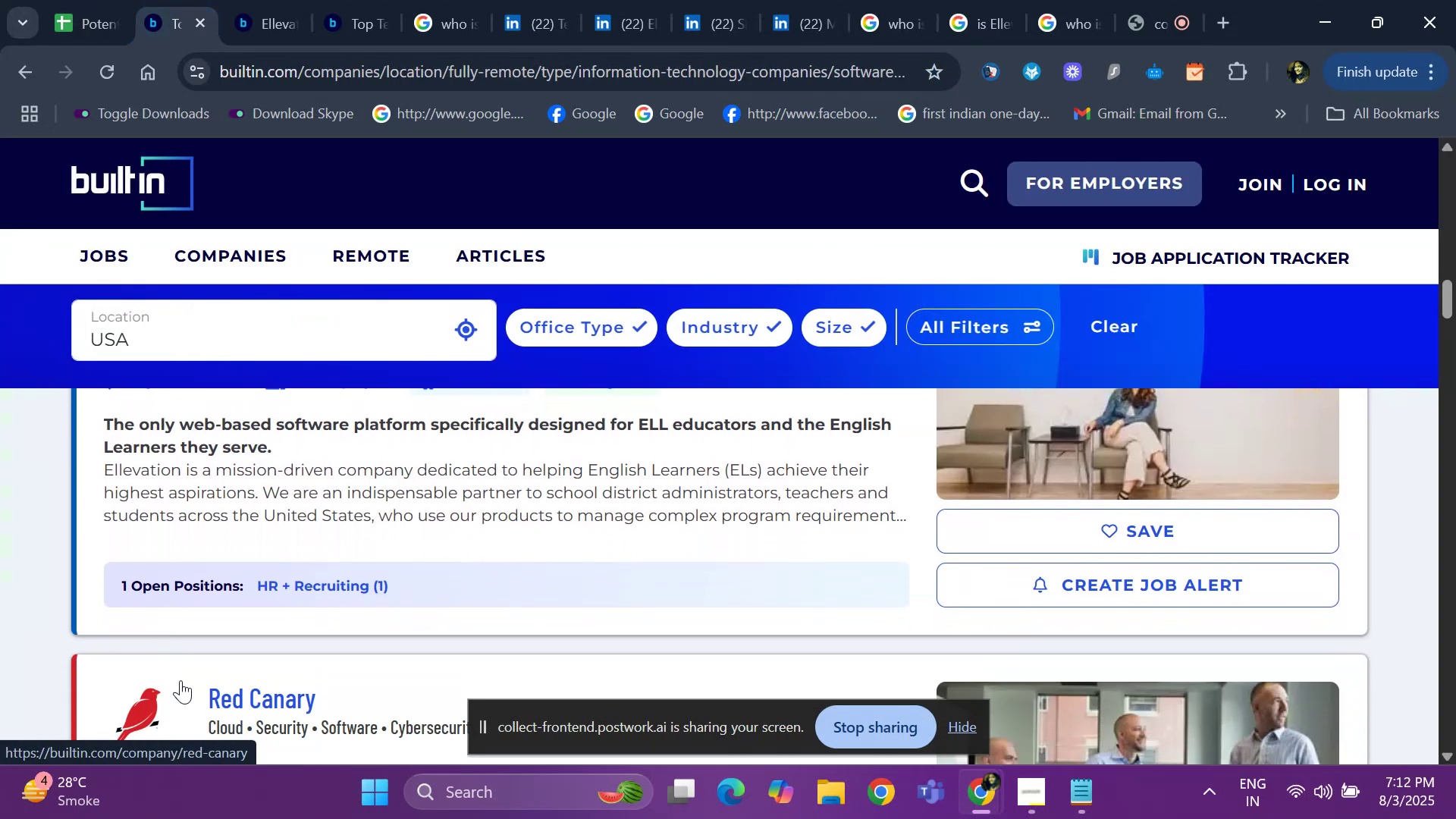 
key(ArrowDown)
 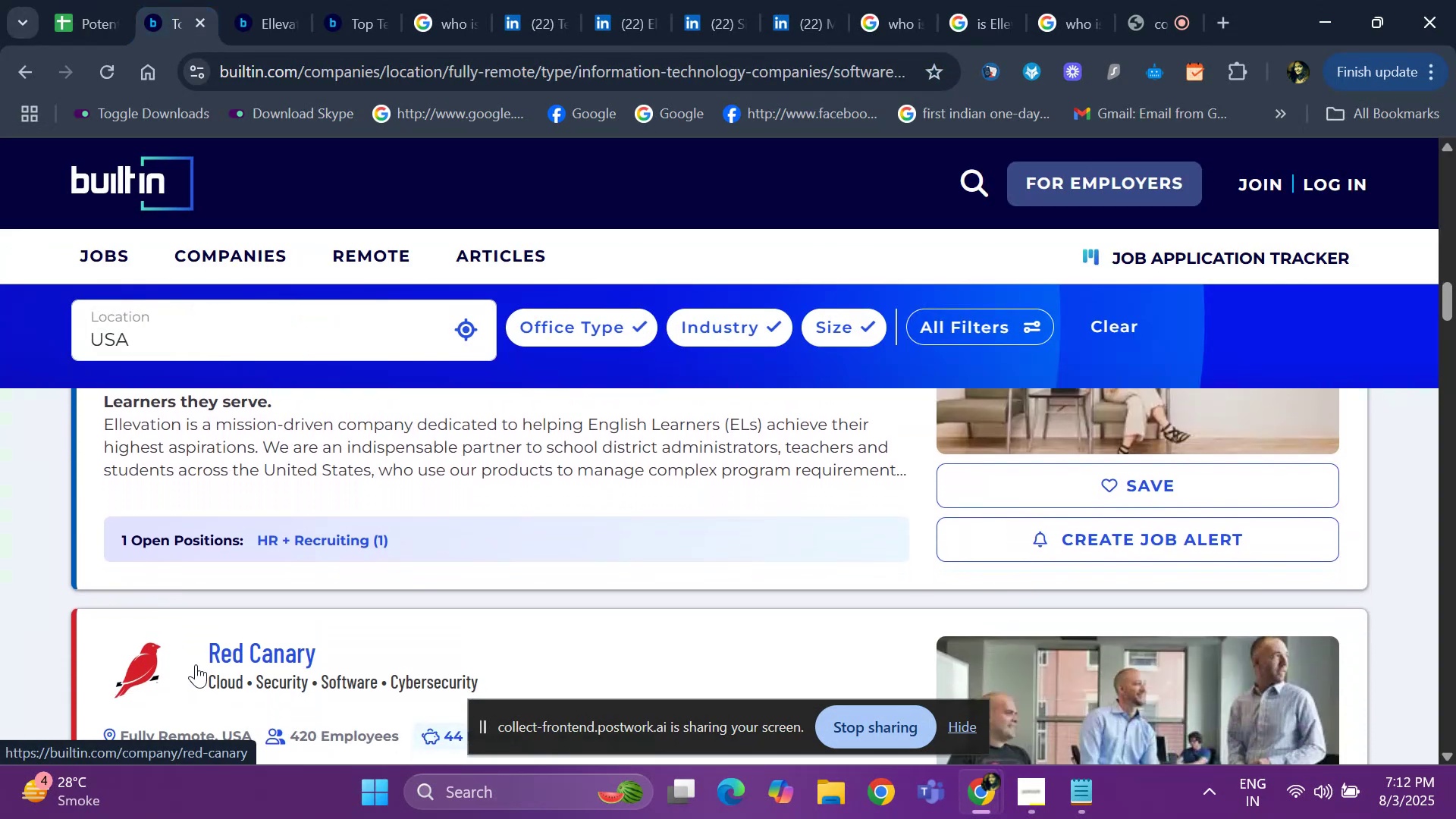 
key(ArrowDown)
 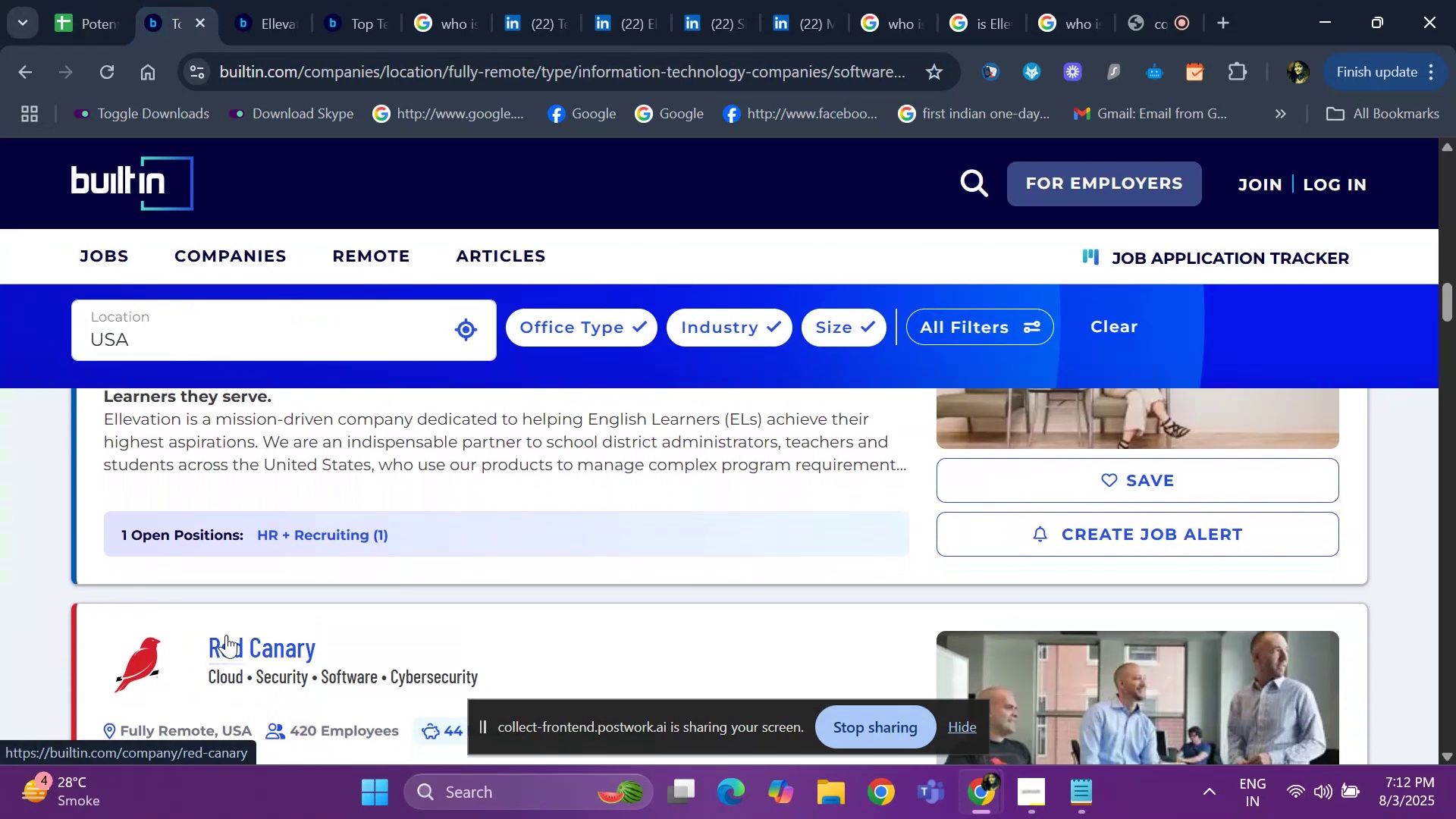 
key(ArrowDown)
 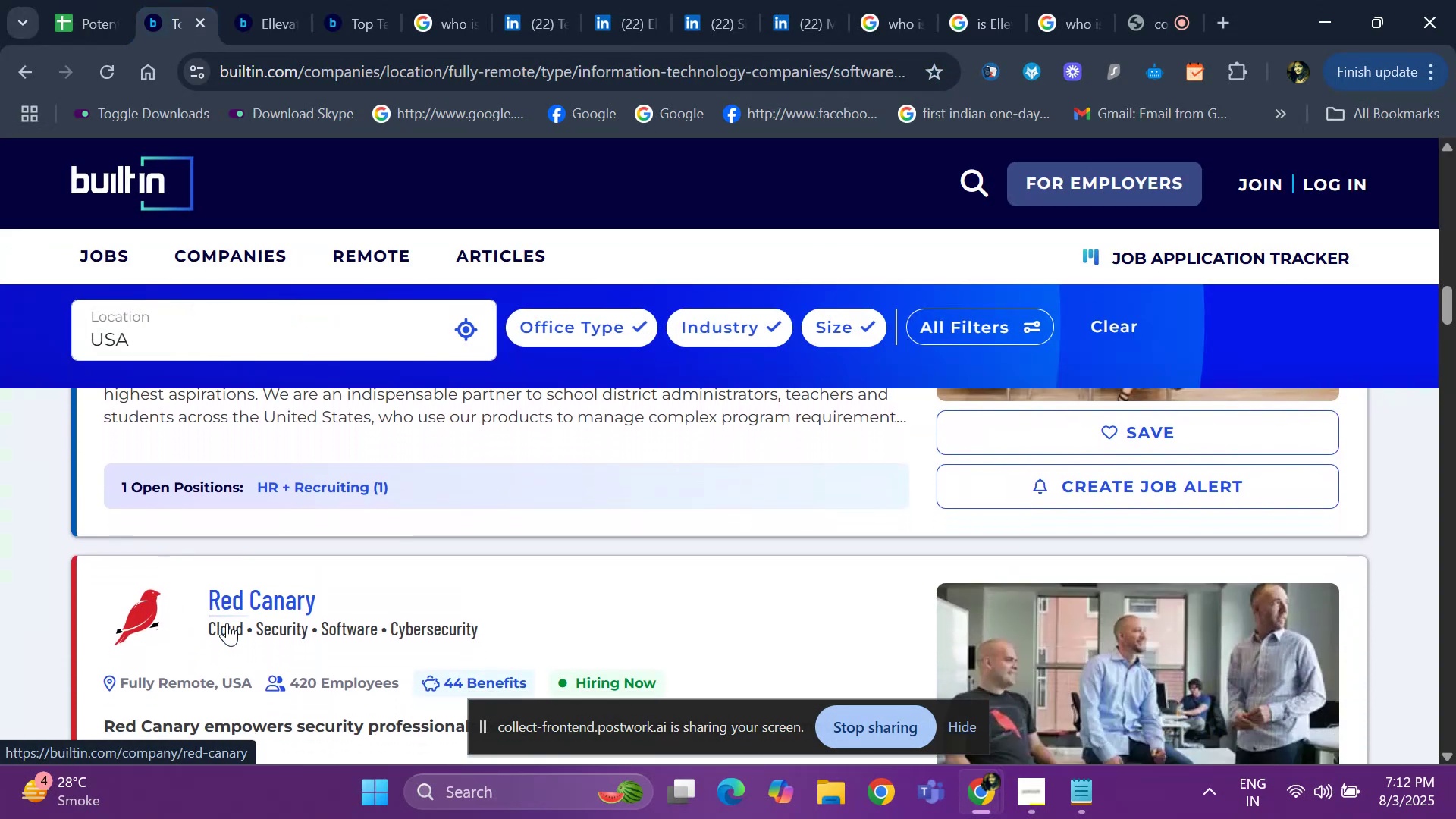 
hold_key(key=ArrowDown, duration=0.36)
 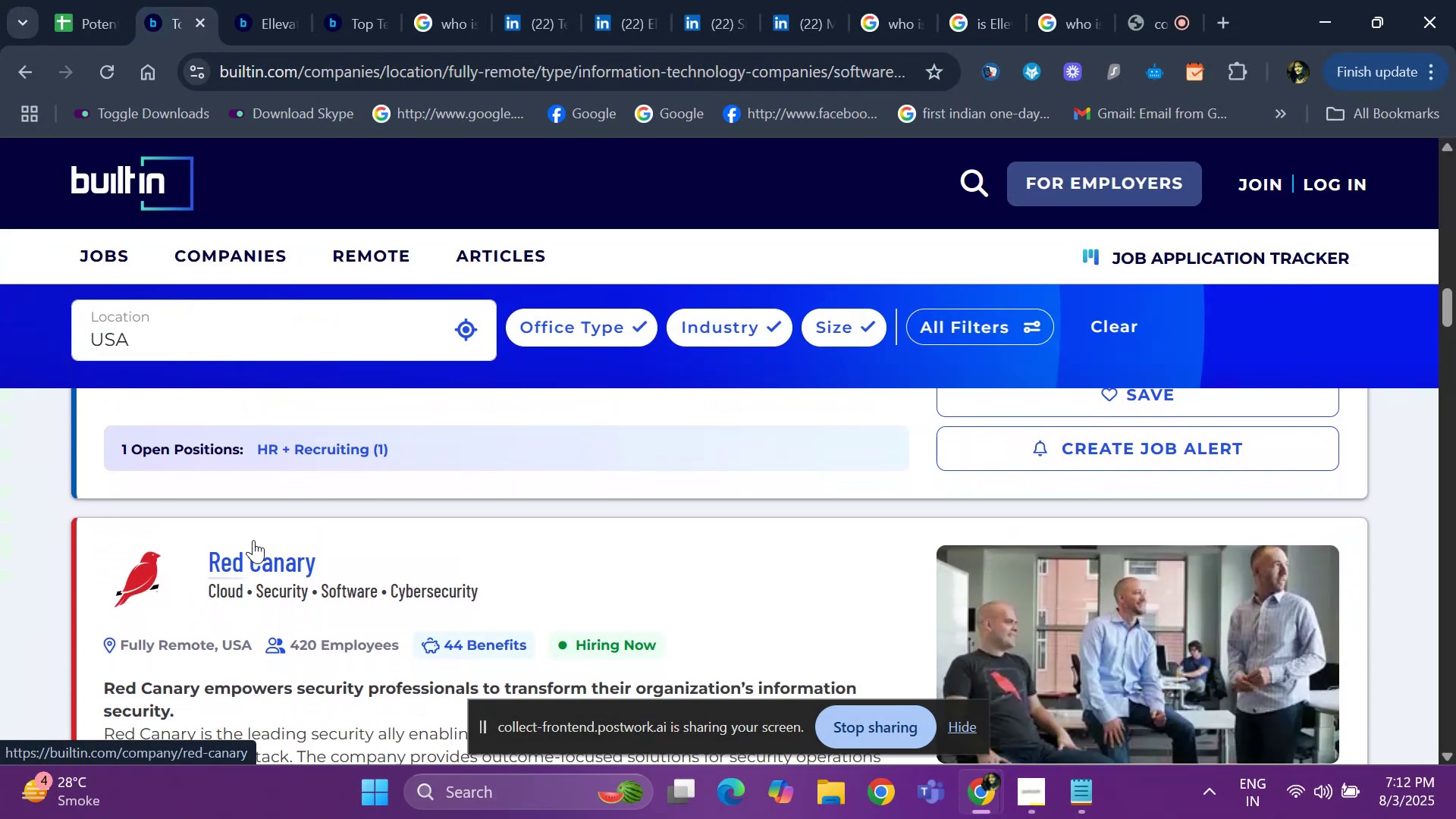 
key(ArrowDown)
 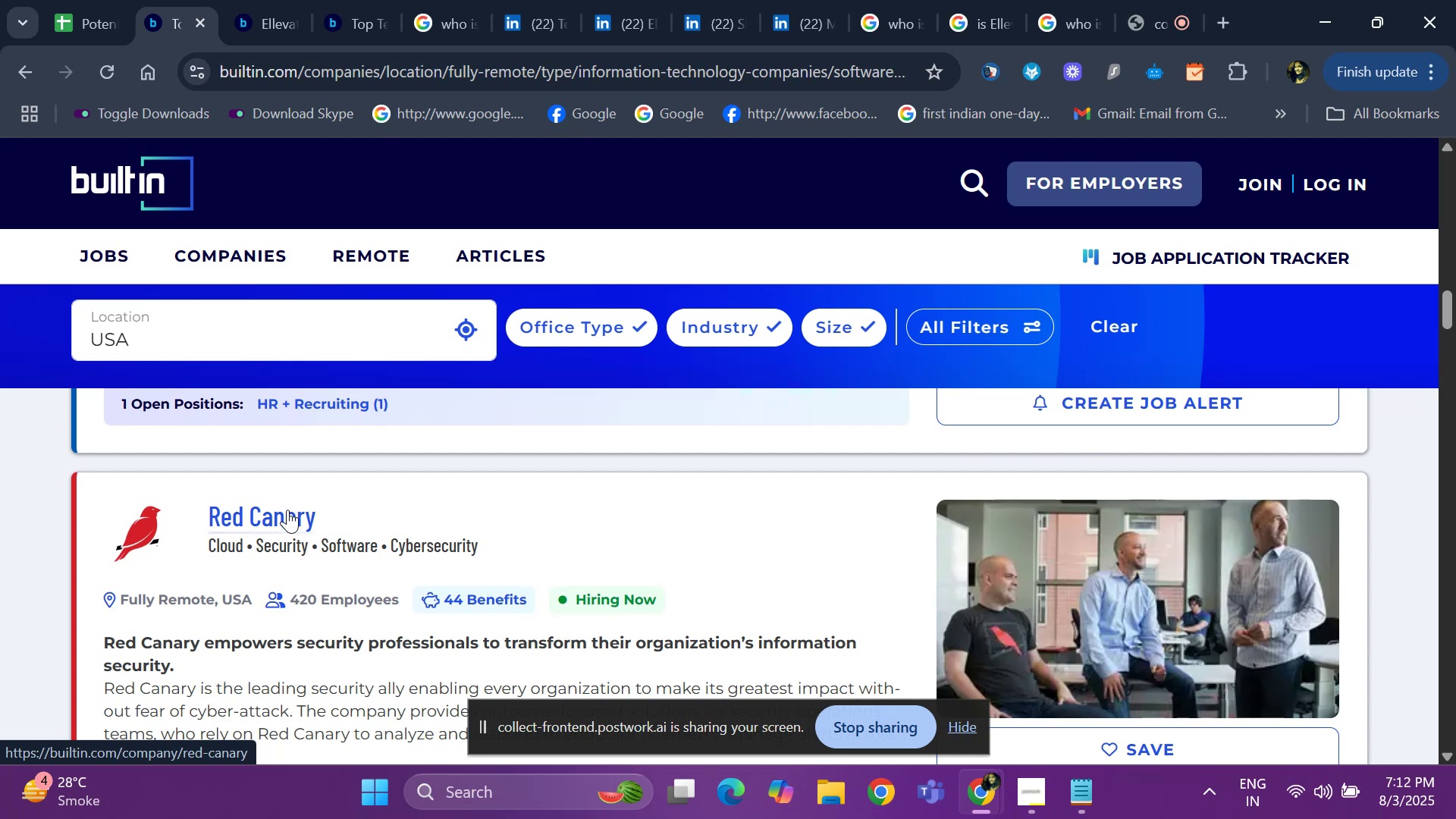 
right_click([287, 510])
 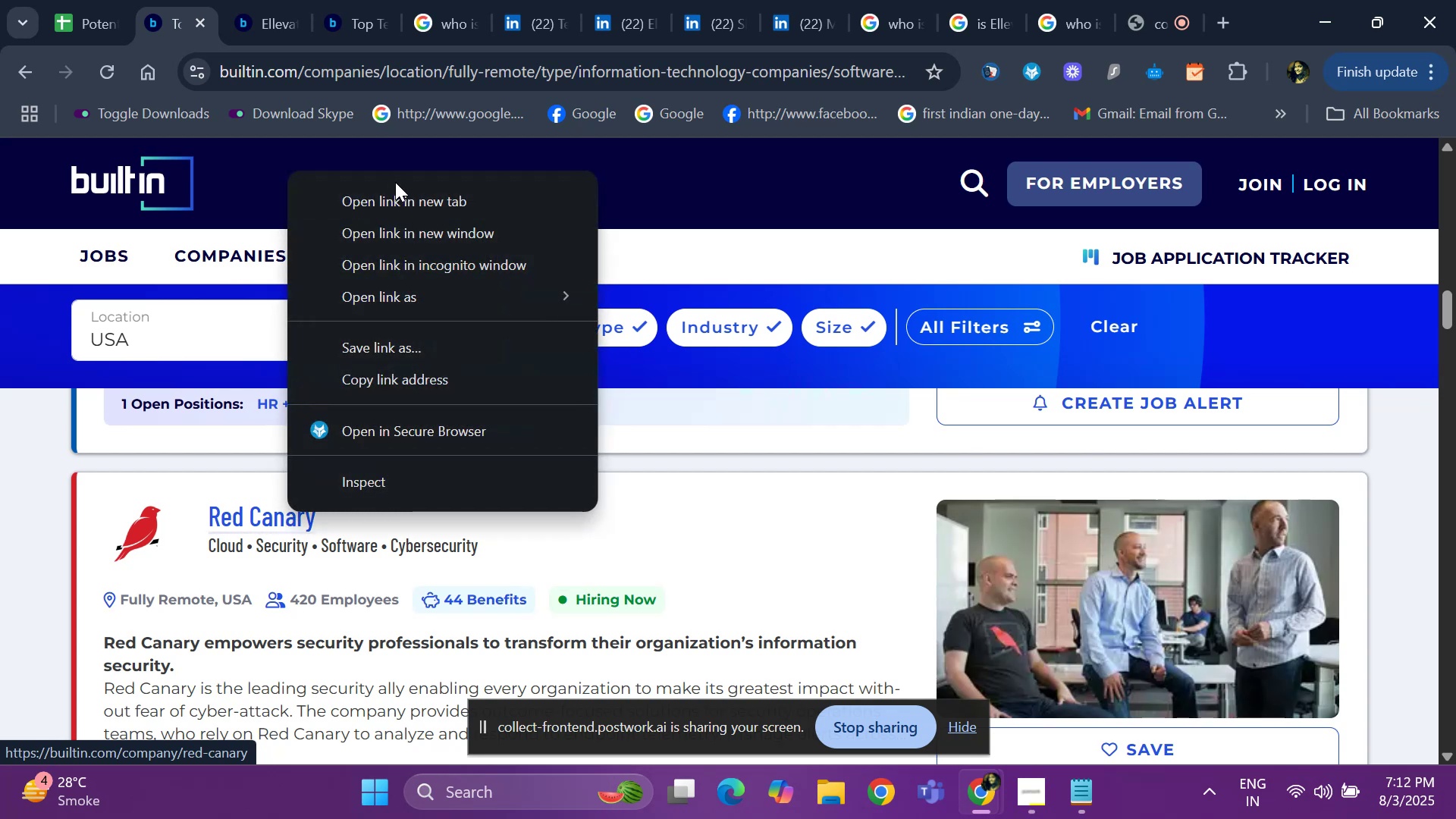 
left_click([394, 185])
 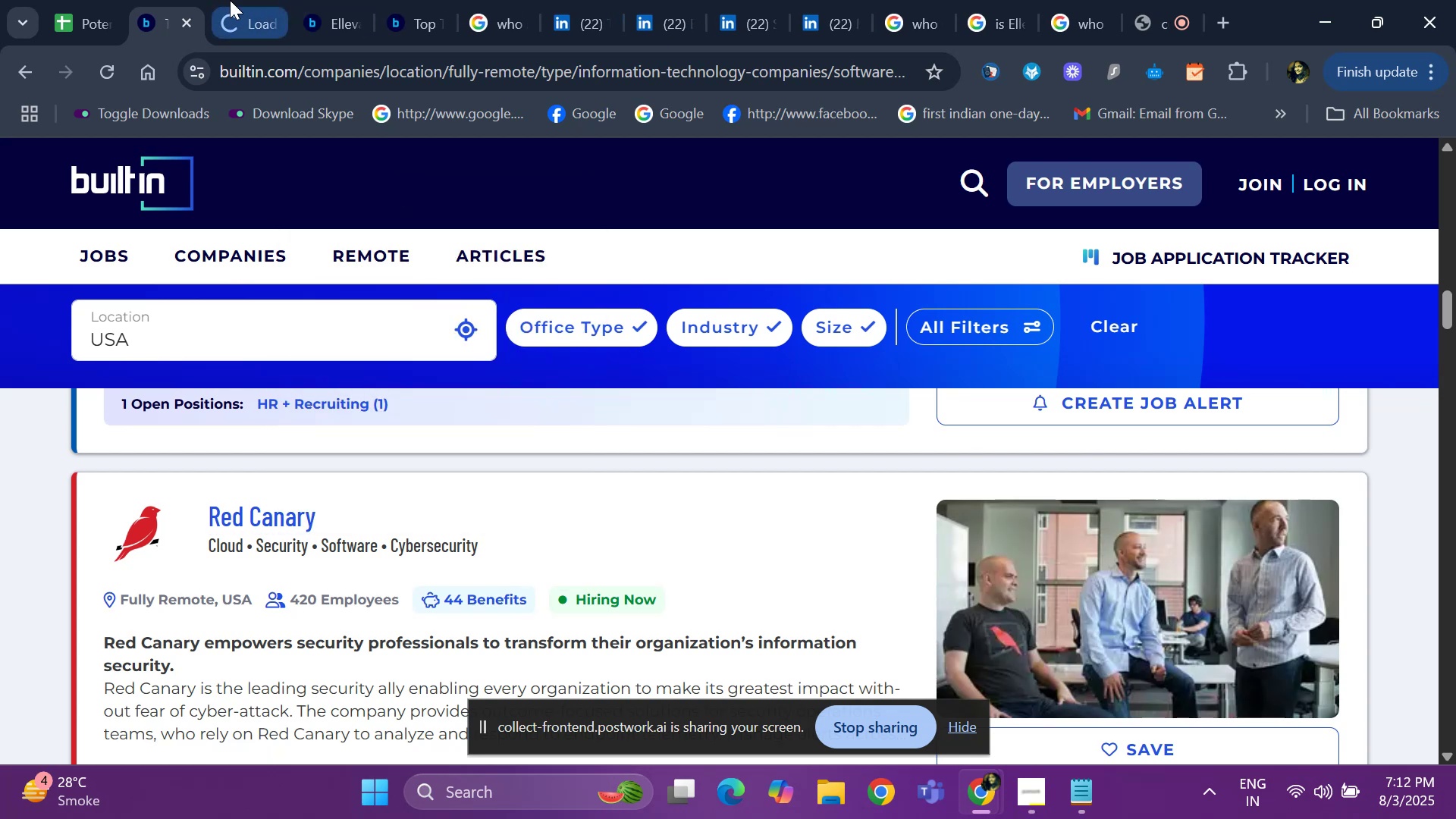 
left_click([230, 0])
 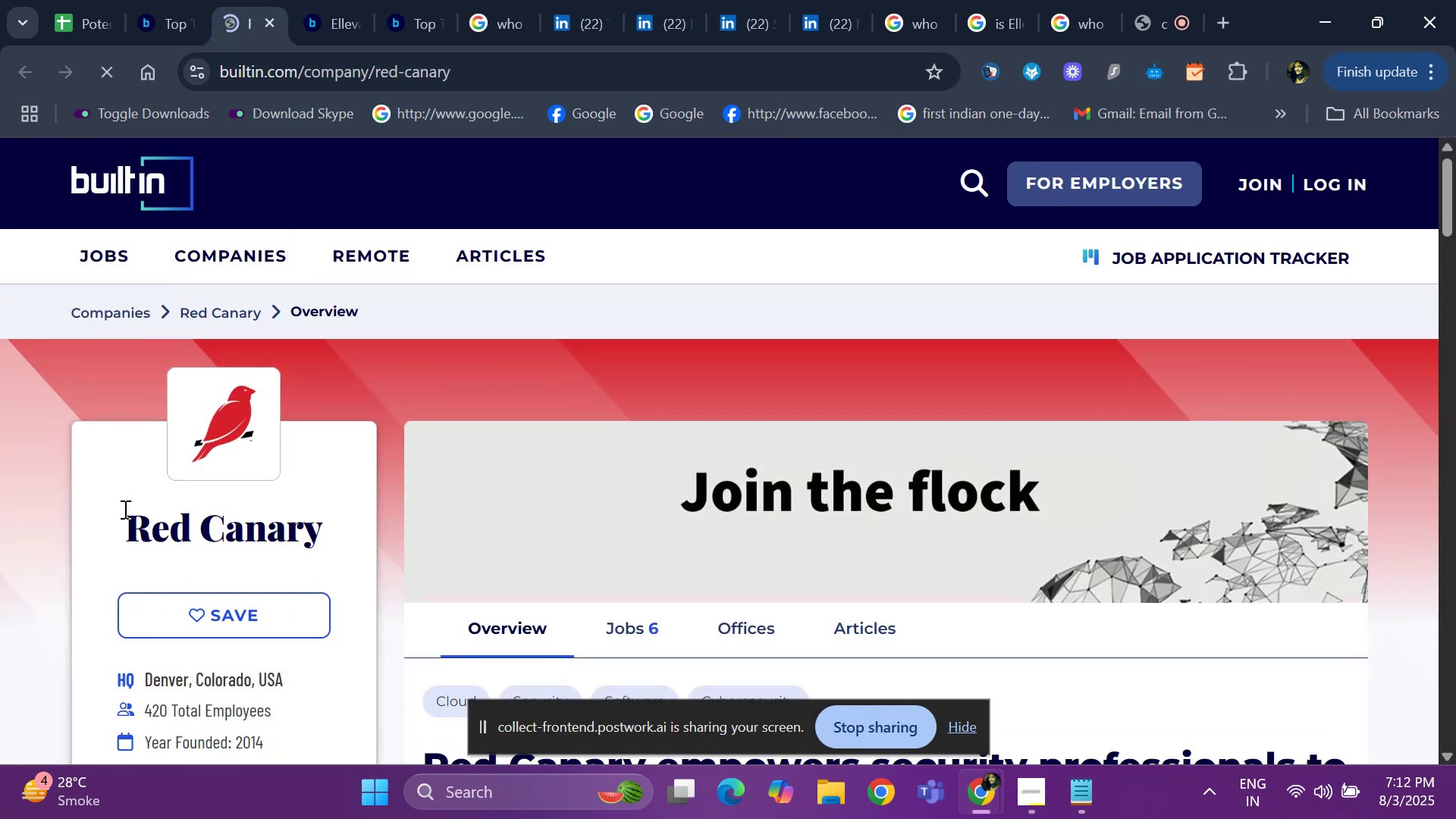 
left_click_drag(start_coordinate=[110, 514], to_coordinate=[345, 532])
 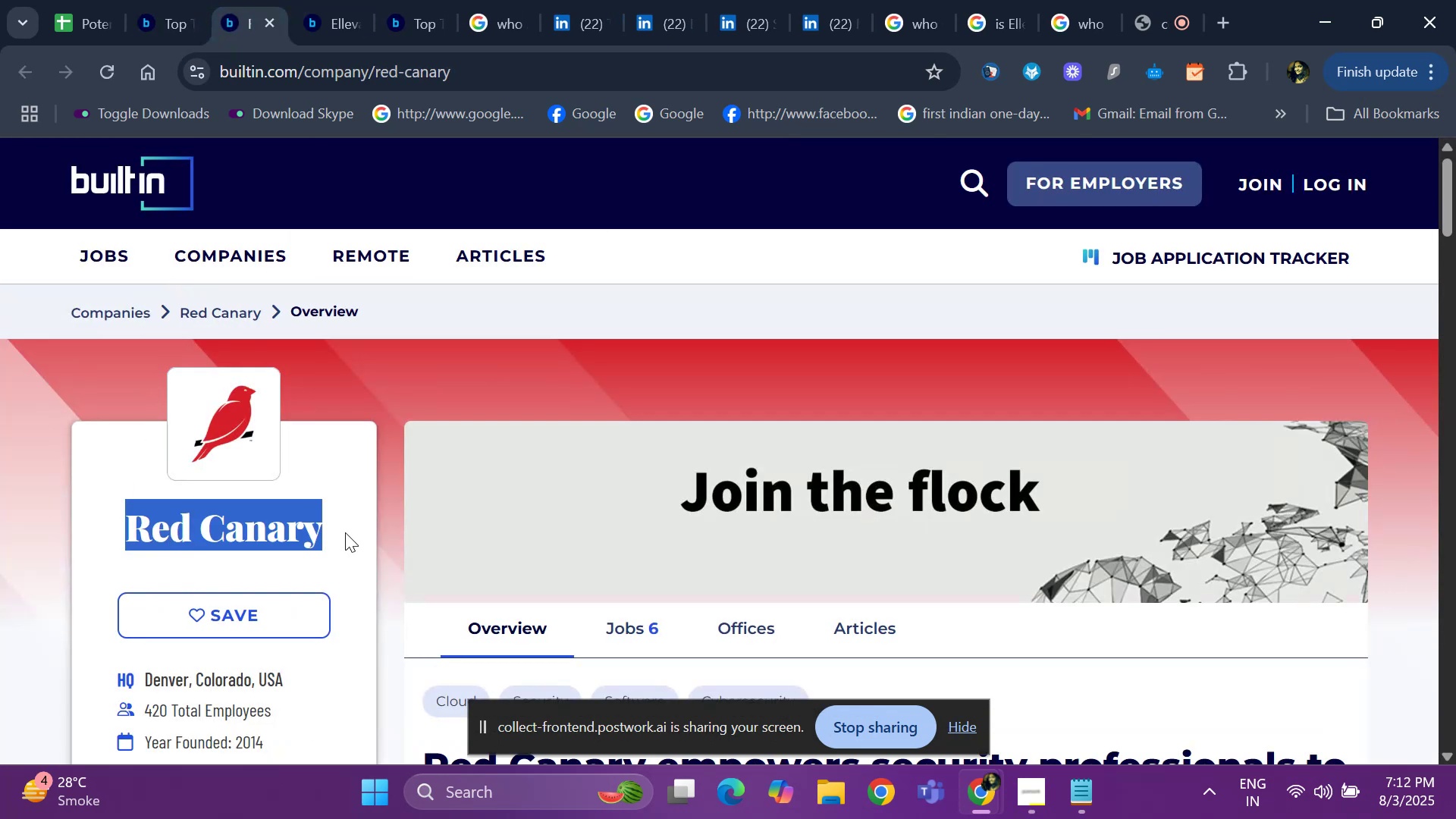 
key(Control+ControlLeft)
 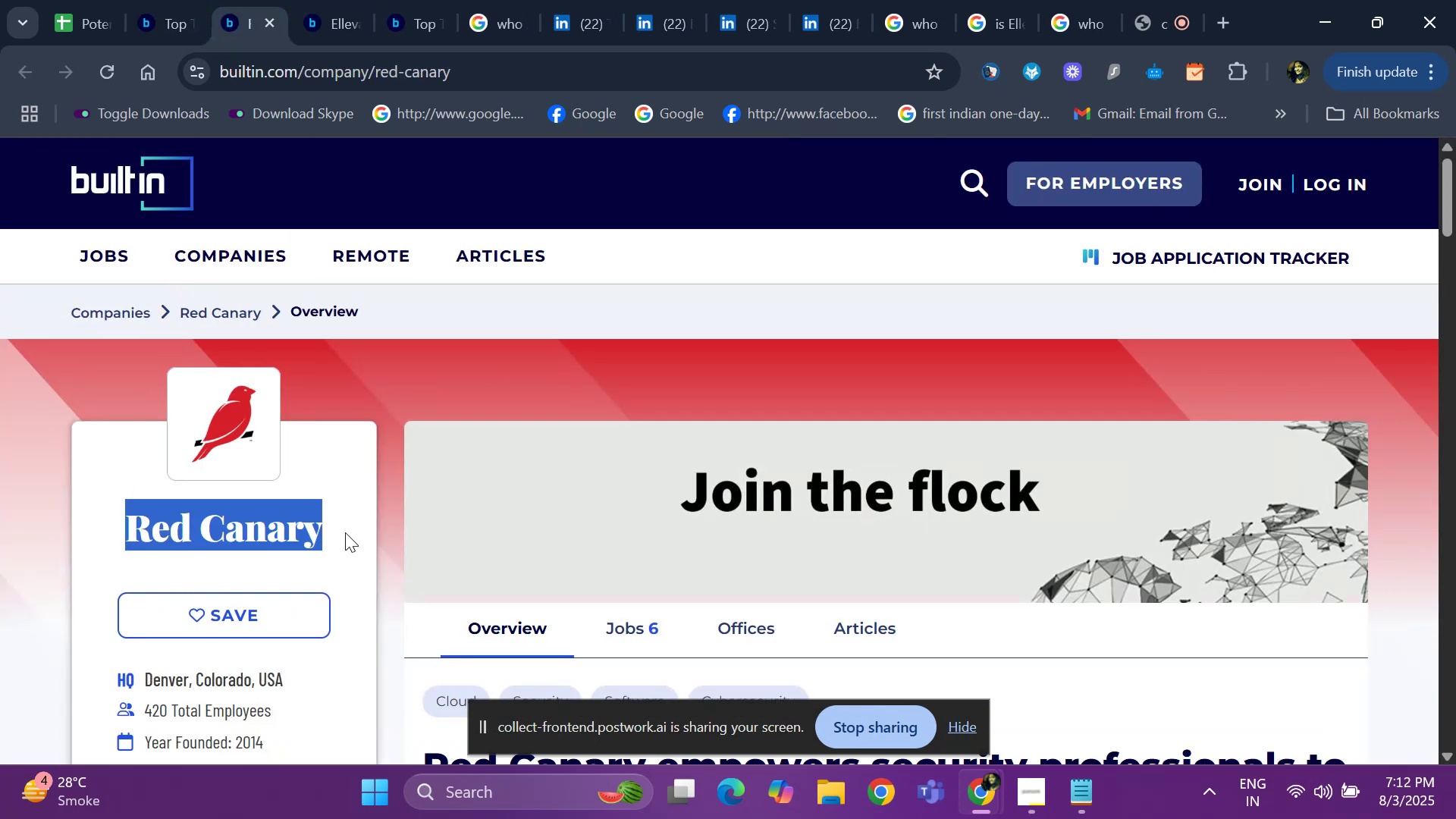 
key(Control+C)
 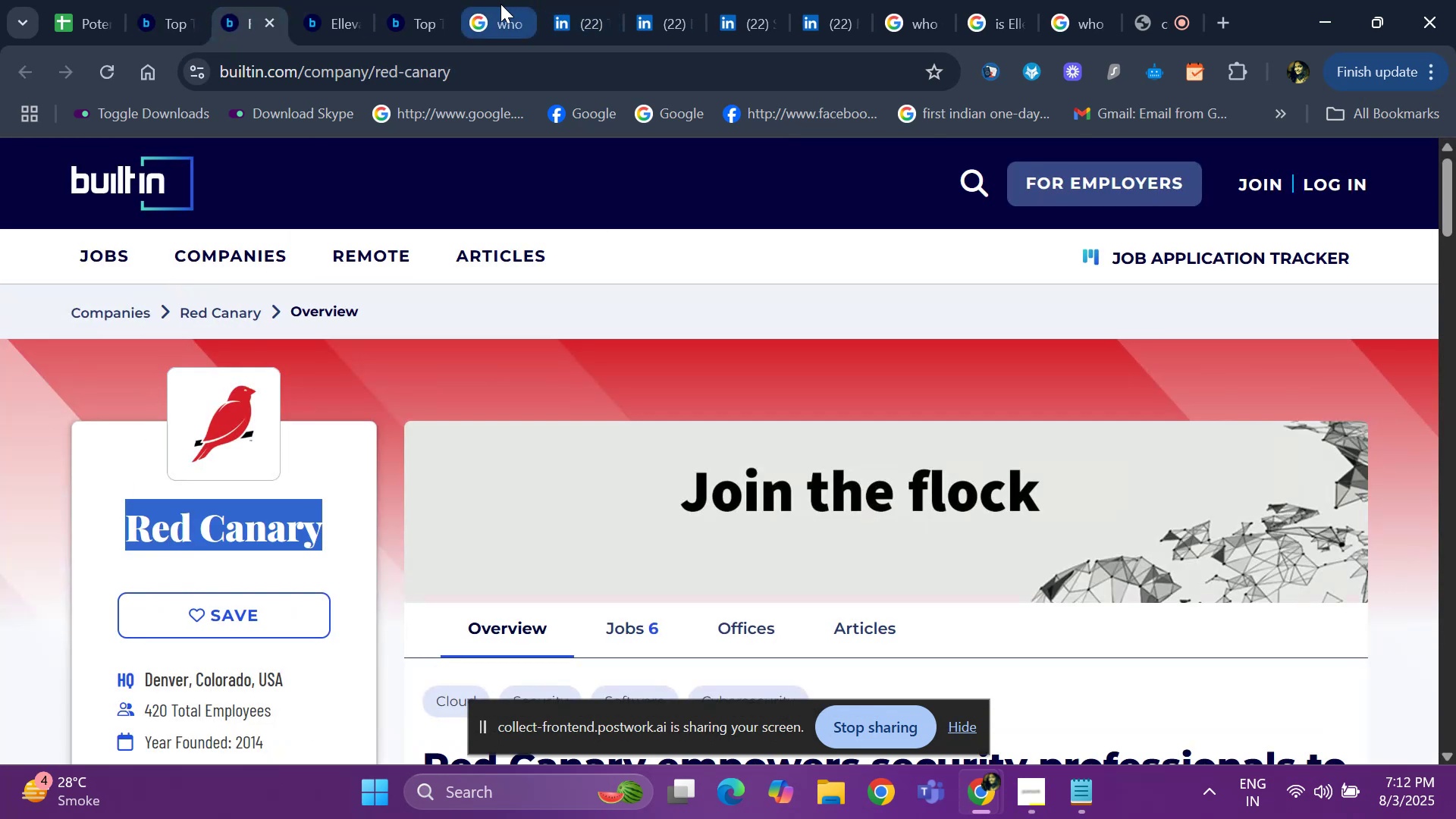 
left_click([488, 5])
 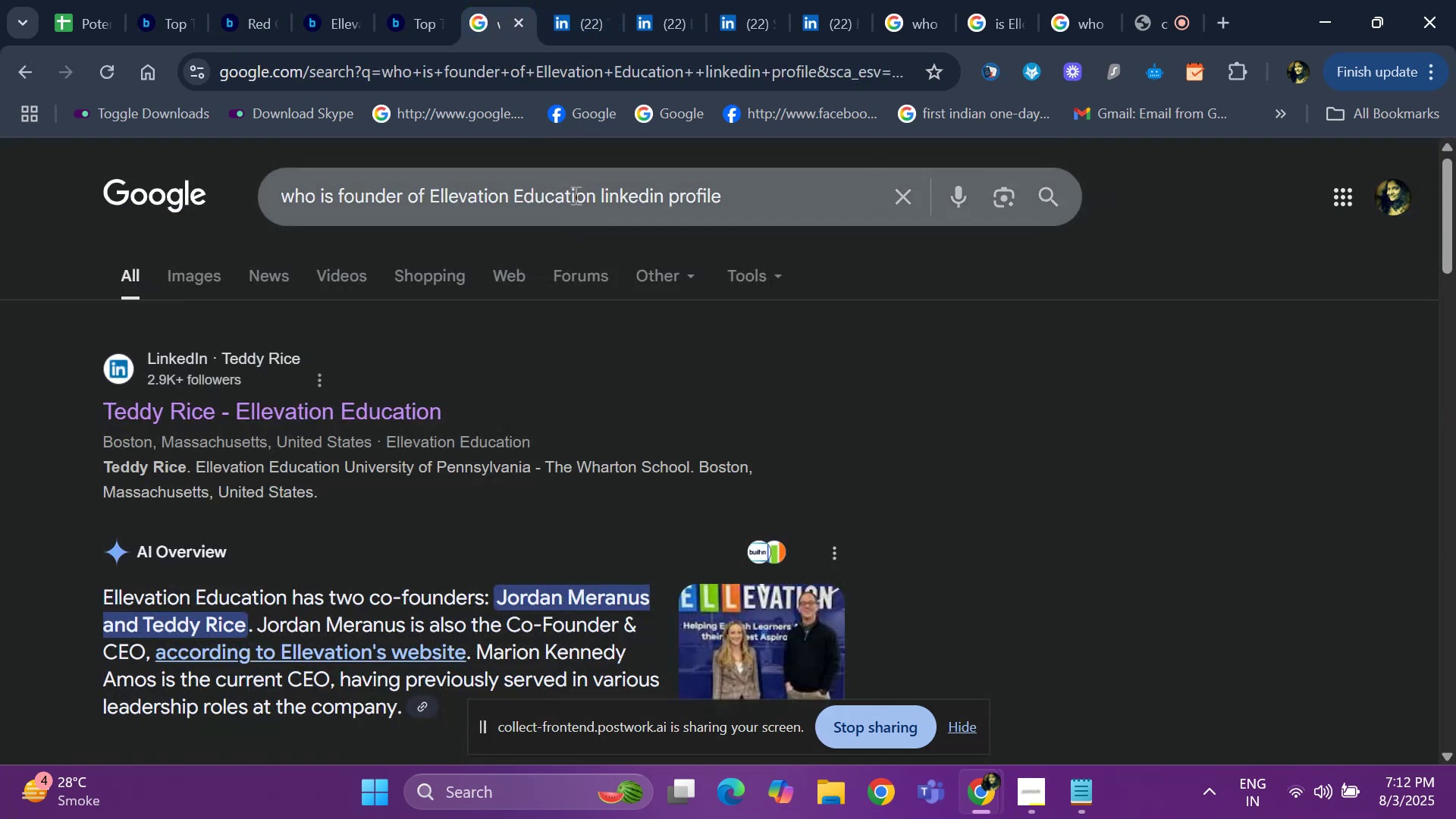 
key(ArrowRight)
 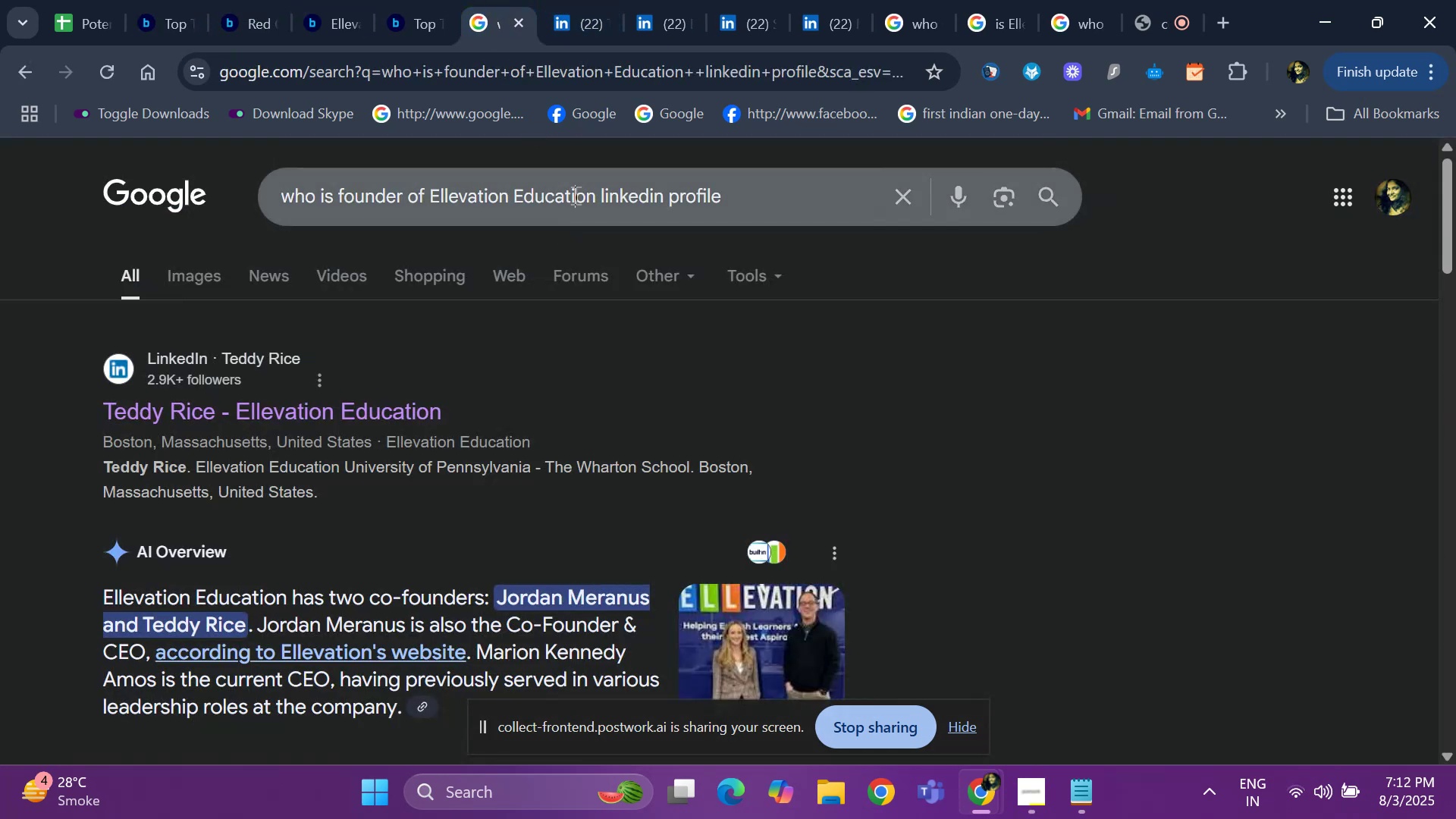 
left_click([574, 195])
 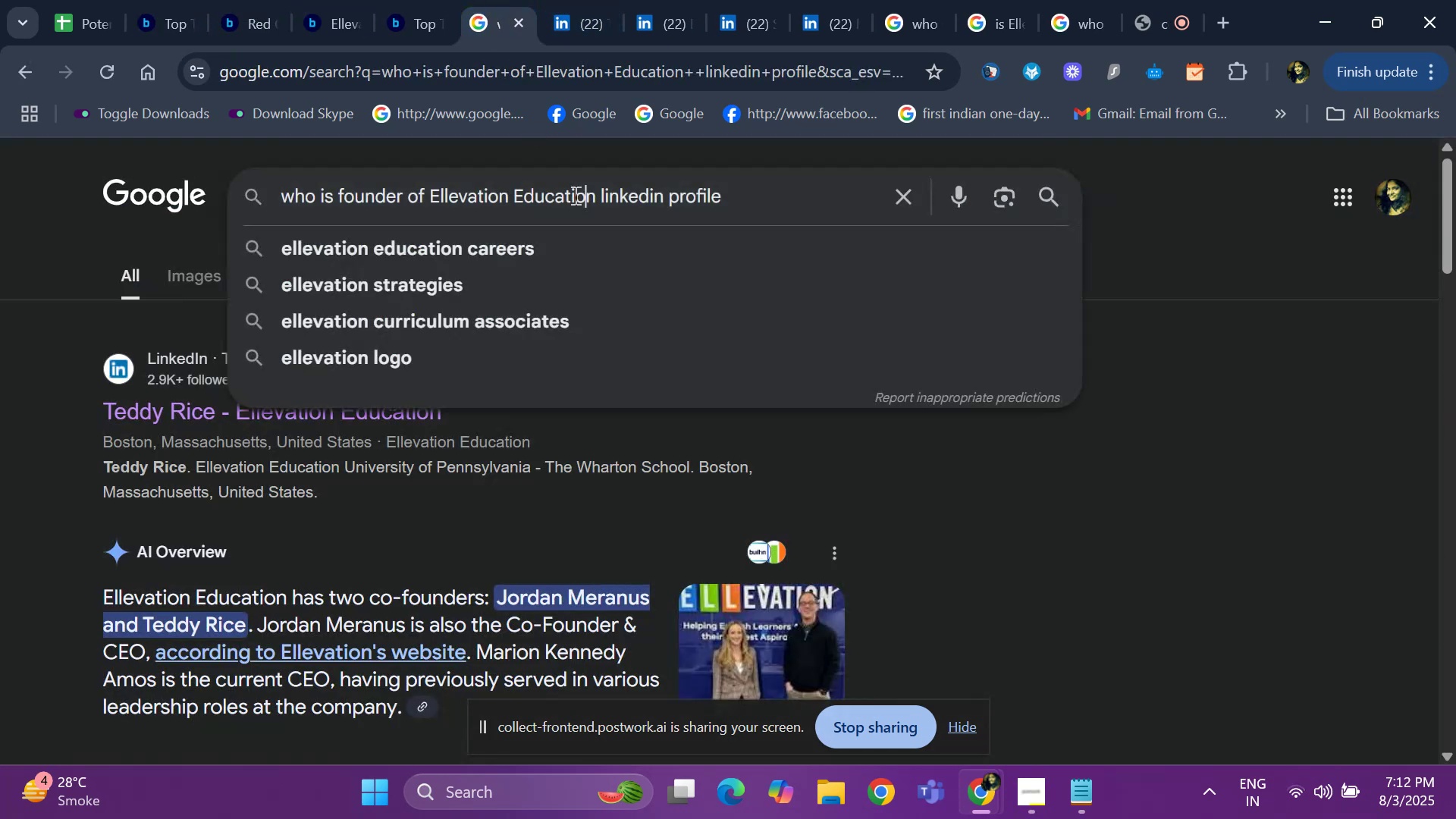 
key(ArrowRight)
 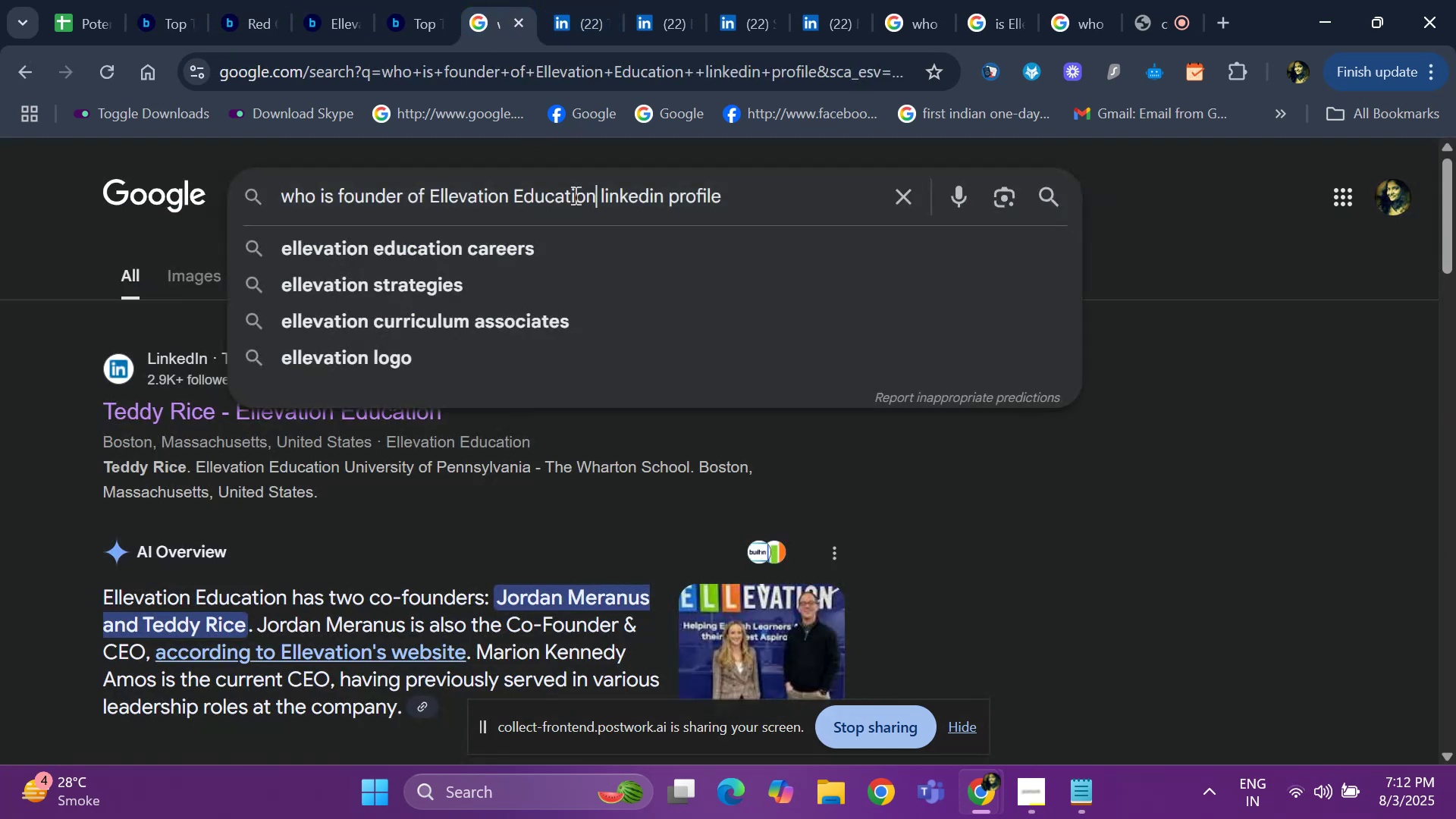 
key(Backspace)
 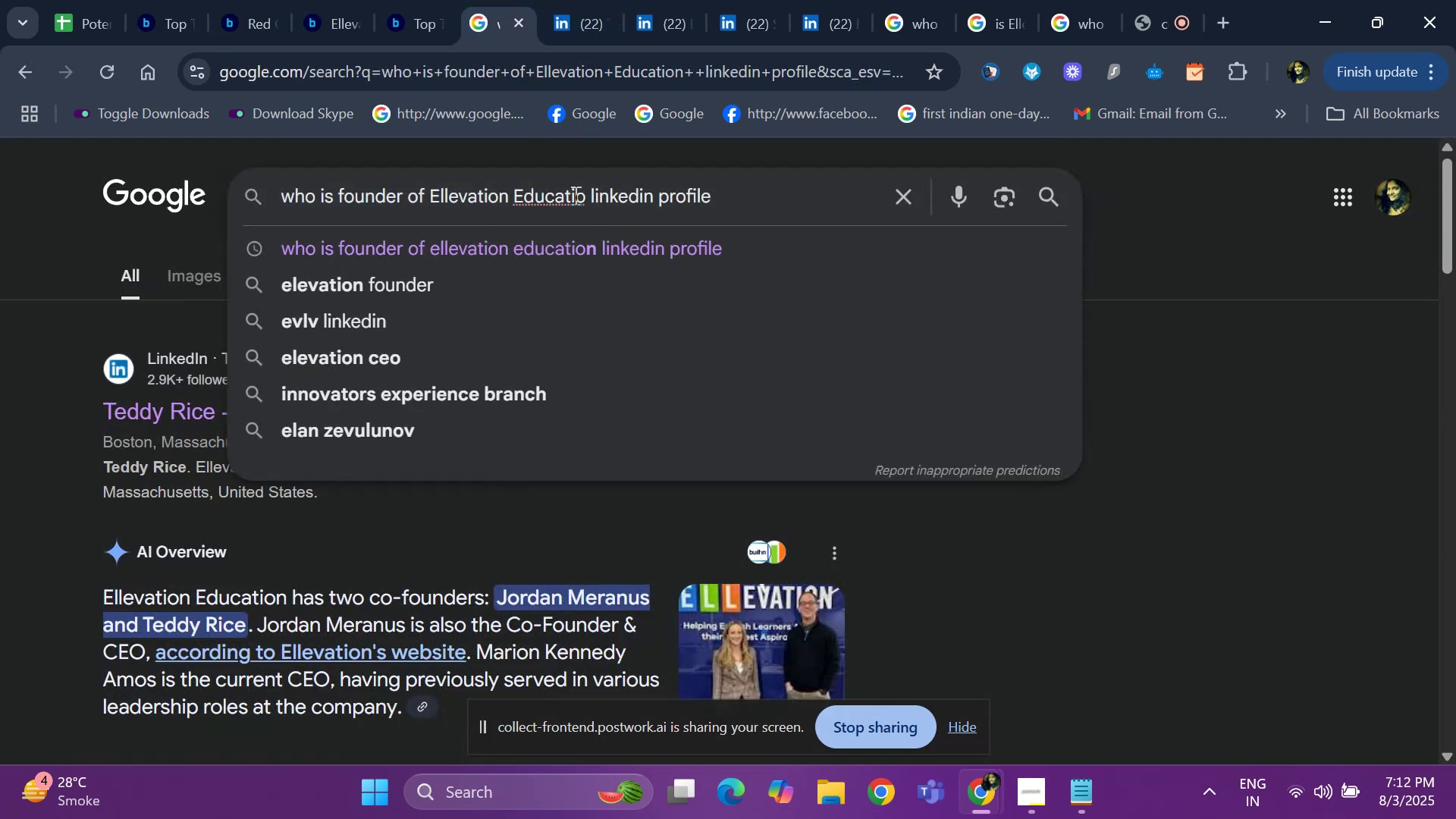 
key(Backspace)
 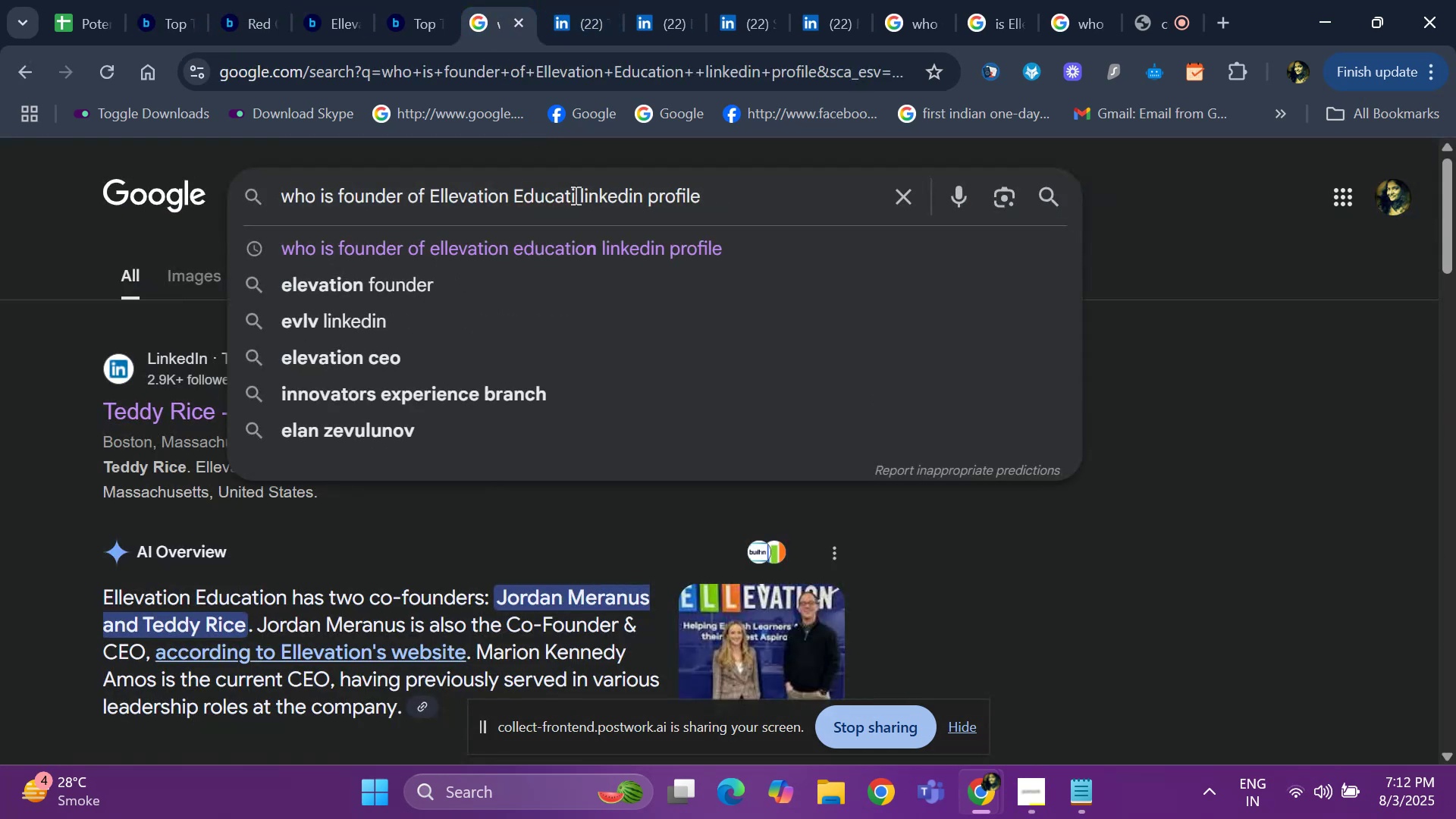 
key(Backspace)
 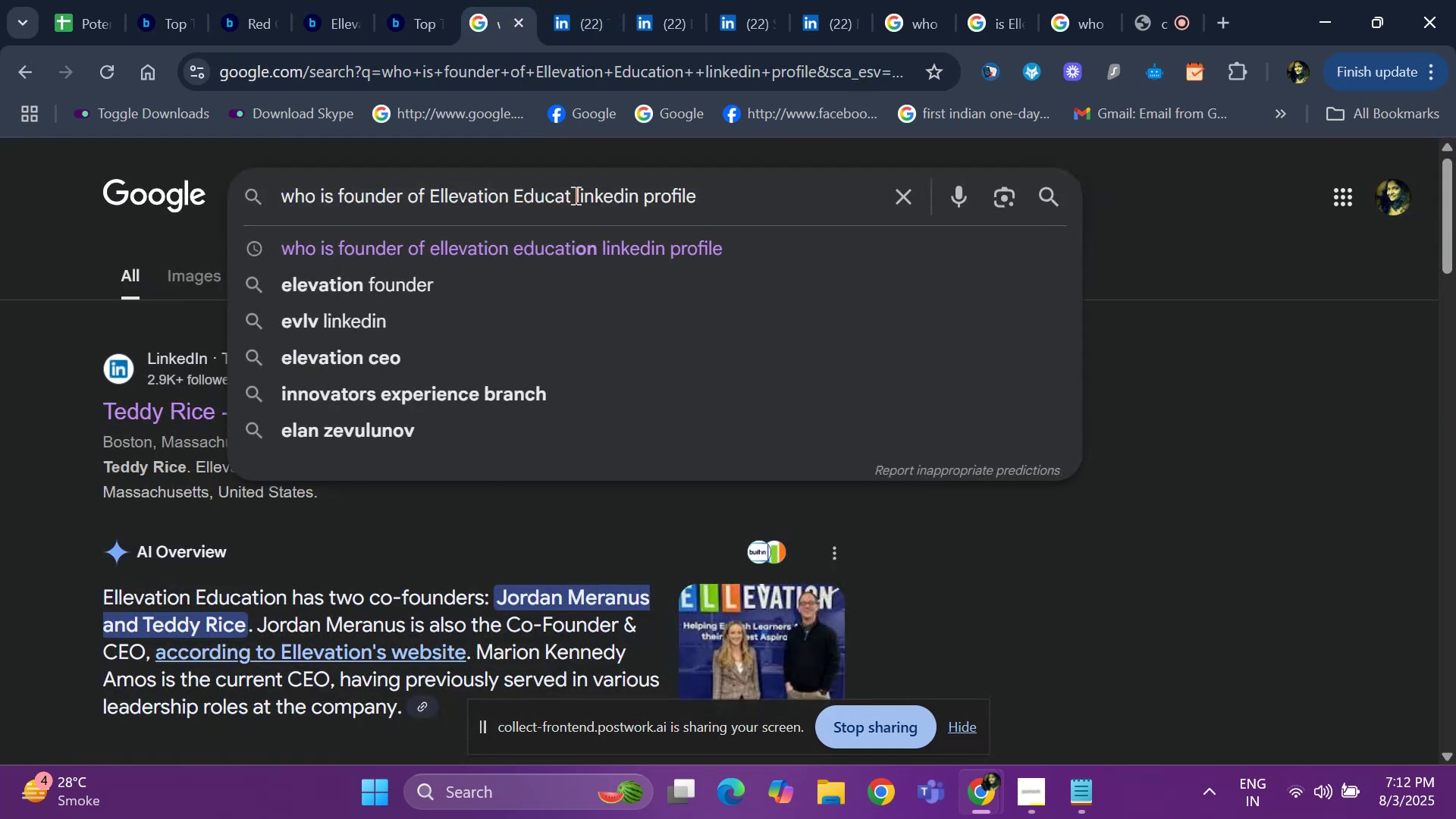 
key(Backspace)
 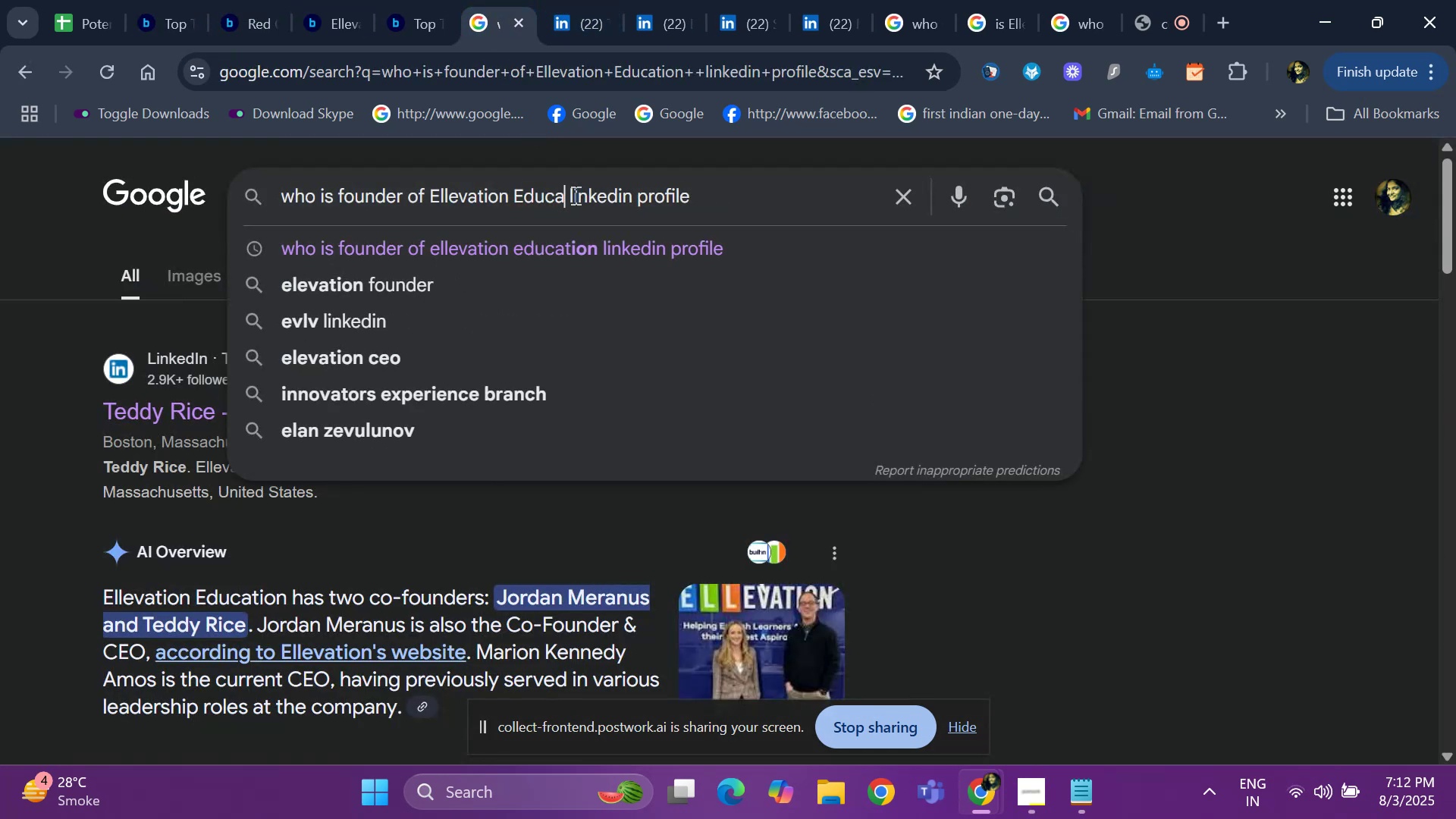 
key(Backspace)
 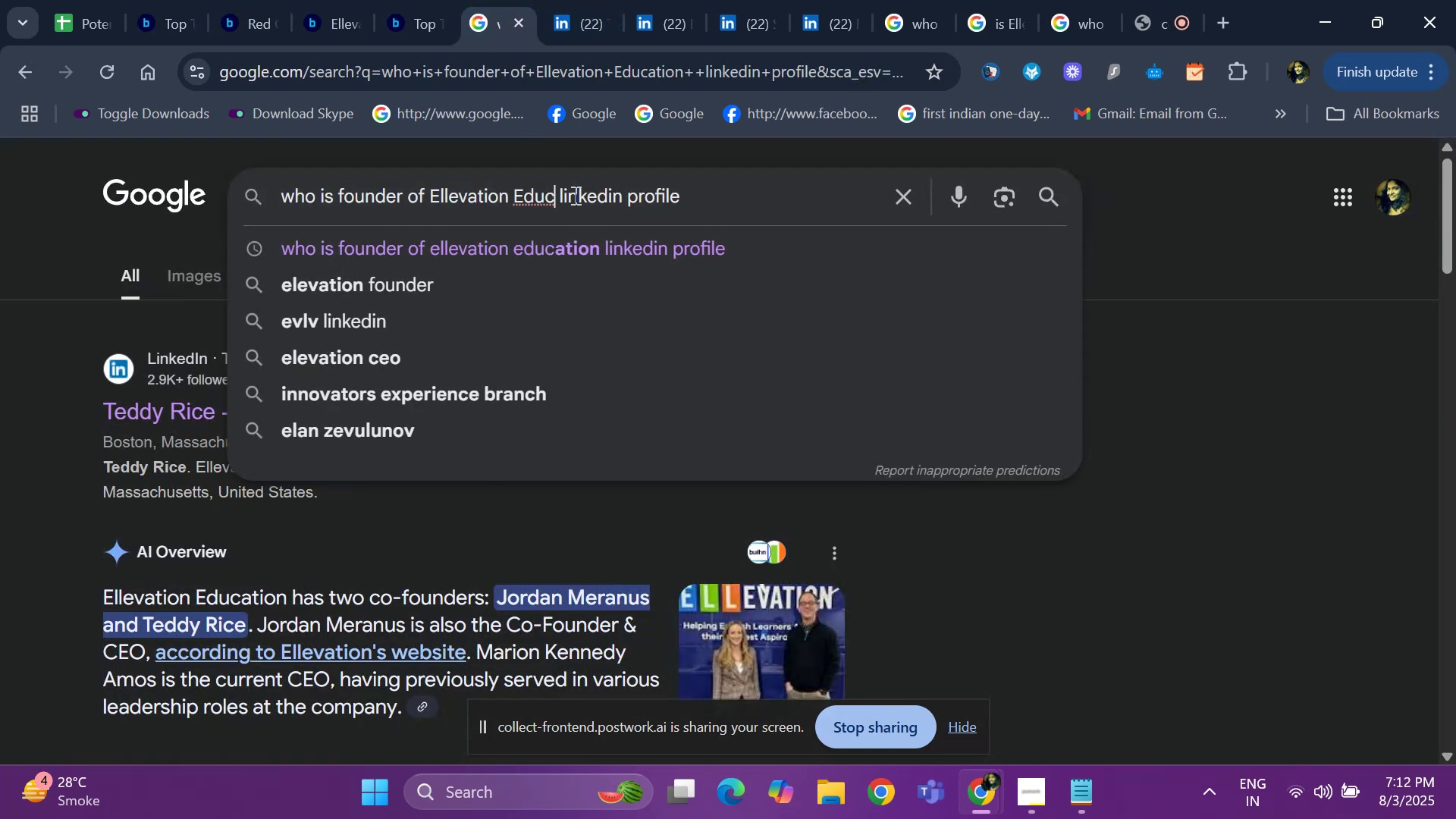 
key(Backspace)
 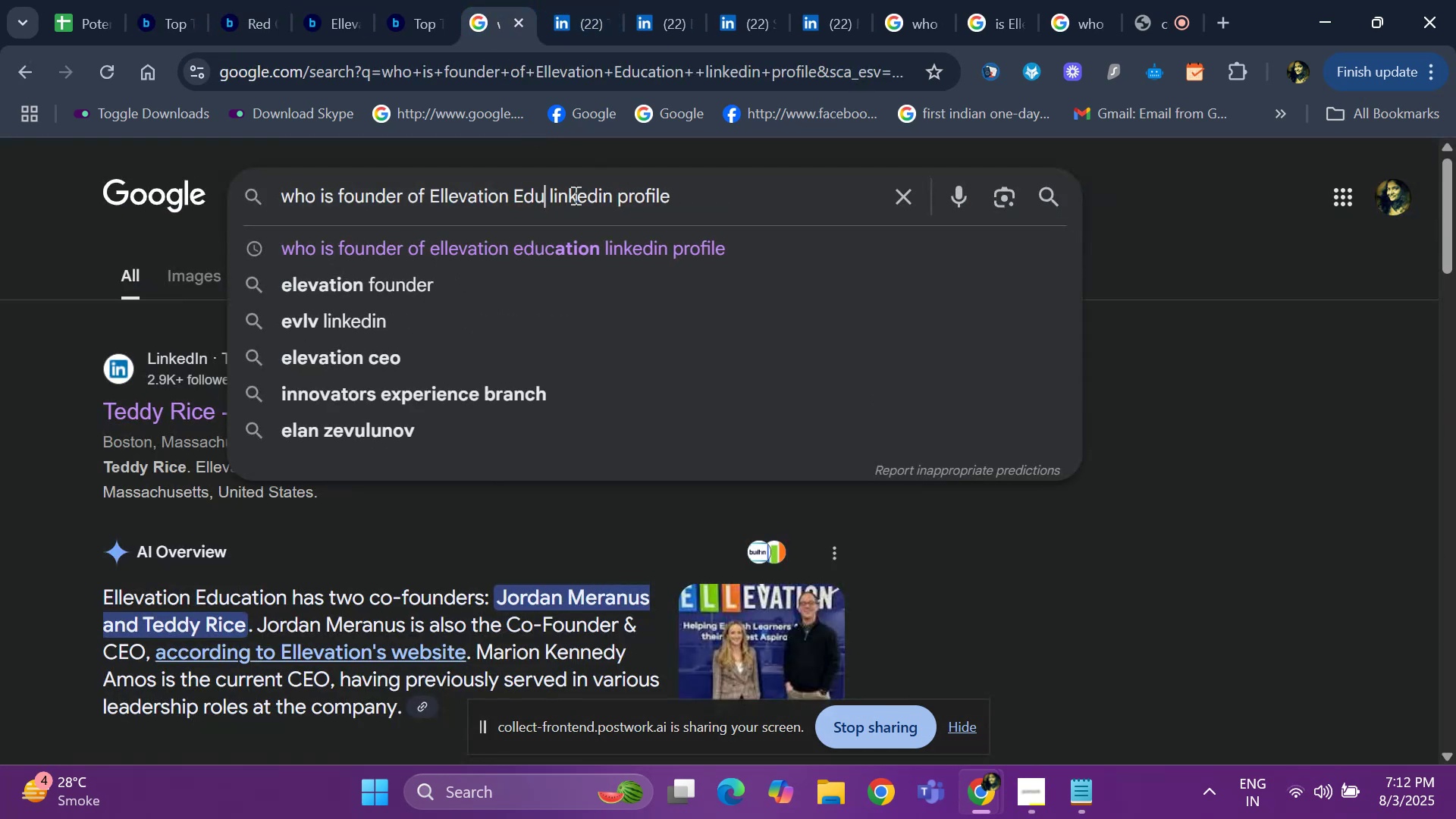 
key(Backspace)
 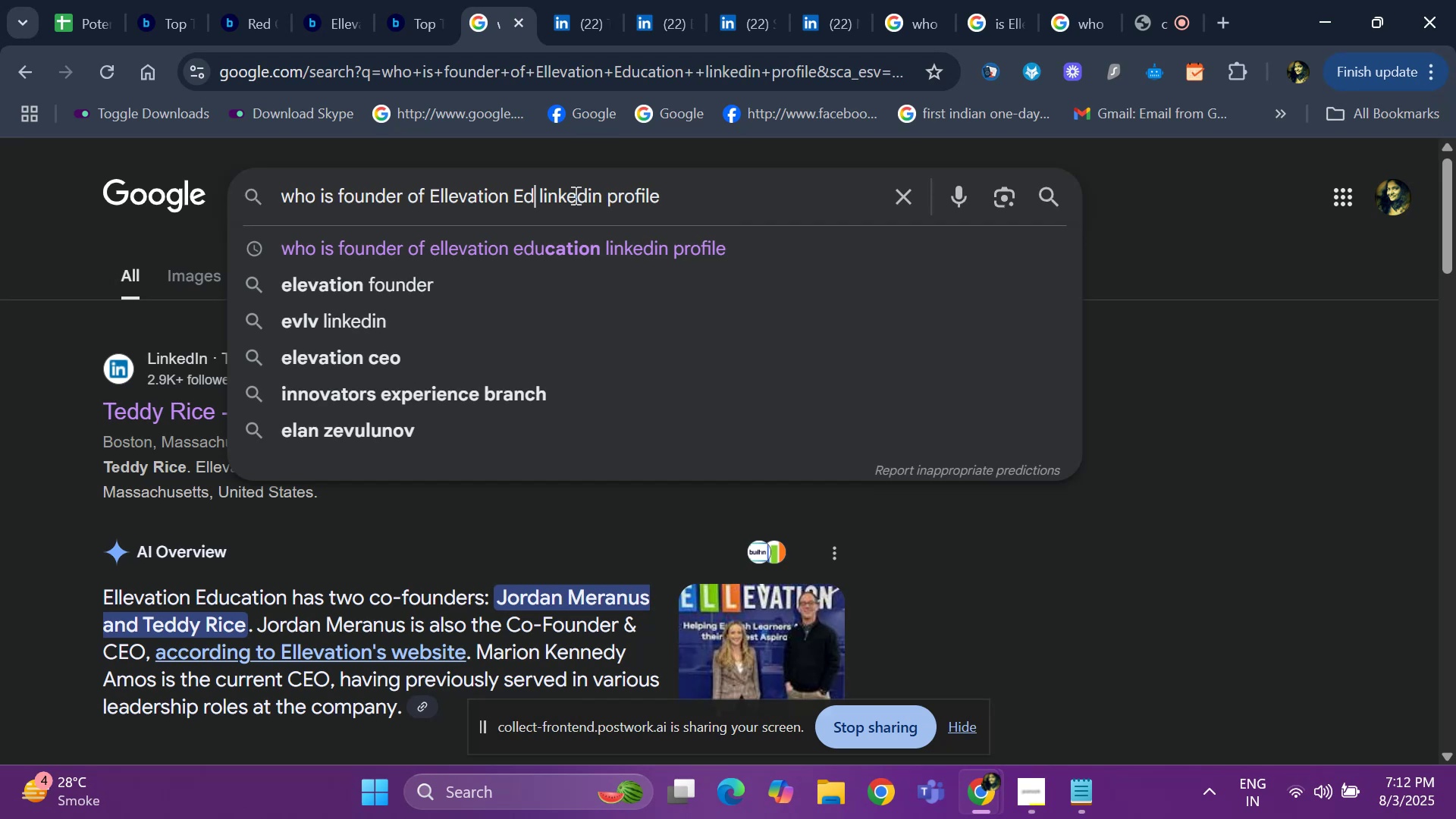 
key(Backspace)
 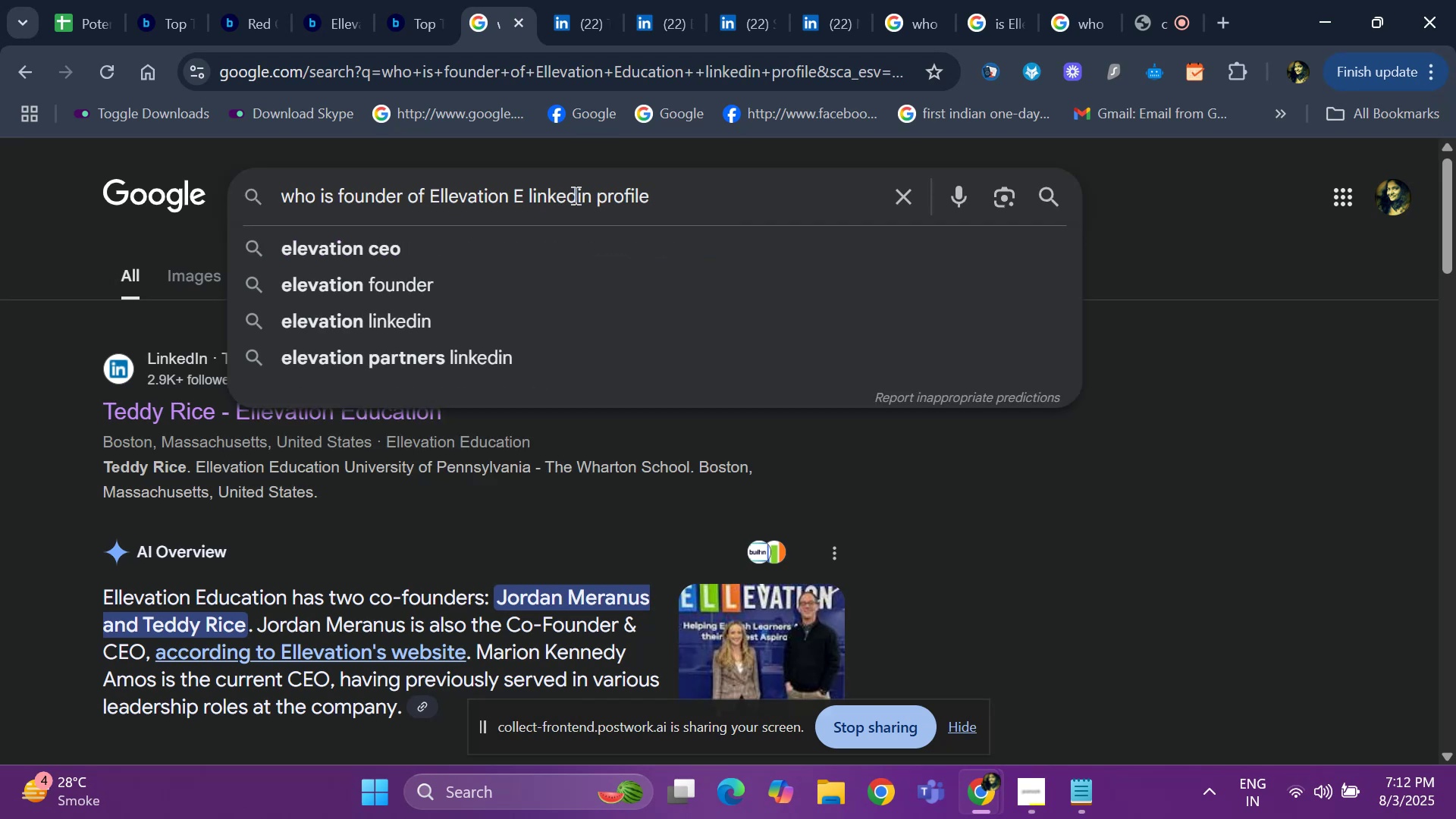 
key(Backspace)
 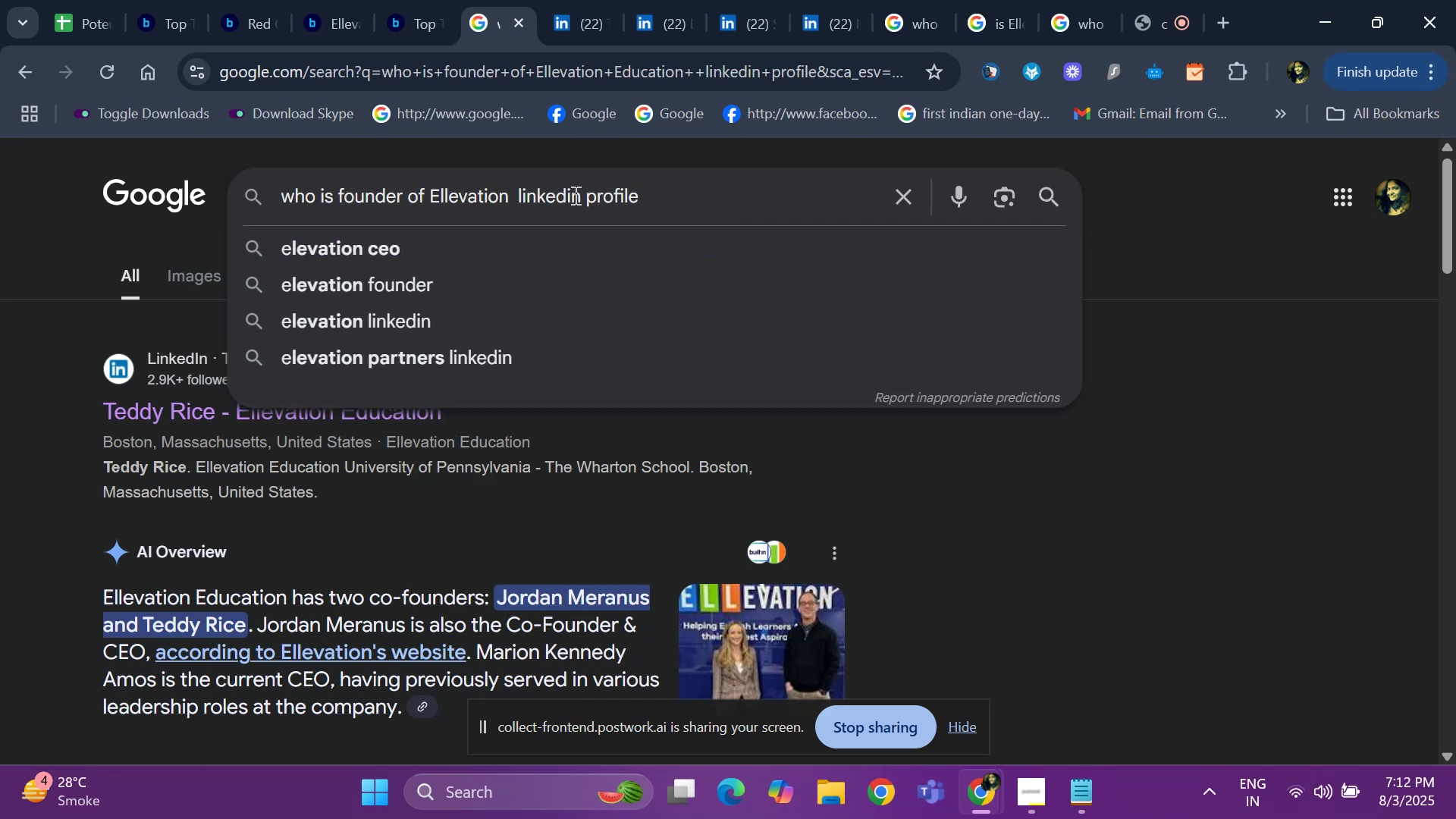 
key(Backspace)
 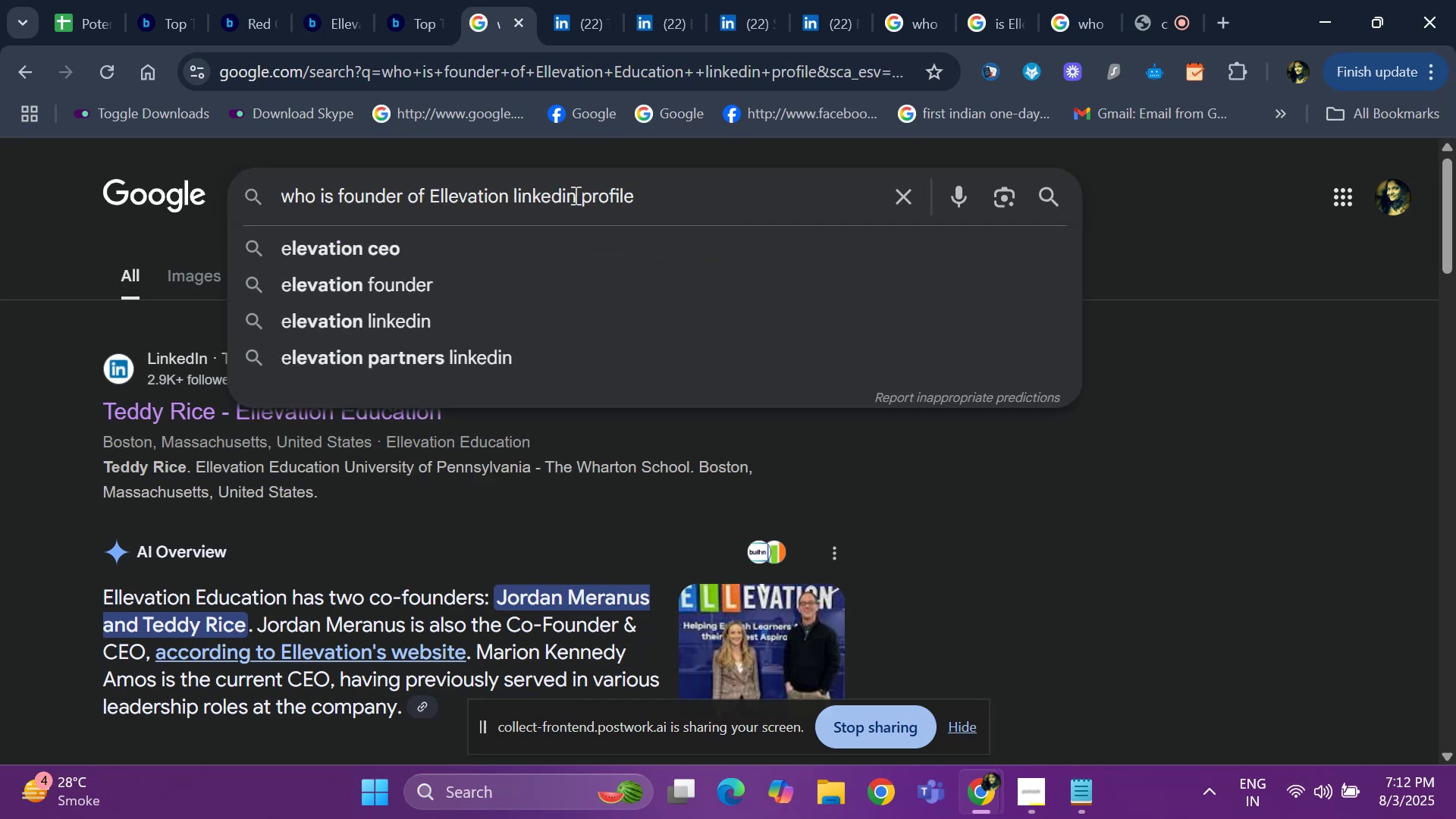 
key(Backspace)
 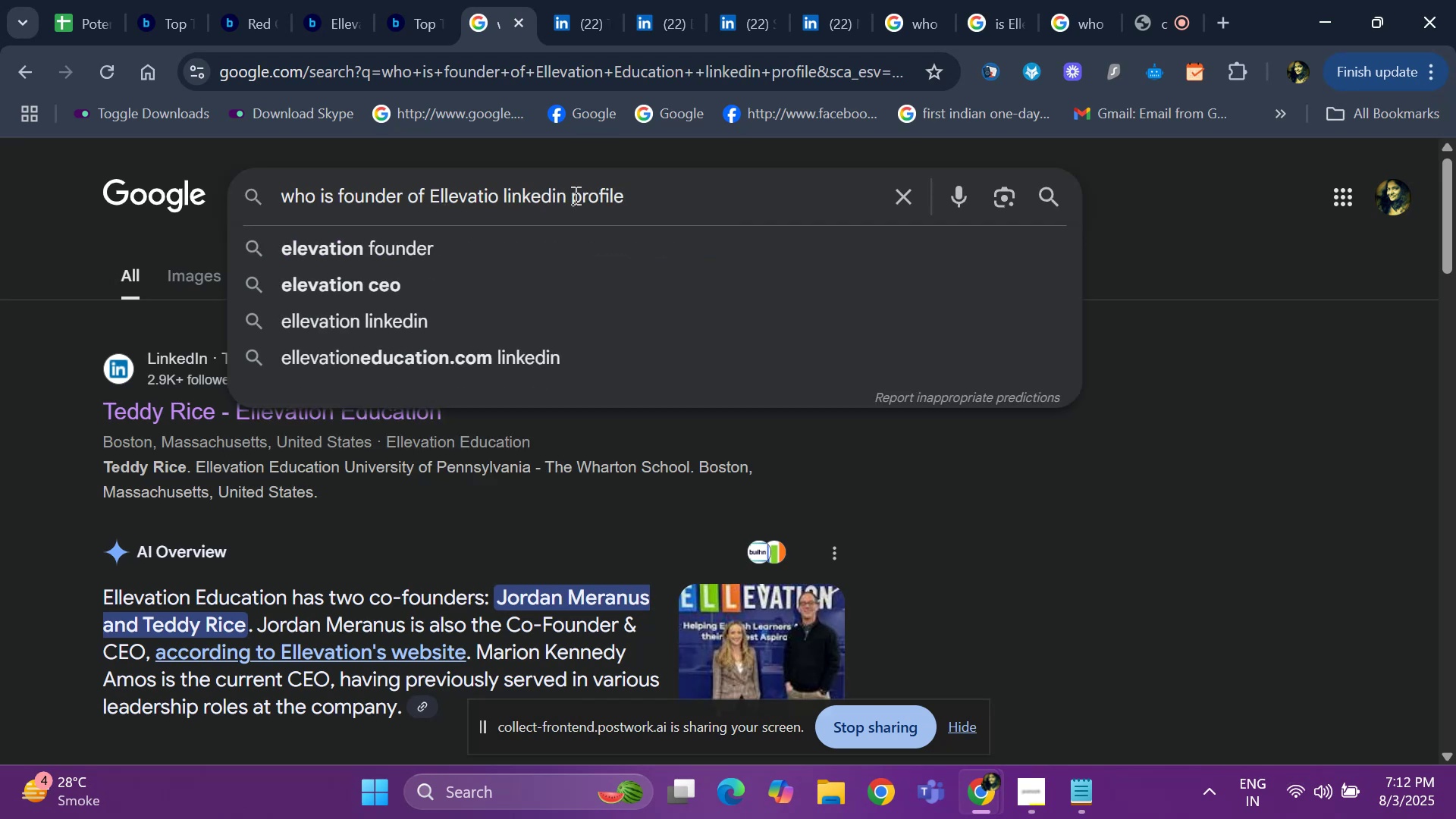 
key(Backspace)
 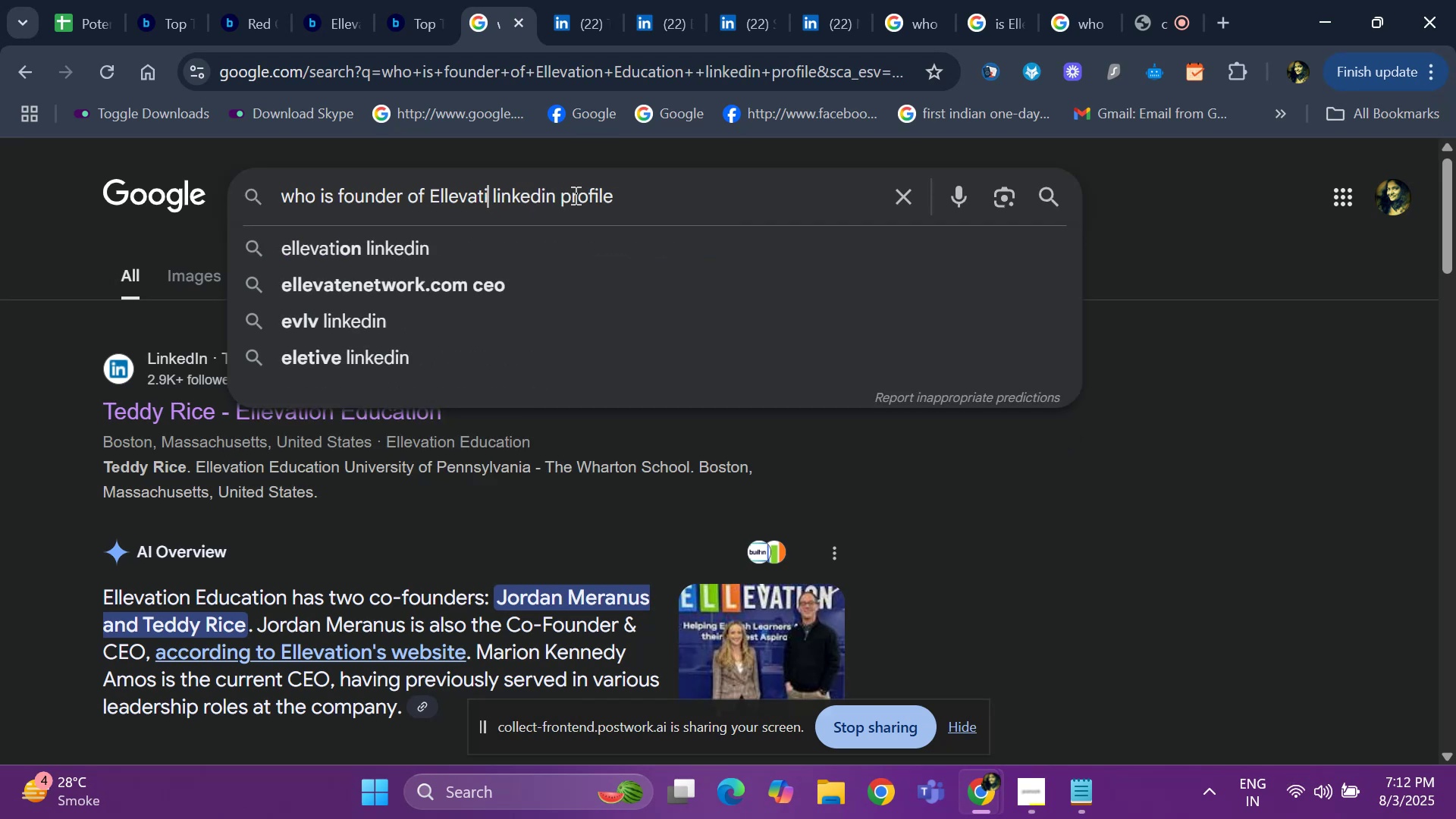 
key(Backspace)
 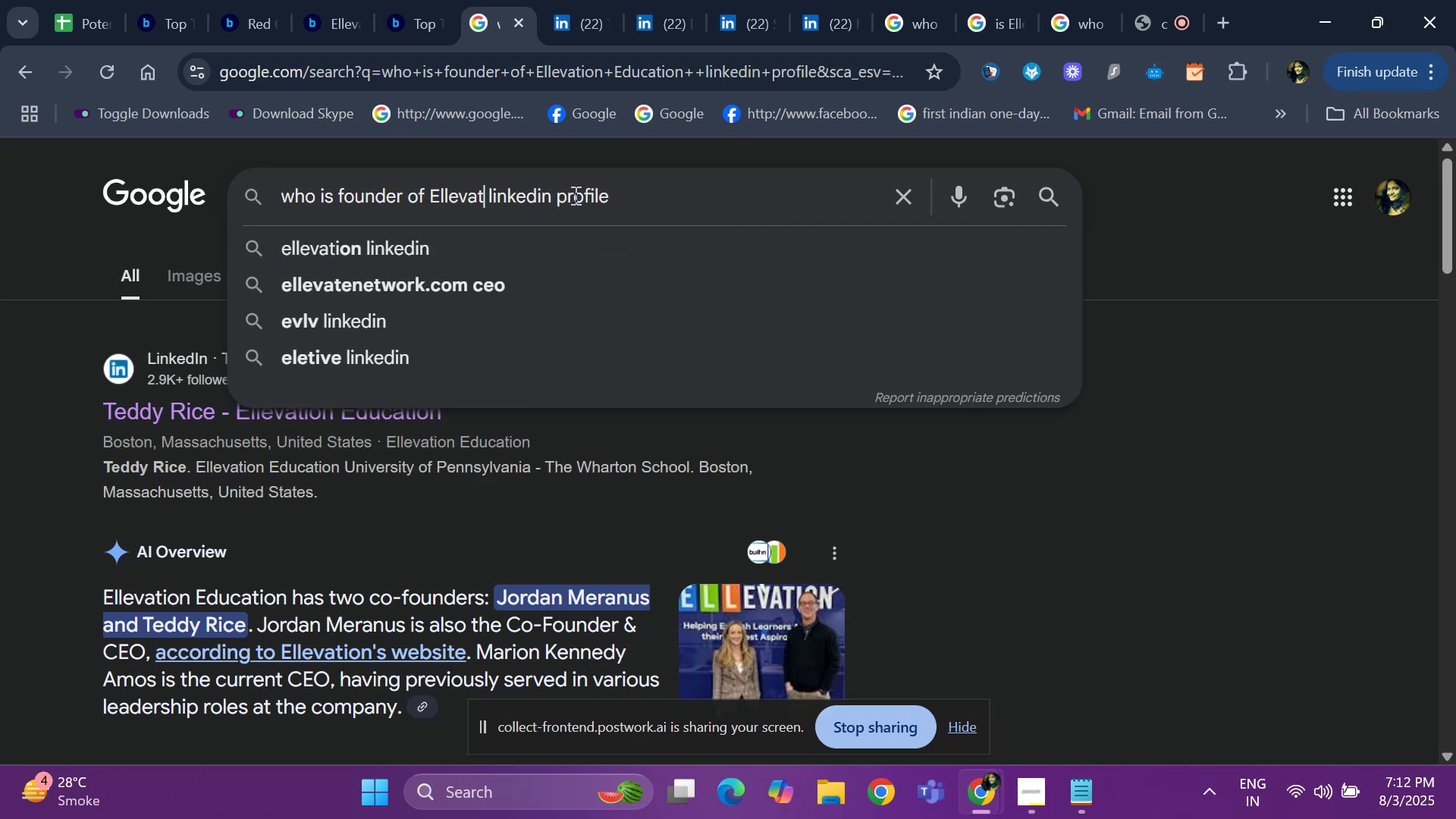 
key(Backspace)
 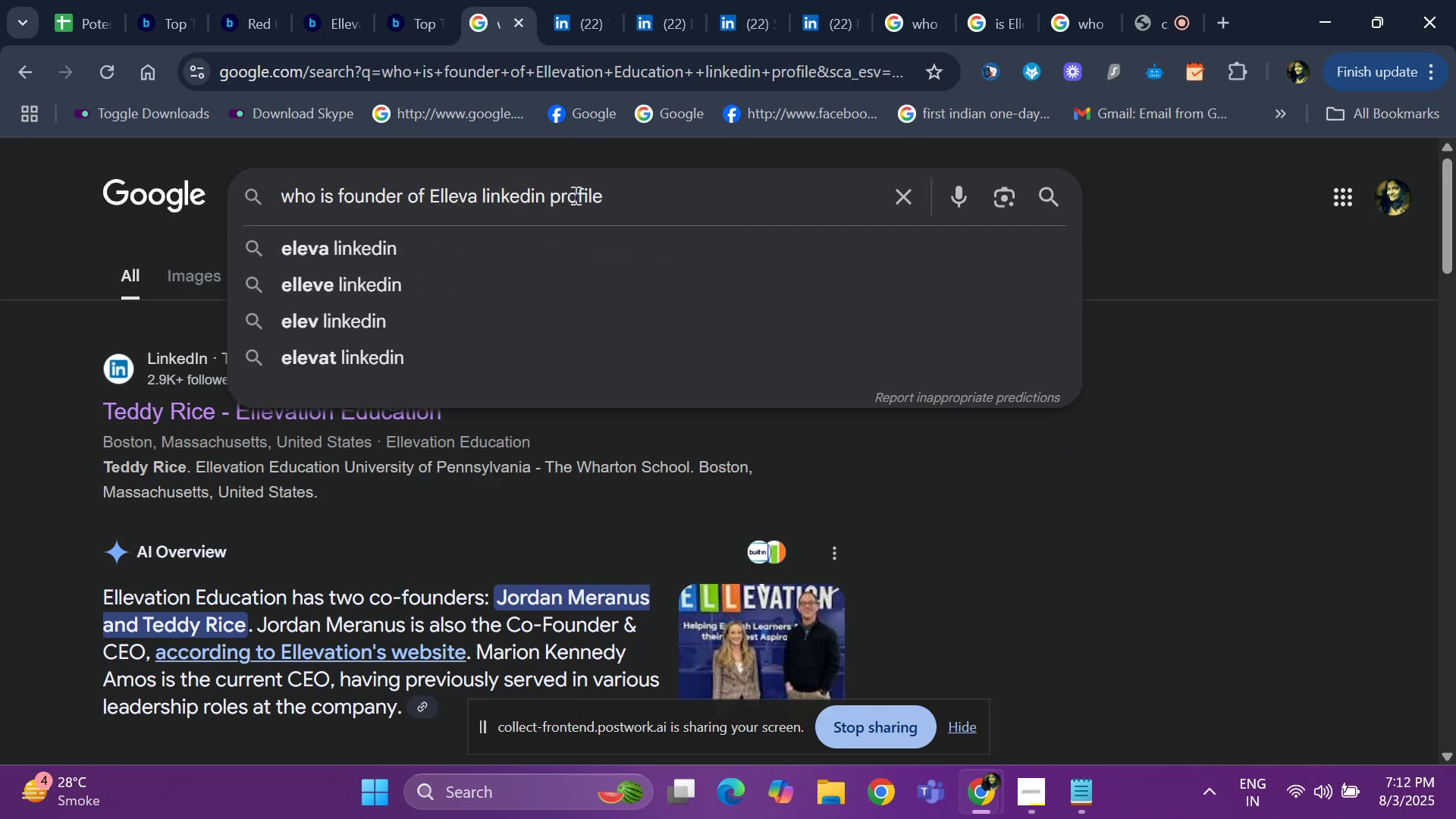 
key(Backspace)
 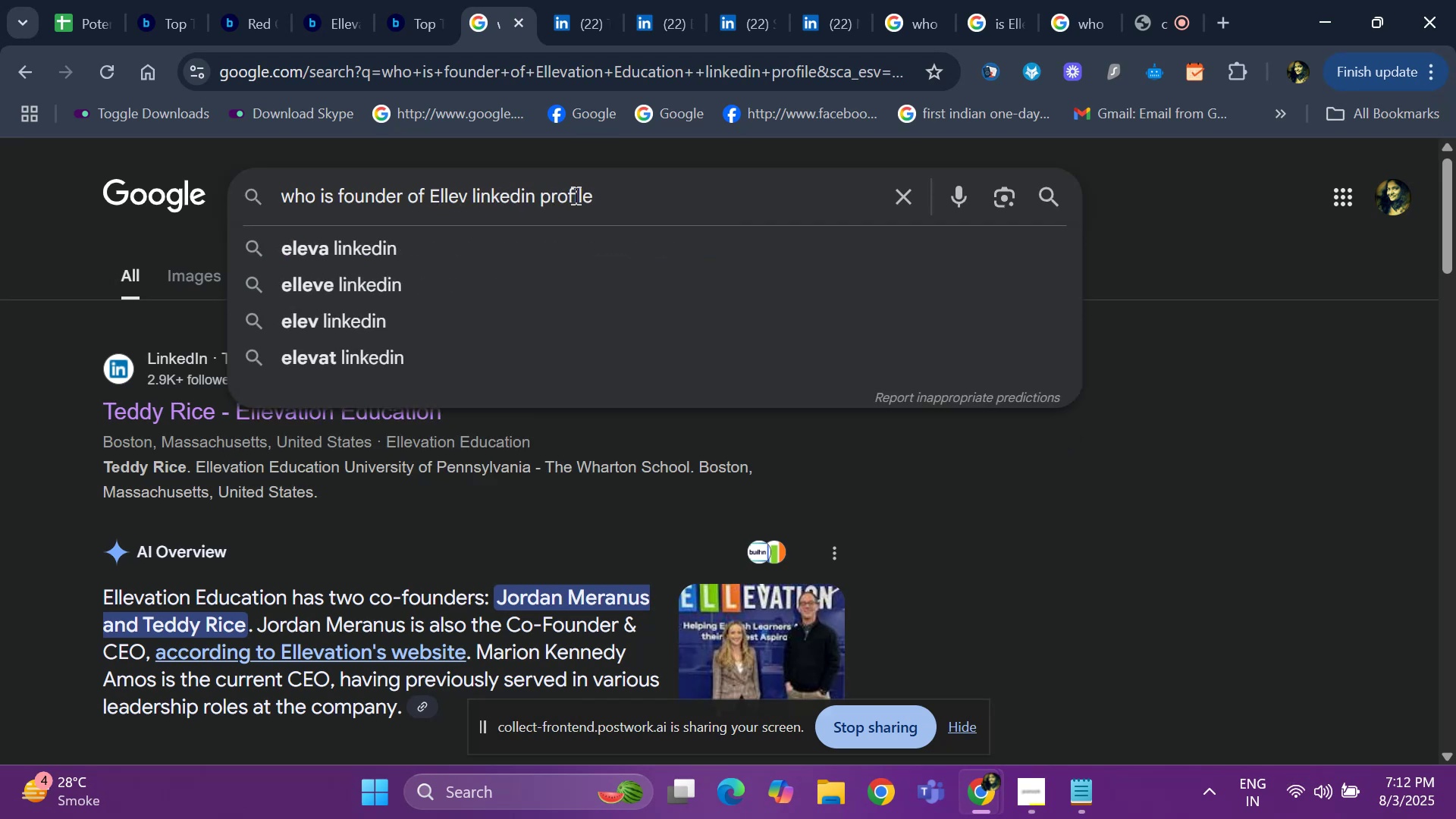 
key(Backspace)
 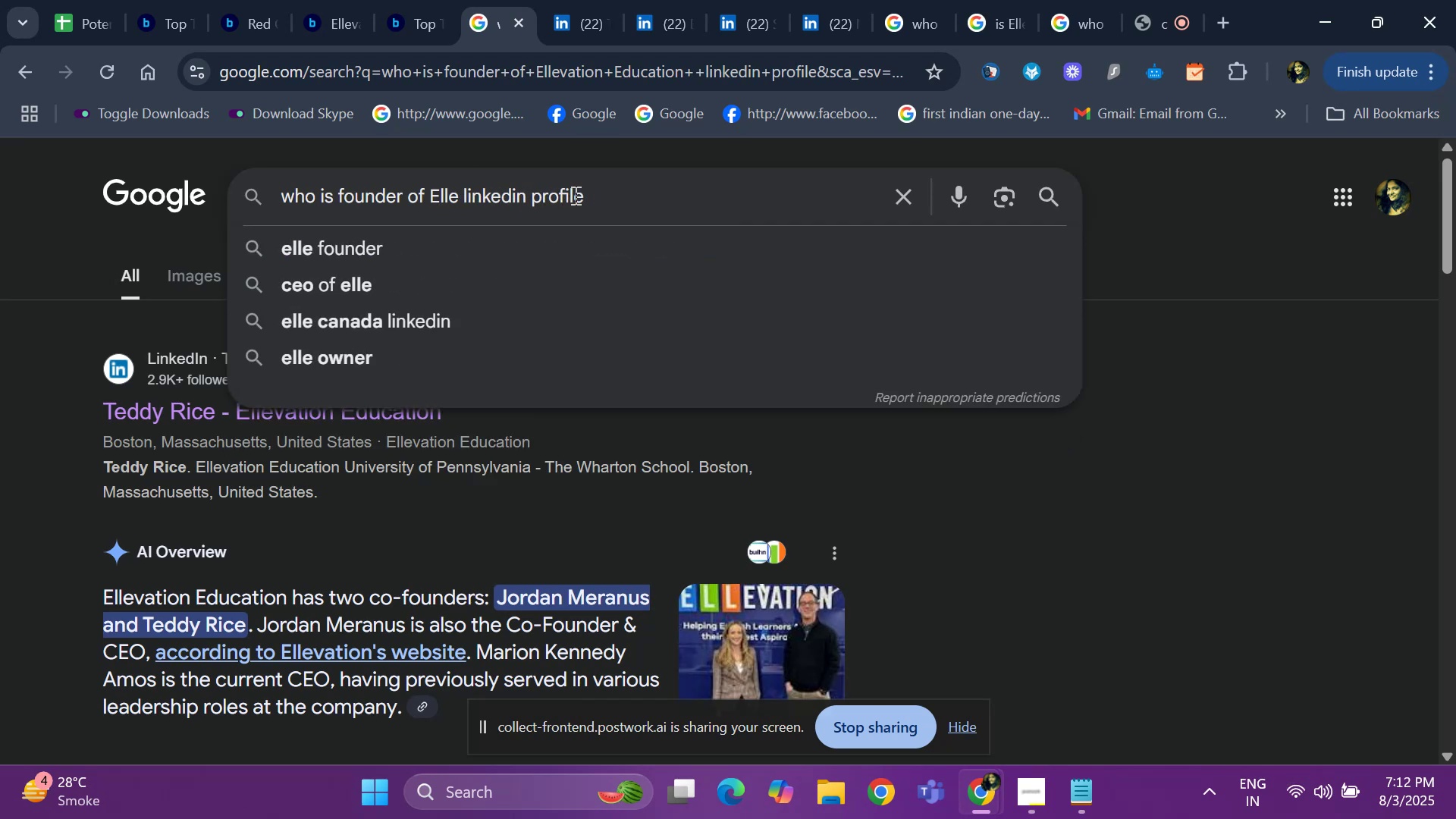 
key(Backspace)
 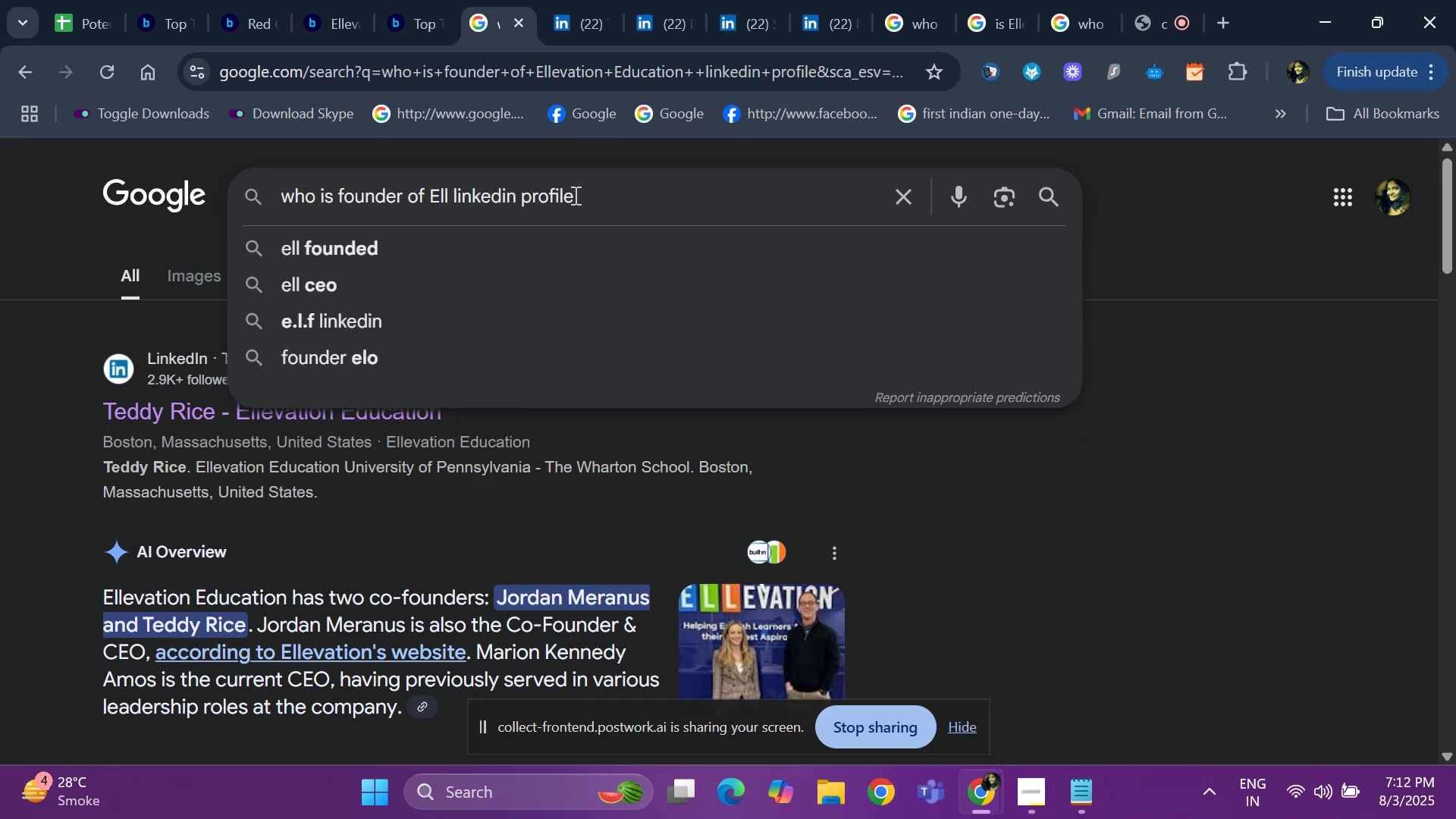 
key(Backspace)
 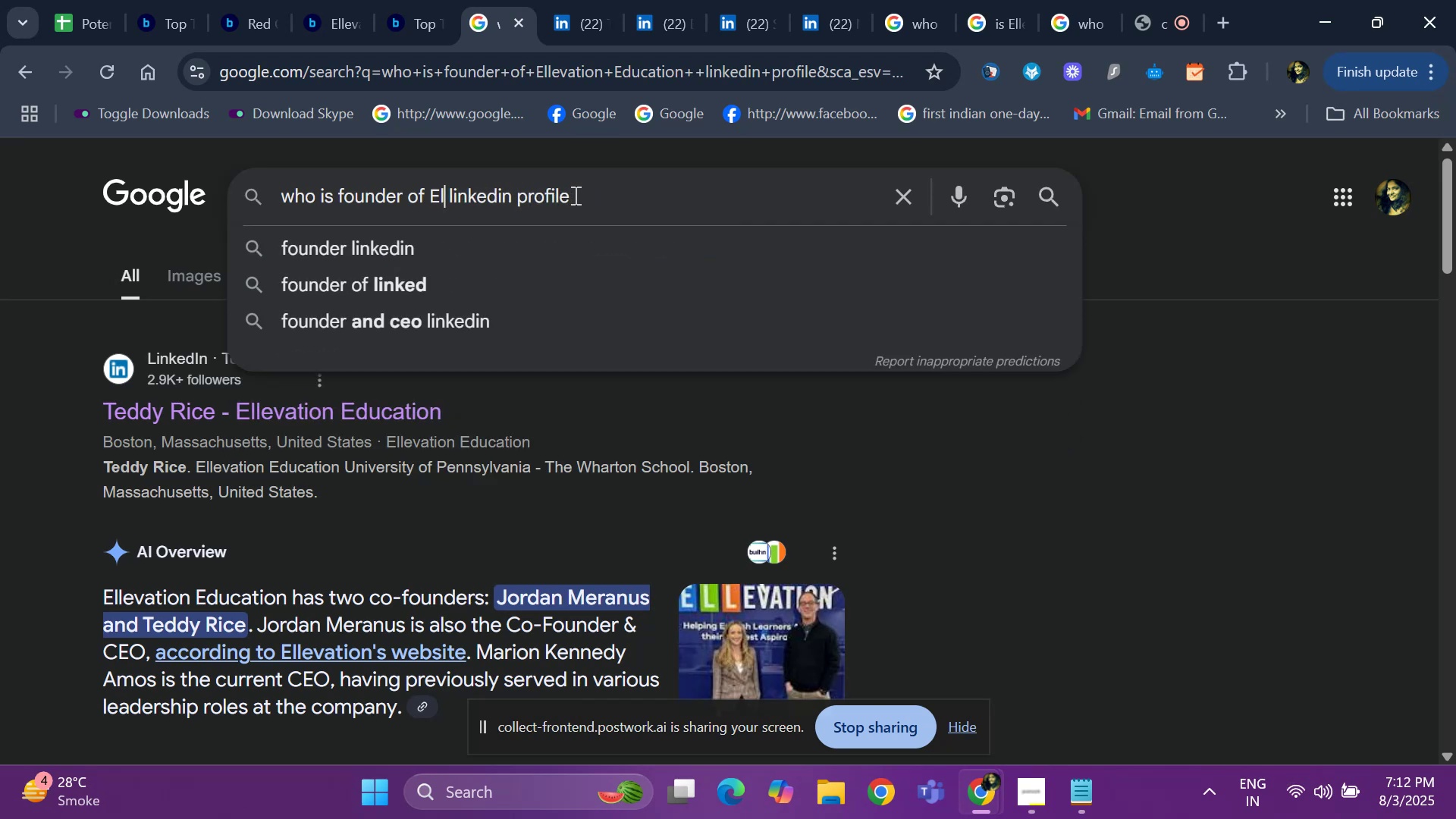 
key(Backspace)
 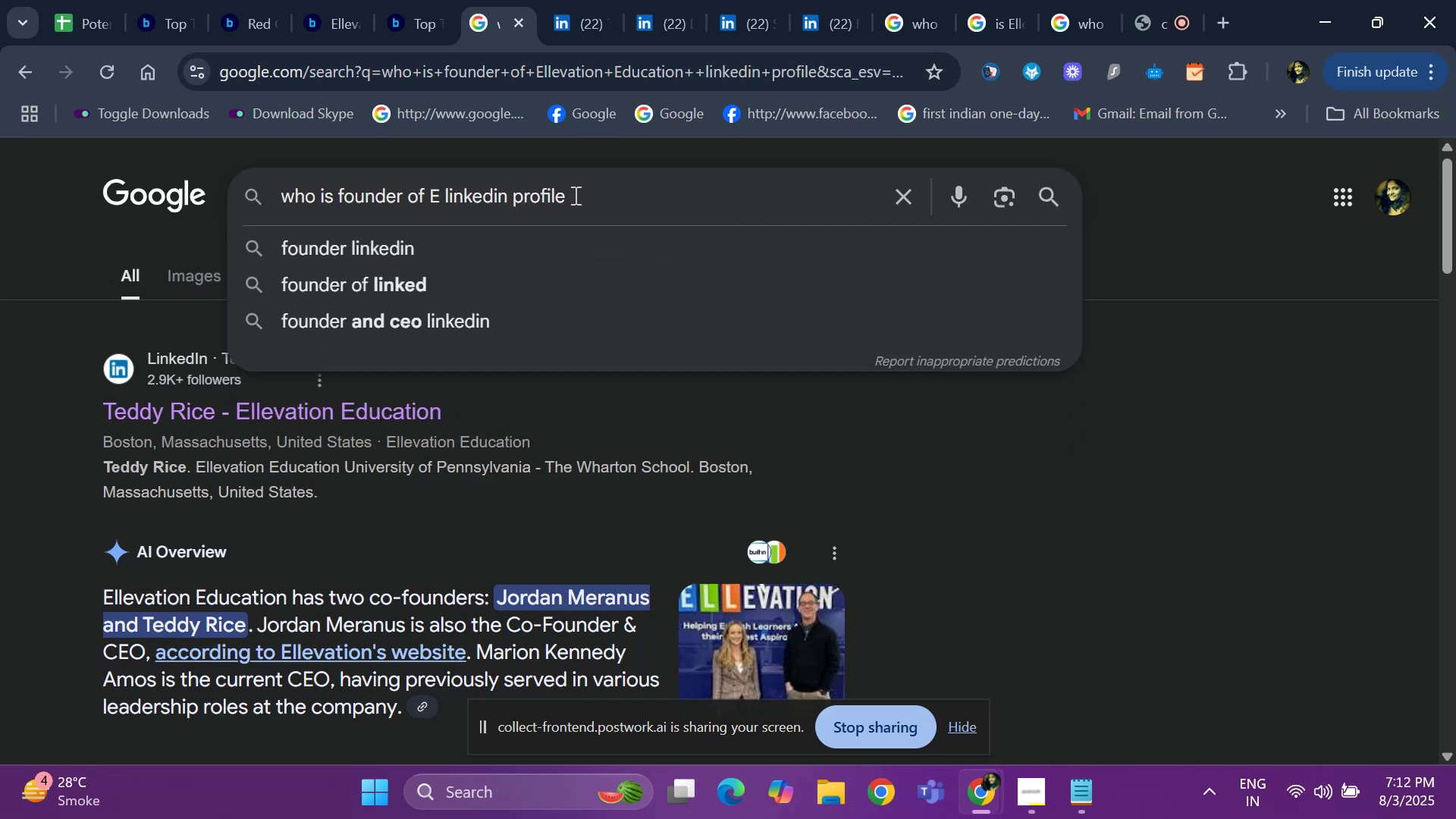 
key(Backspace)
 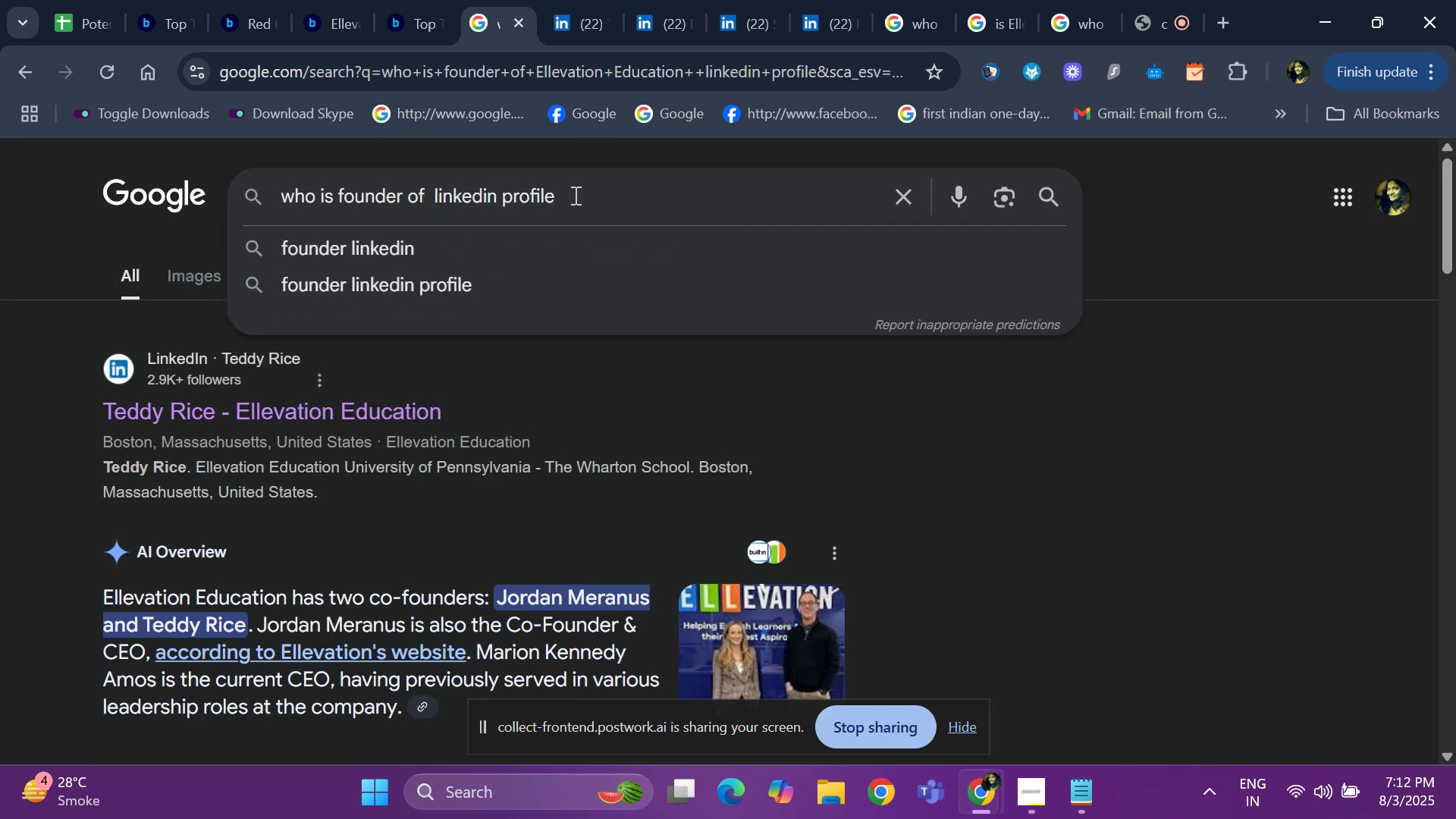 
key(Control+V)
 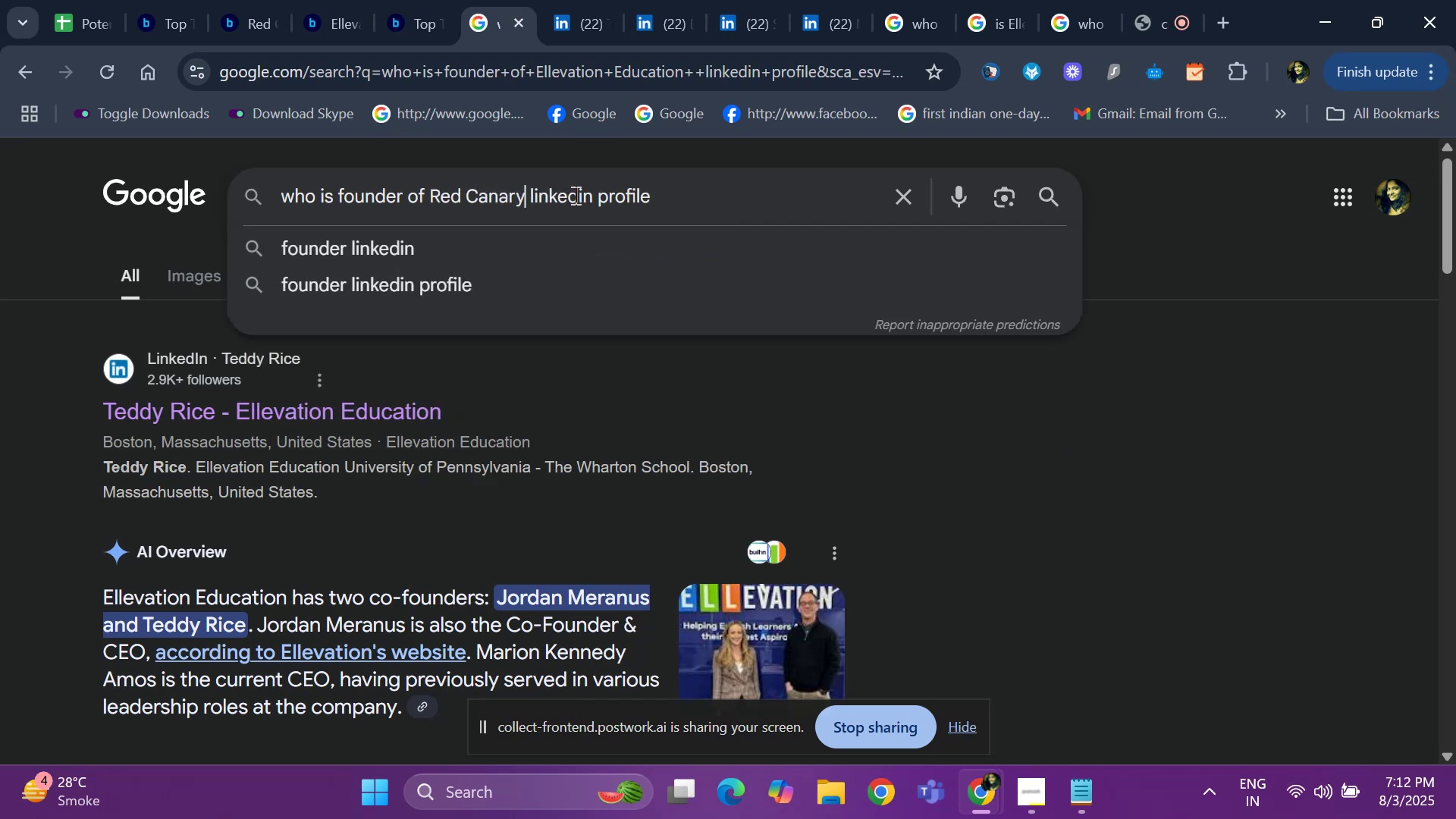 
key(Space)
 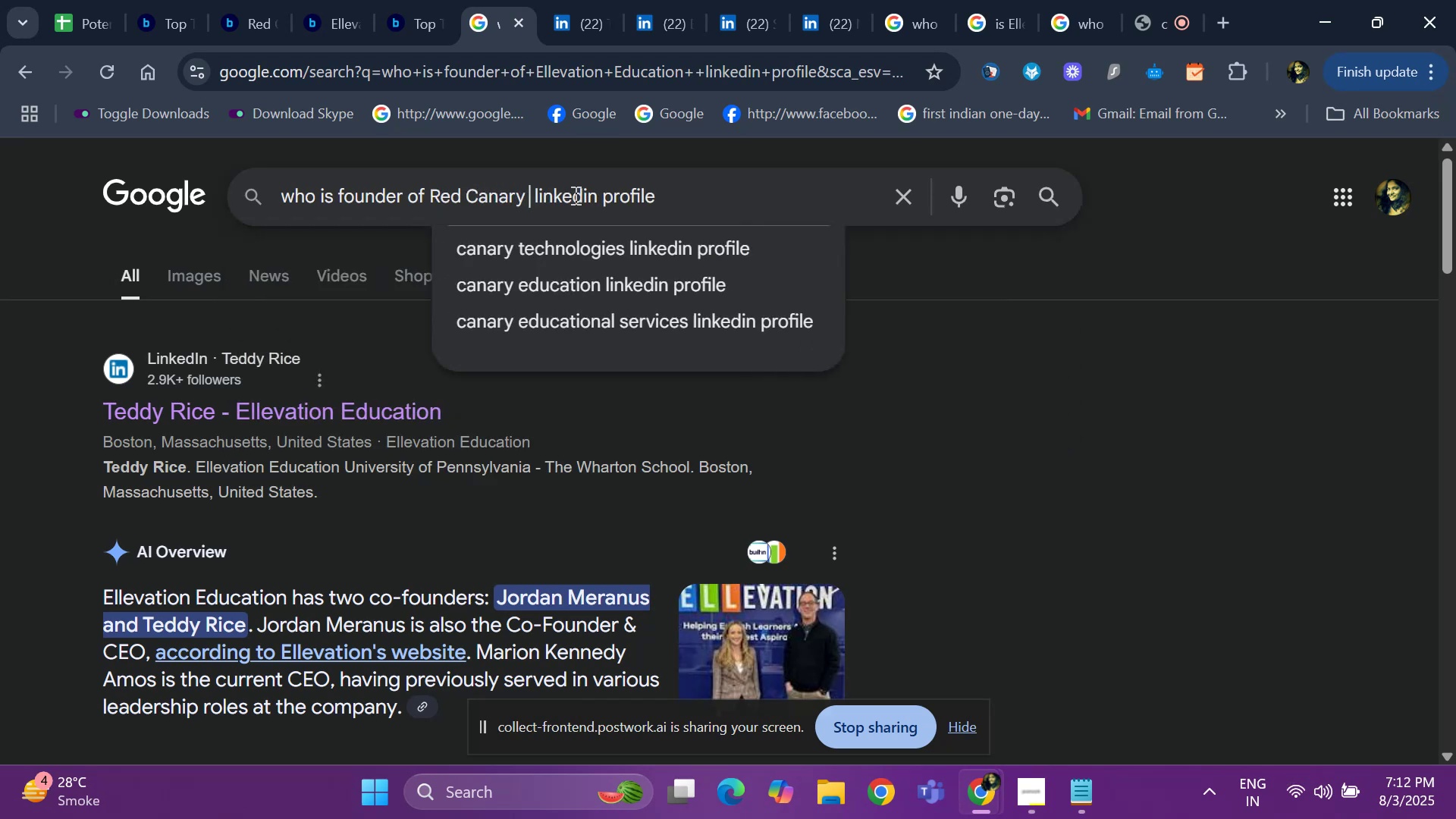 
key(Enter)
 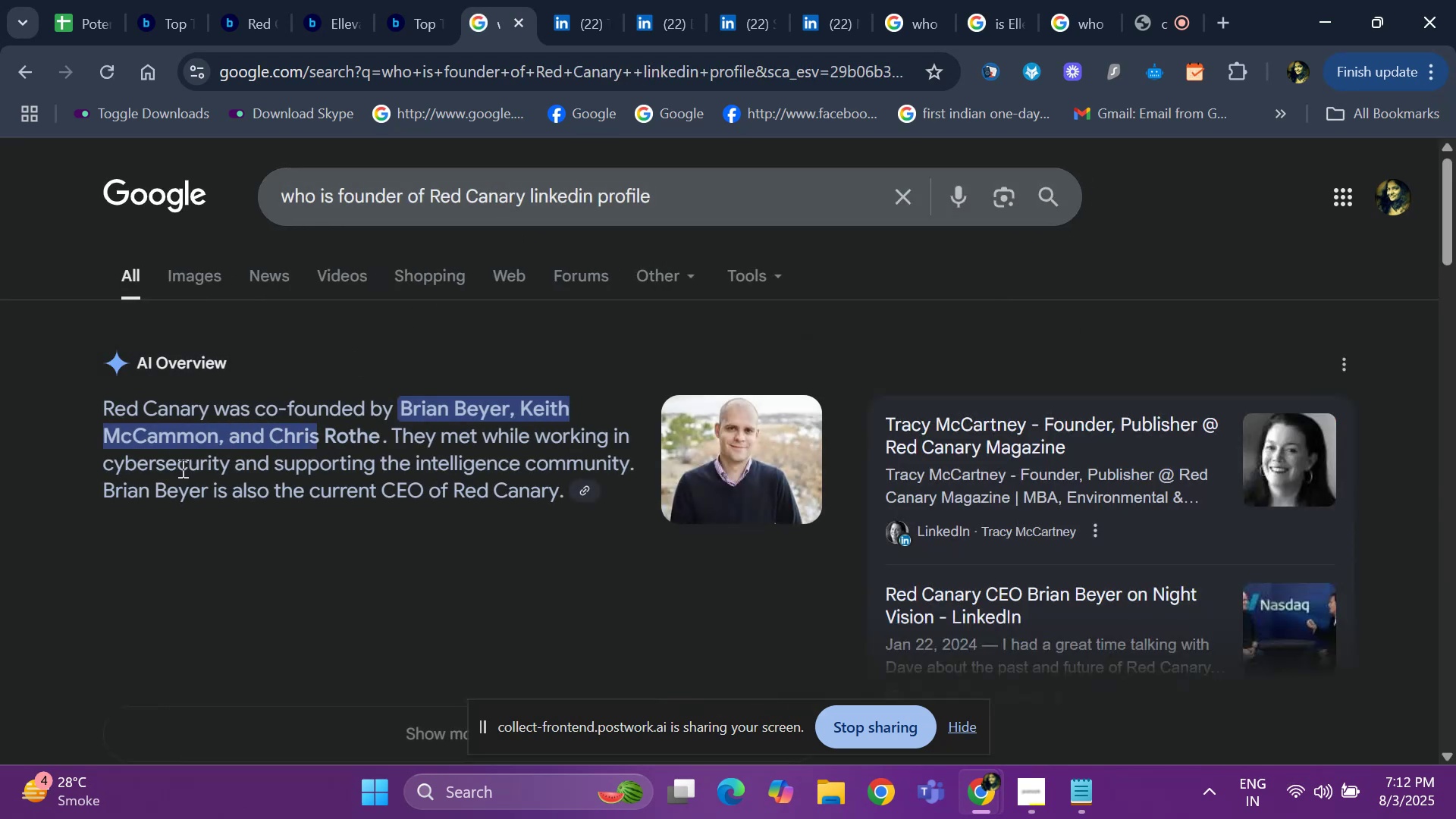 
hold_key(key=ArrowDown, duration=0.79)
 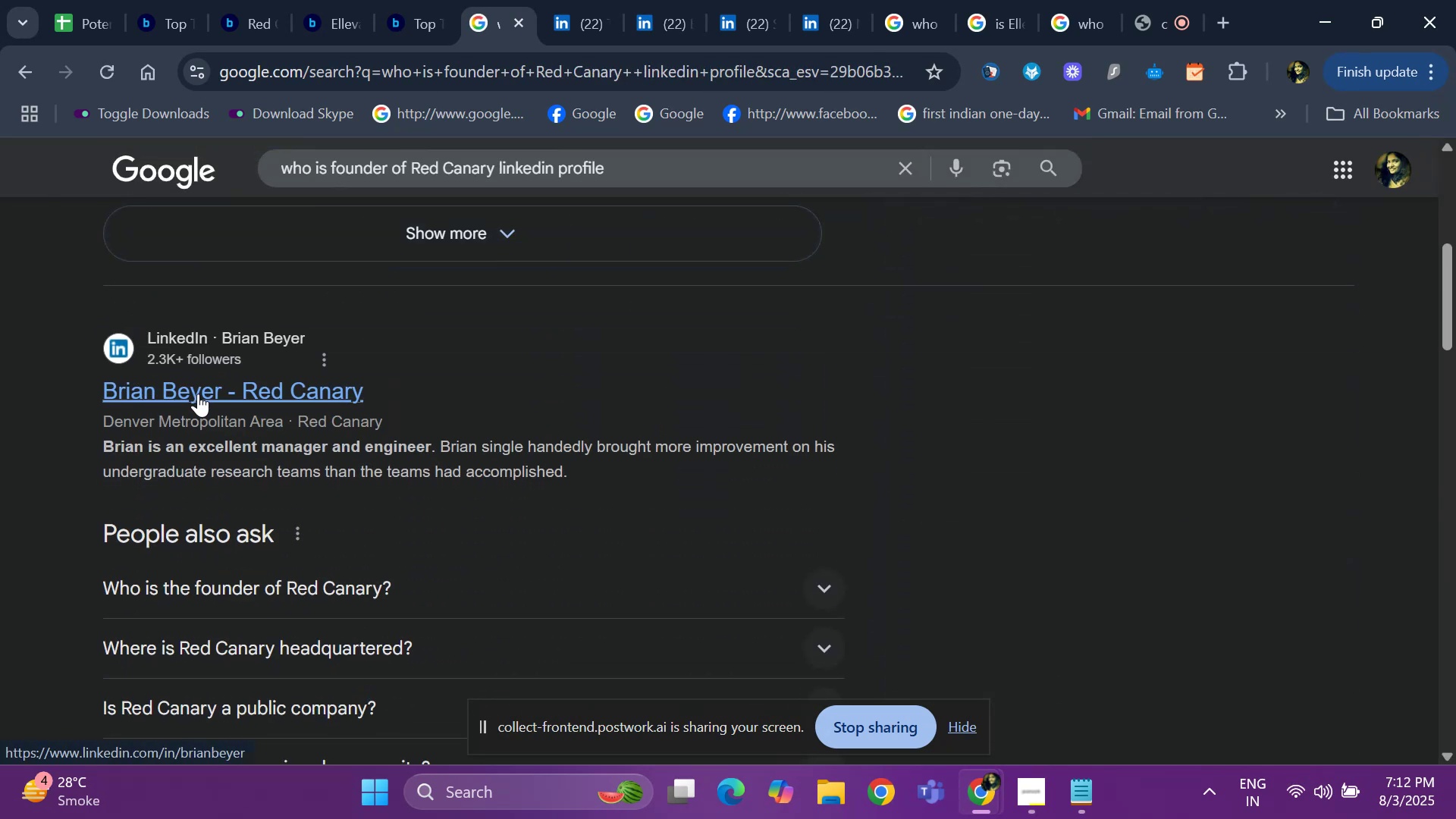 
right_click([198, 394])
 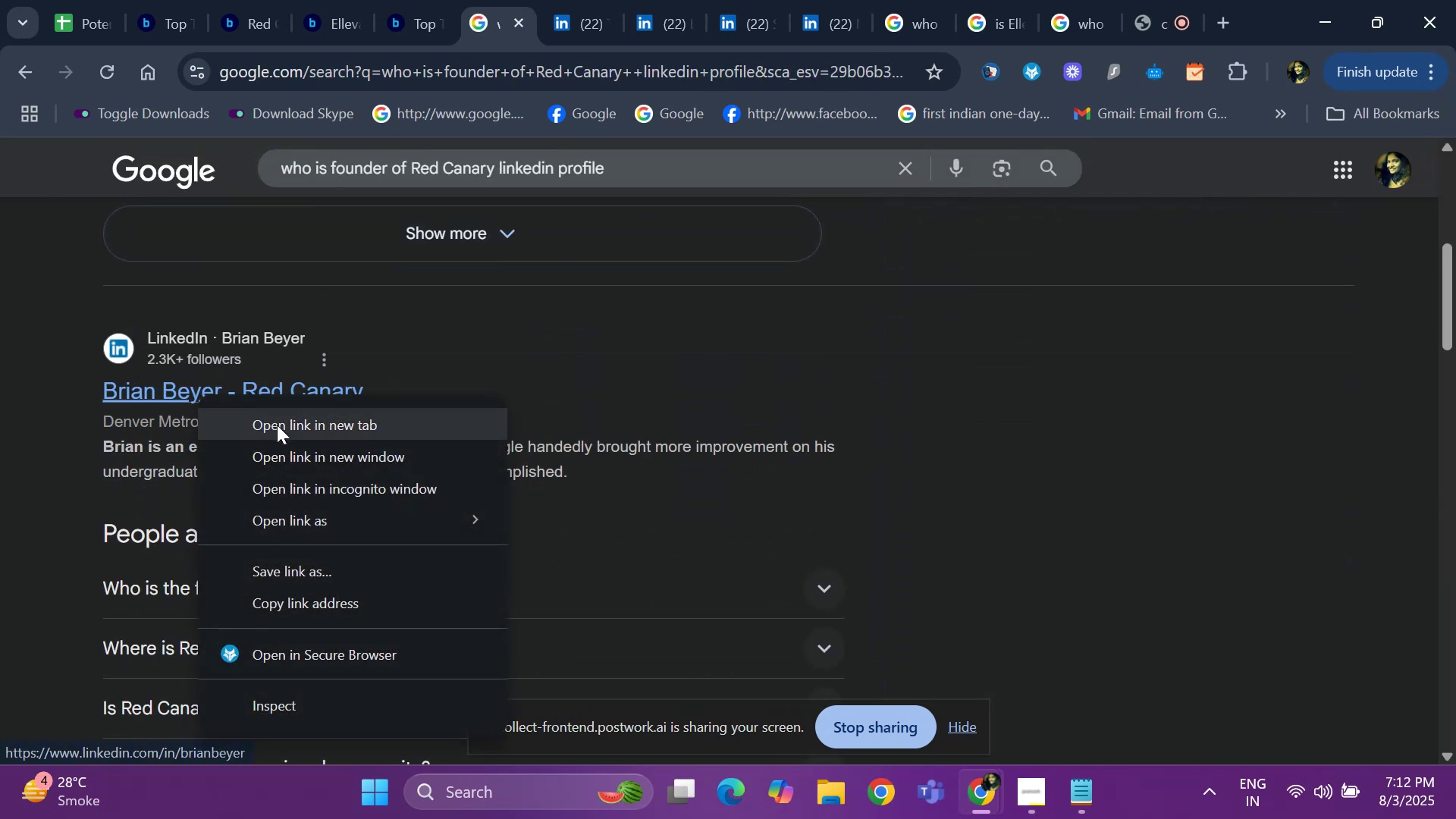 
left_click([277, 425])
 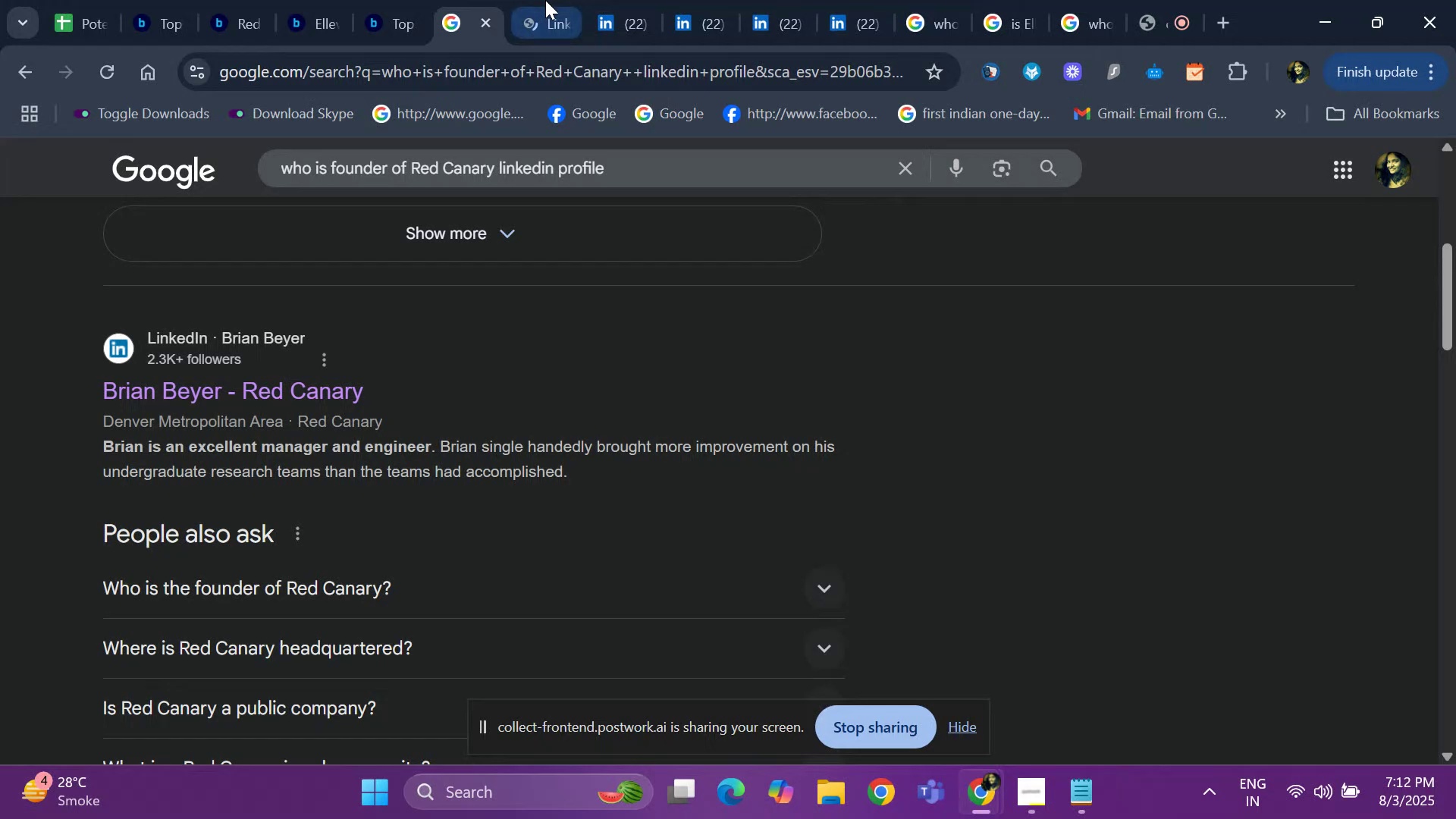 
left_click([546, 0])
 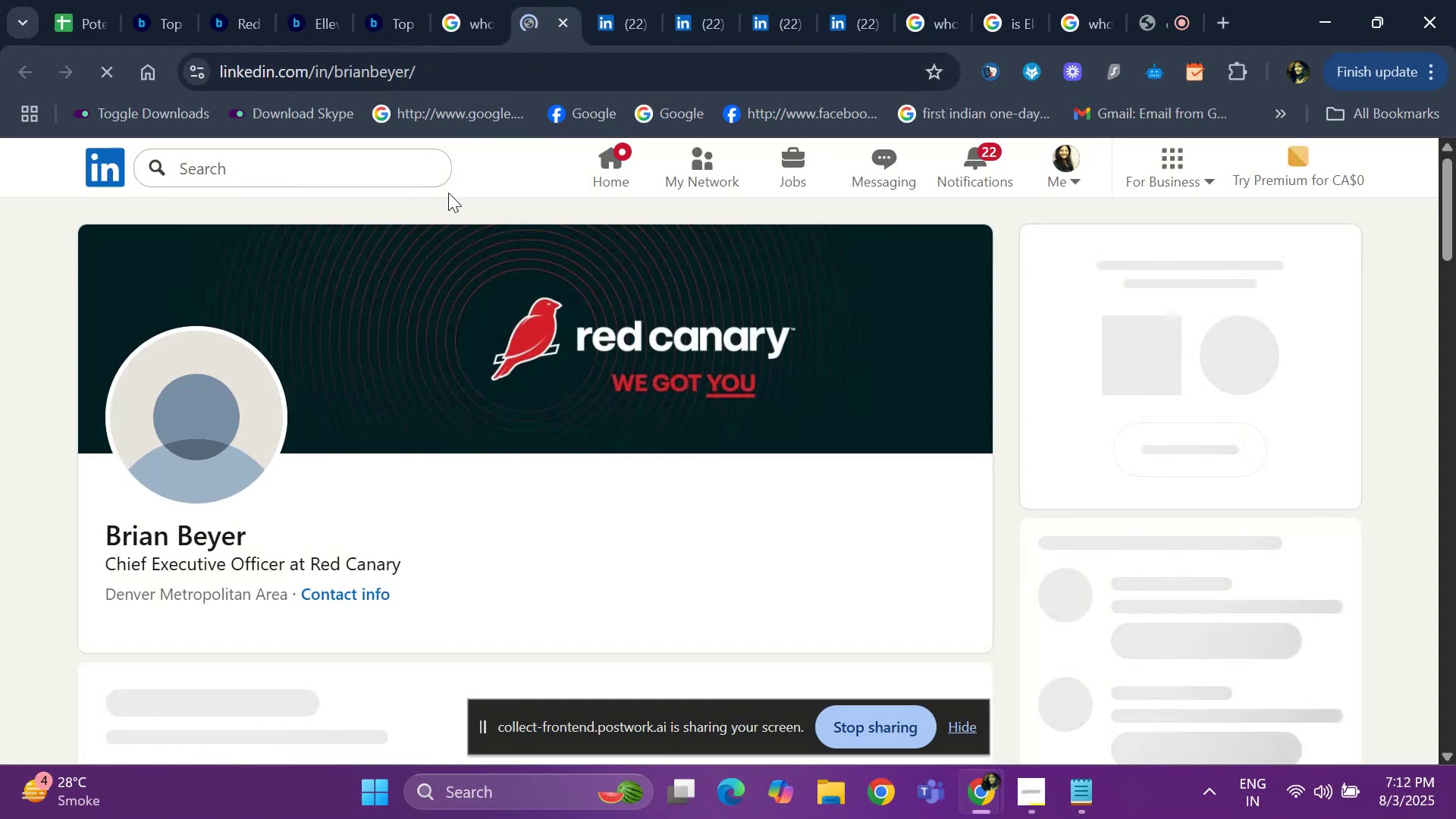 
hold_key(key=ArrowDown, duration=0.52)
 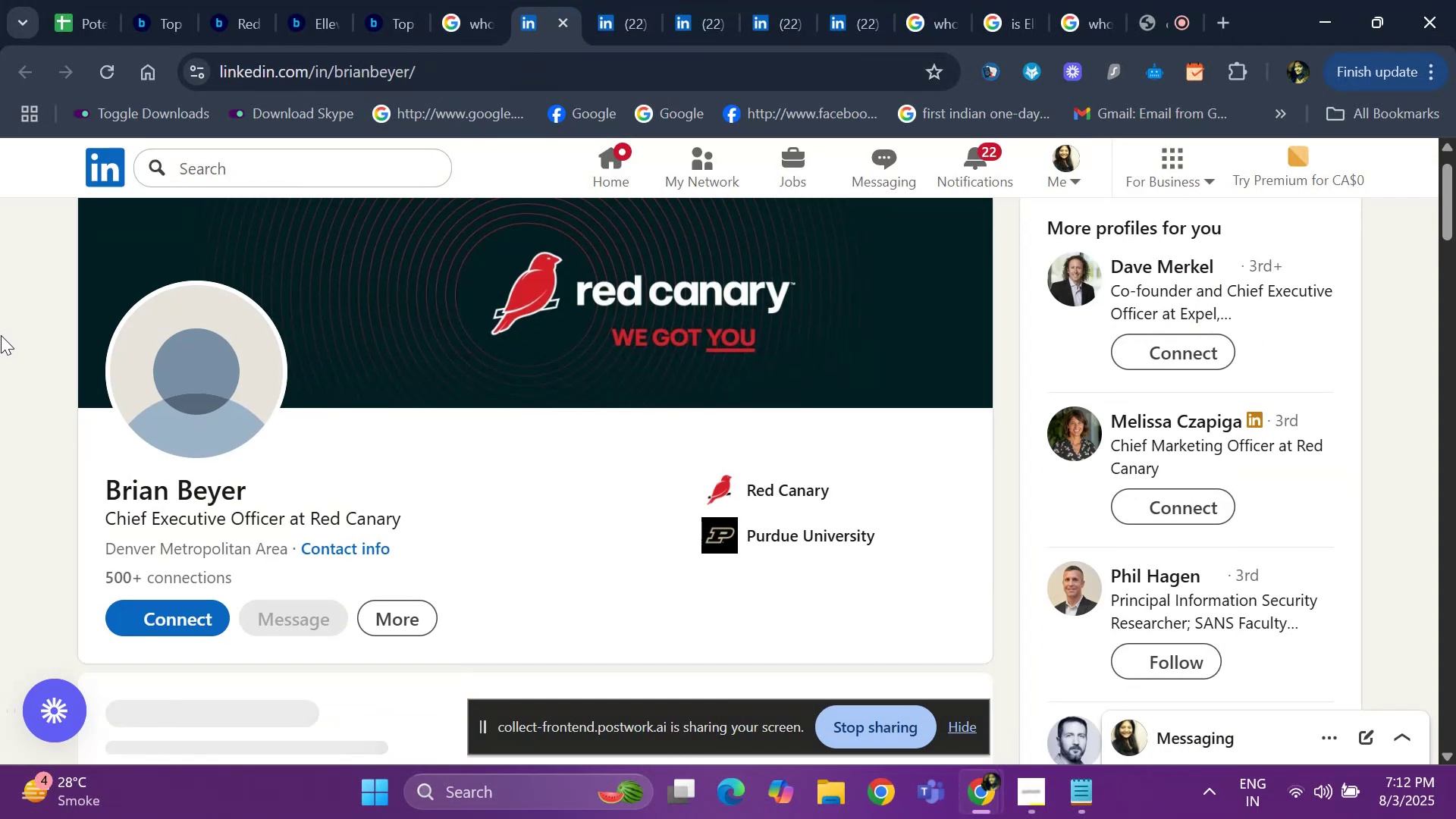 
hold_key(key=ArrowDown, duration=0.86)
 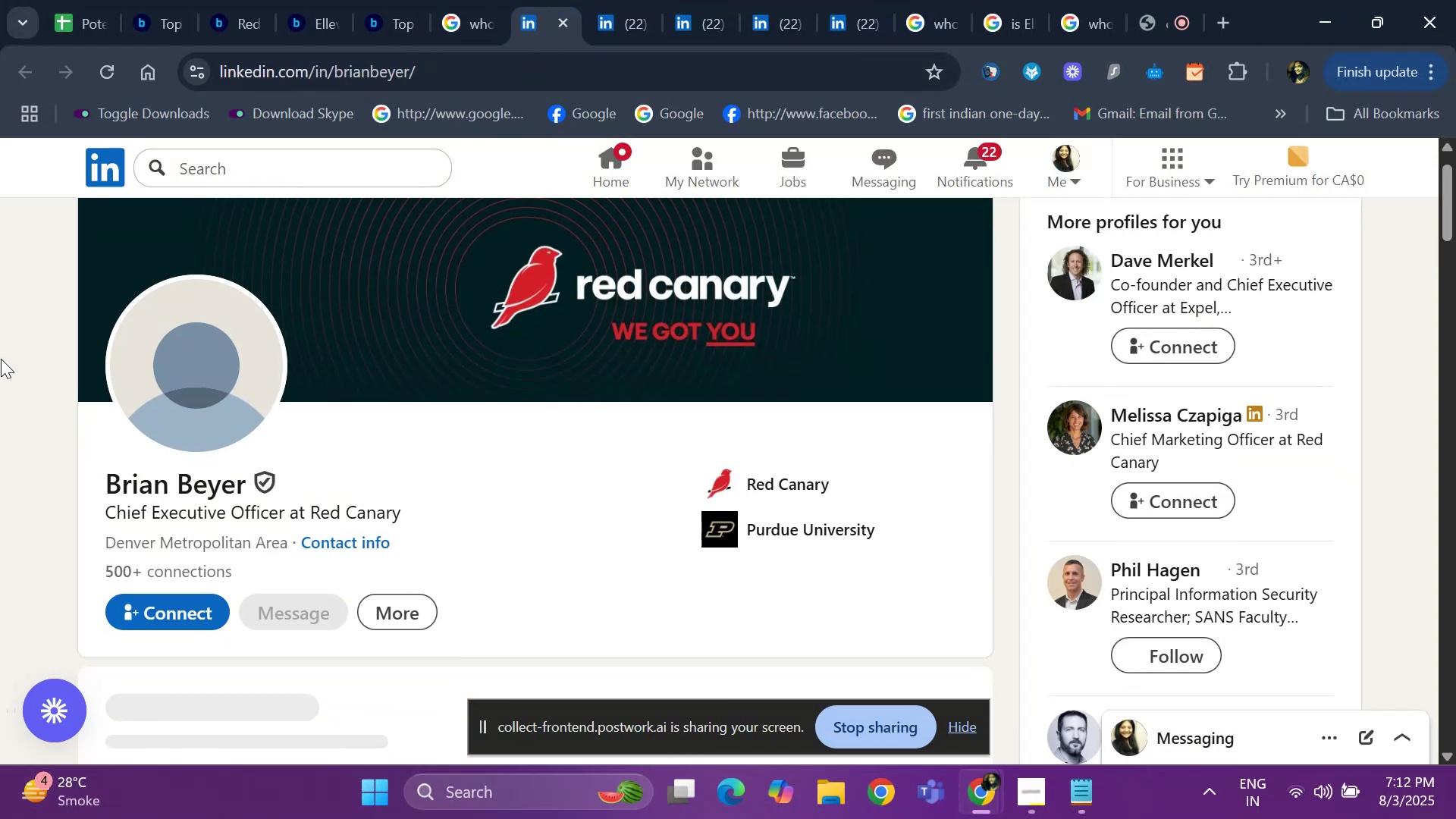 
hold_key(key=ArrowDown, duration=1.3)
 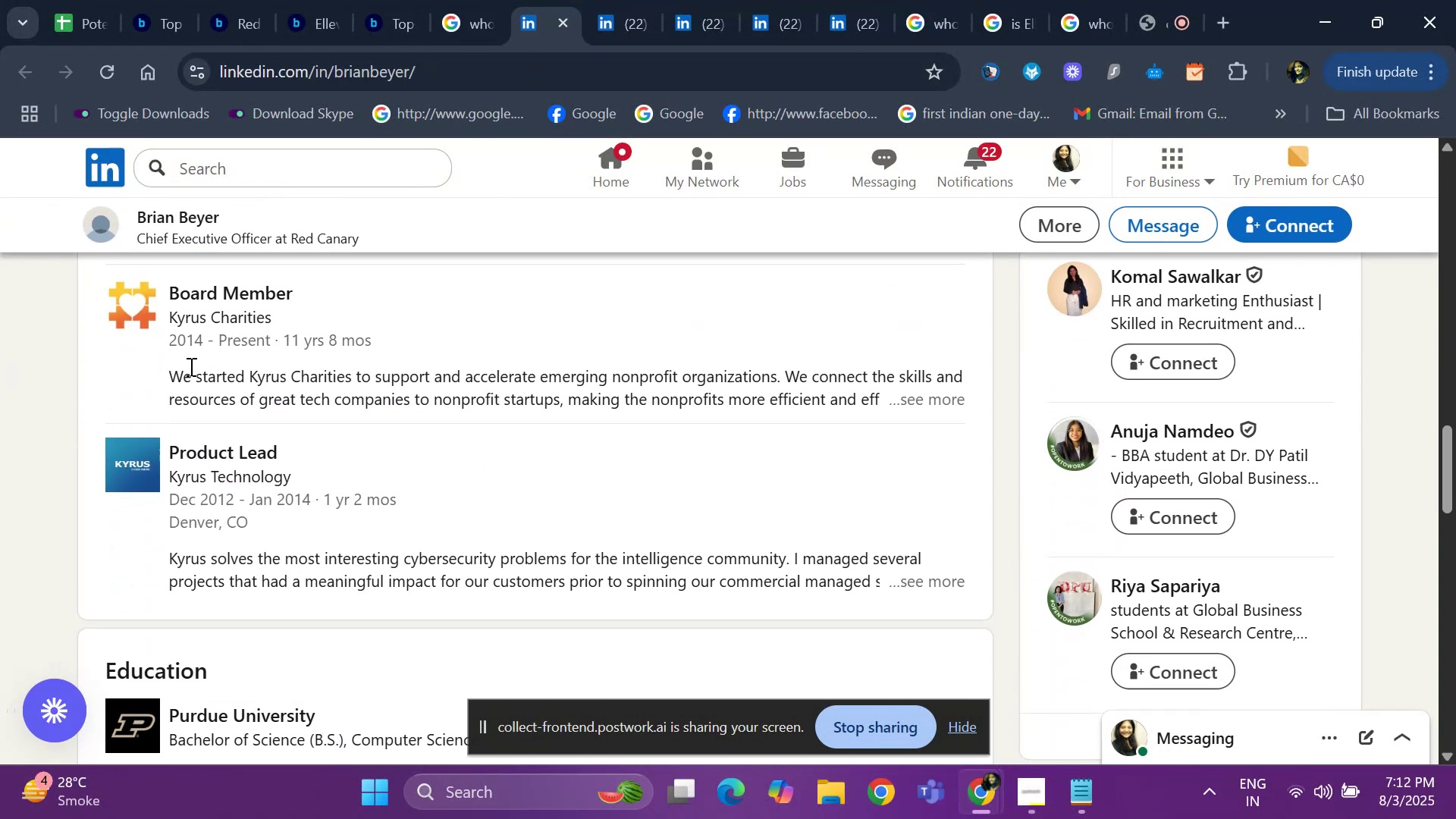 
key(ArrowUp)
 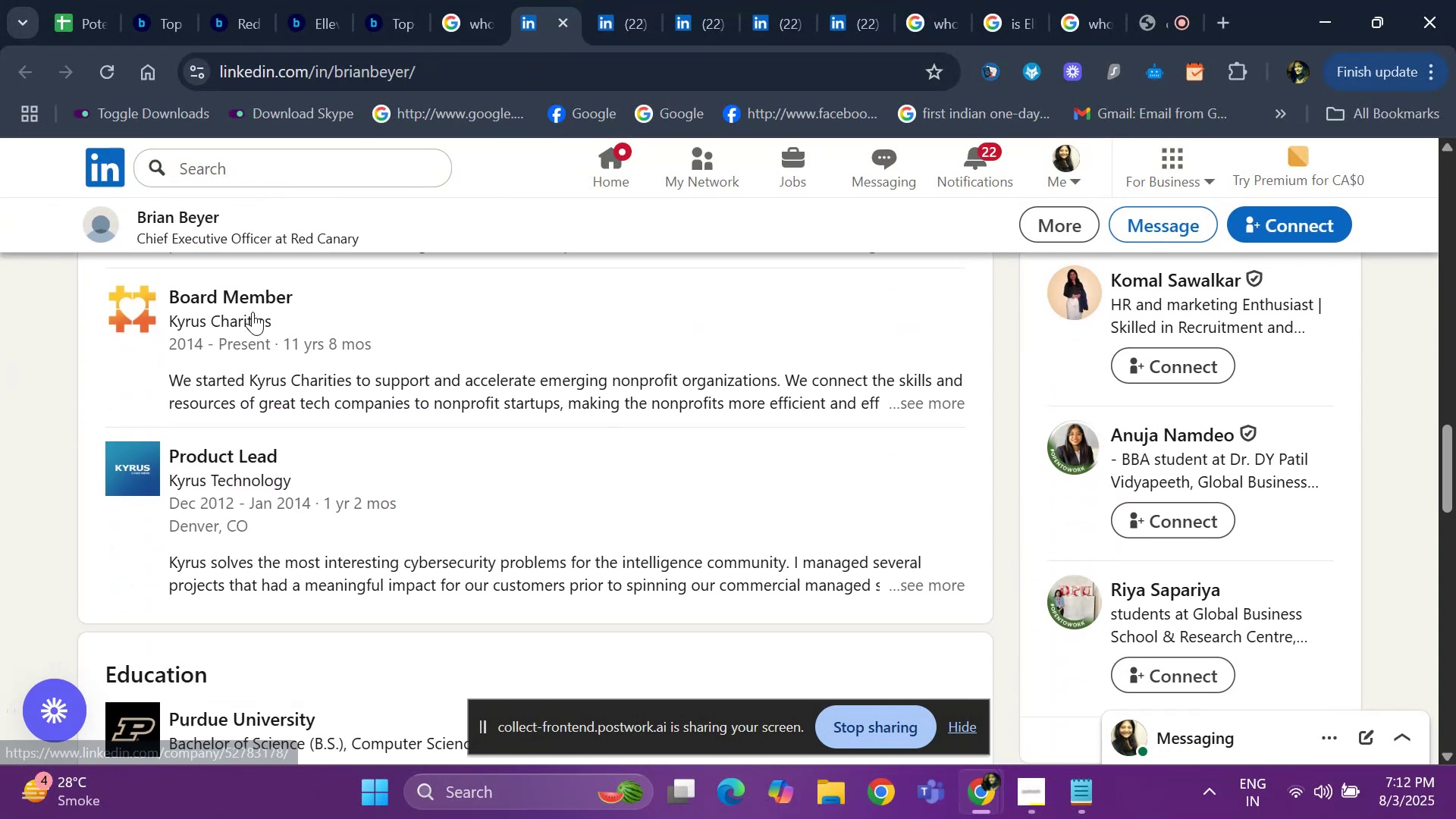 
key(ArrowUp)
 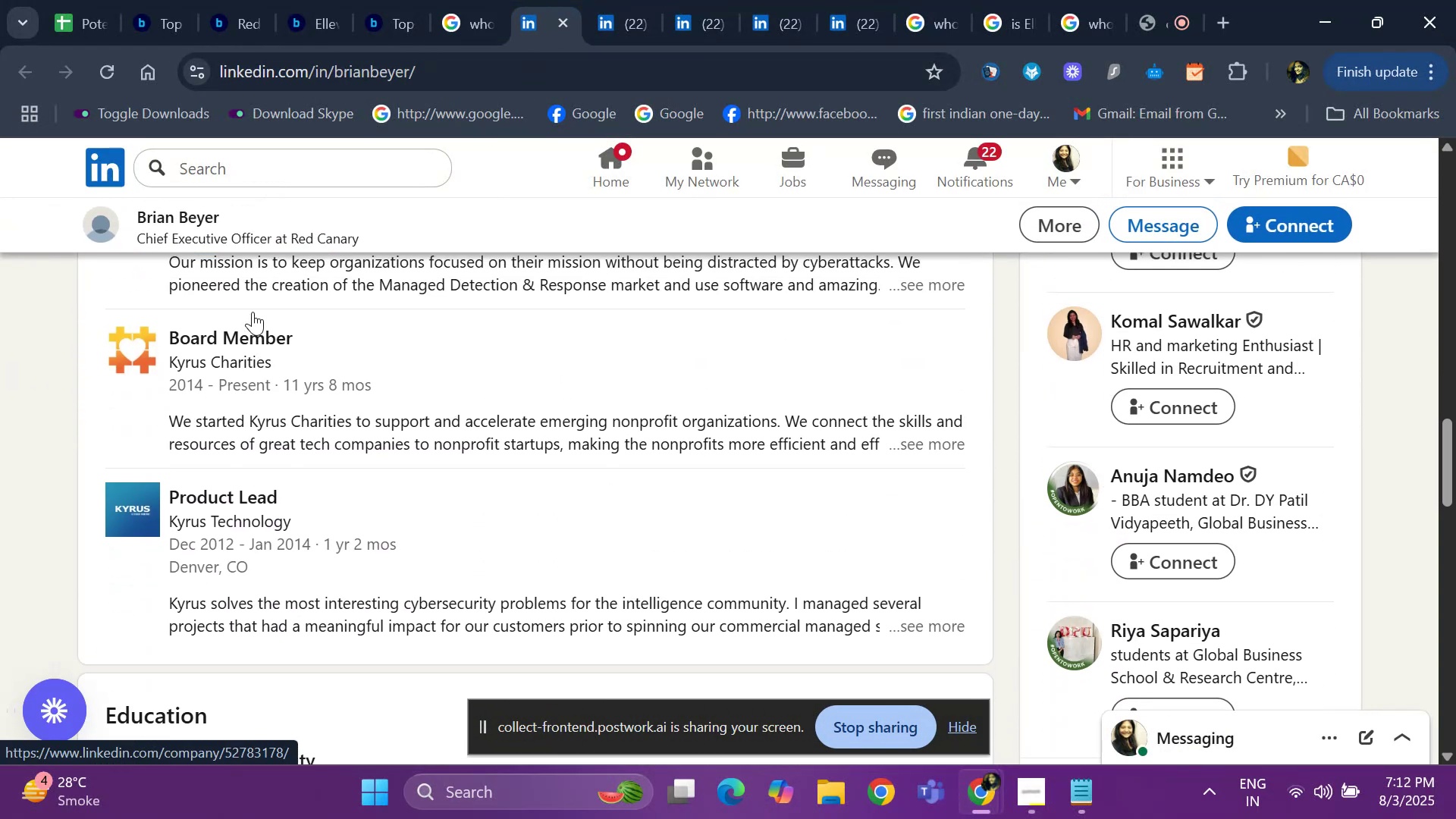 
key(ArrowUp)
 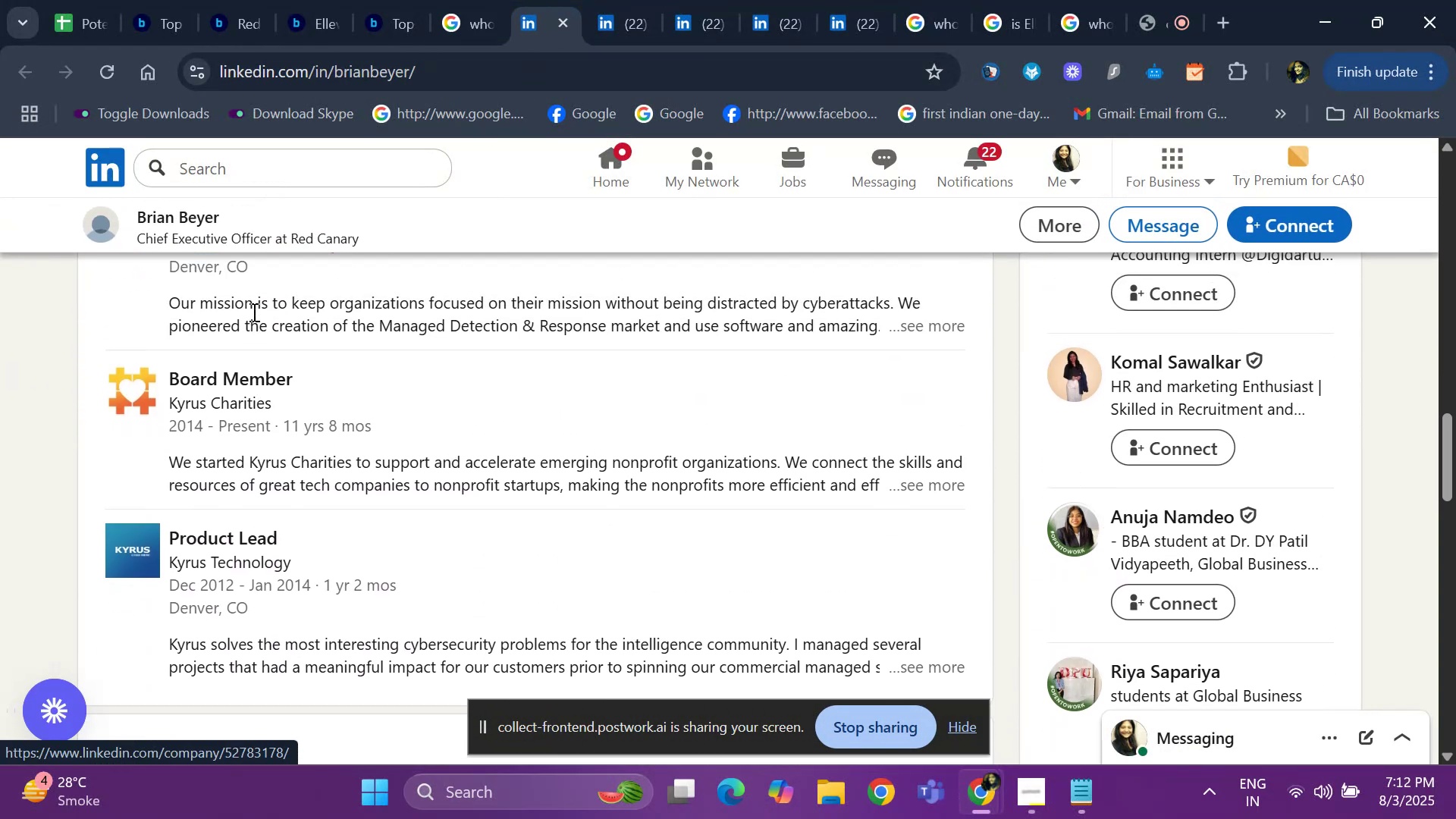 
key(ArrowUp)
 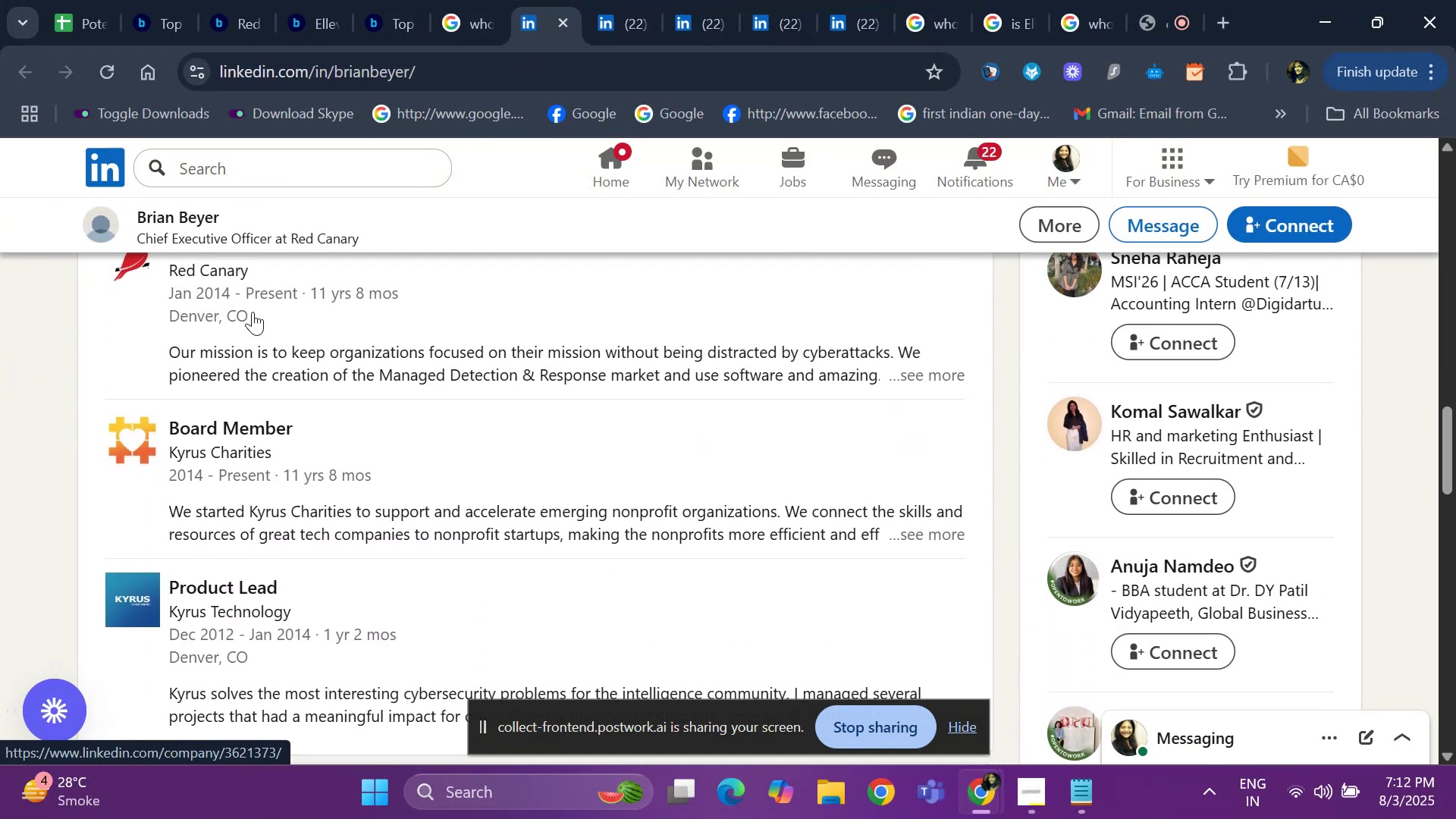 
key(ArrowUp)
 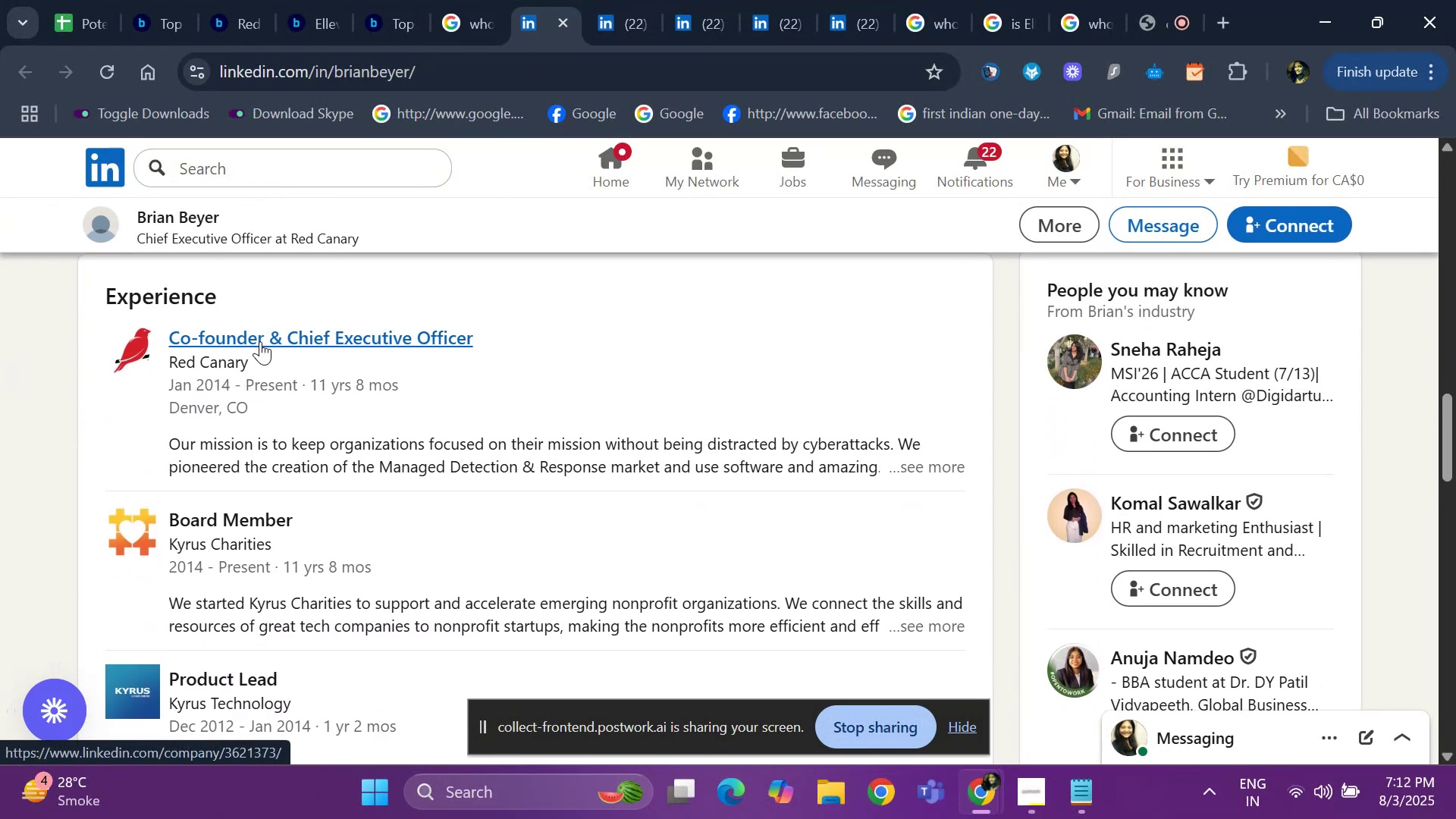 
right_click([260, 341])
 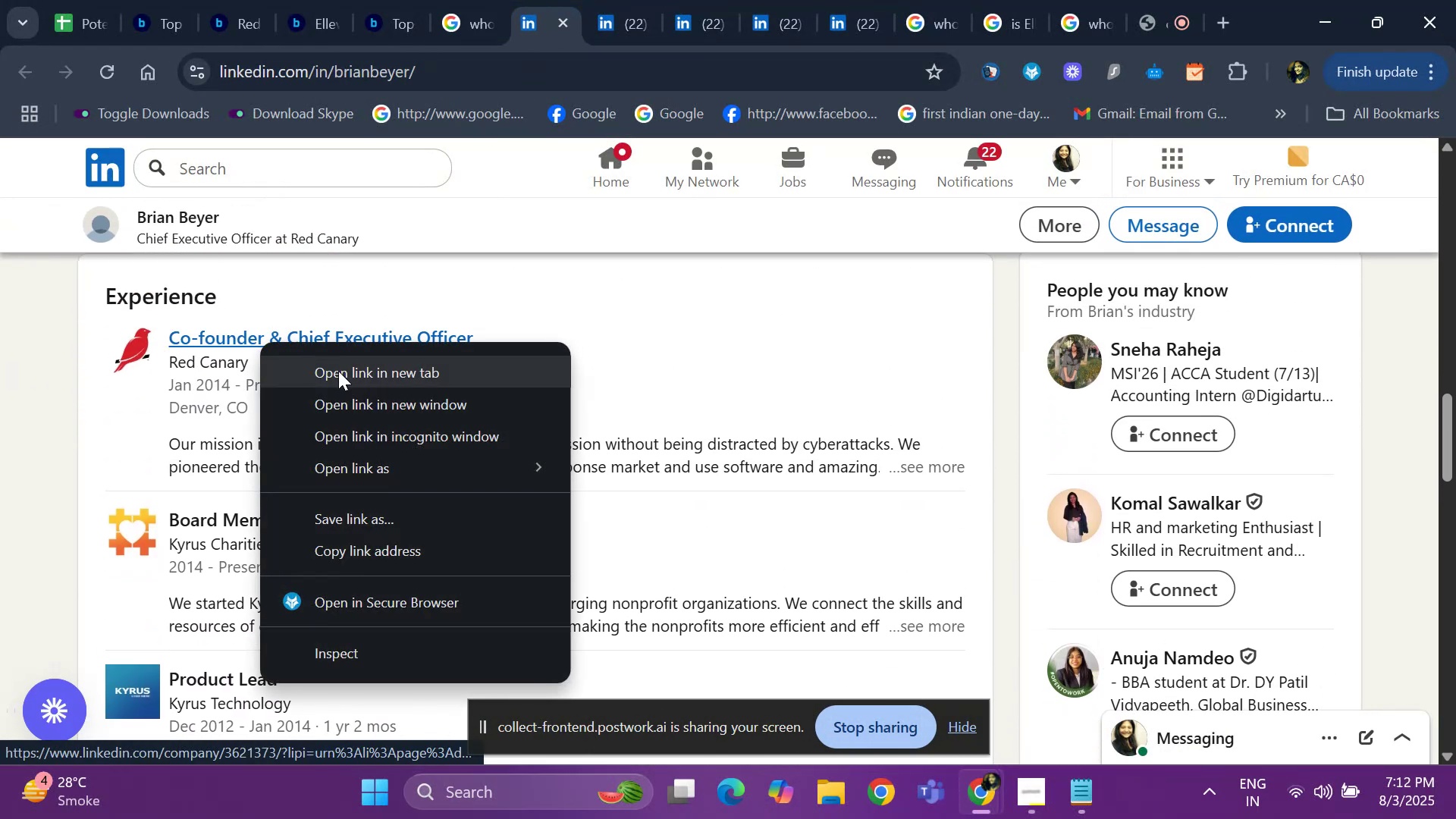 
left_click([338, 371])
 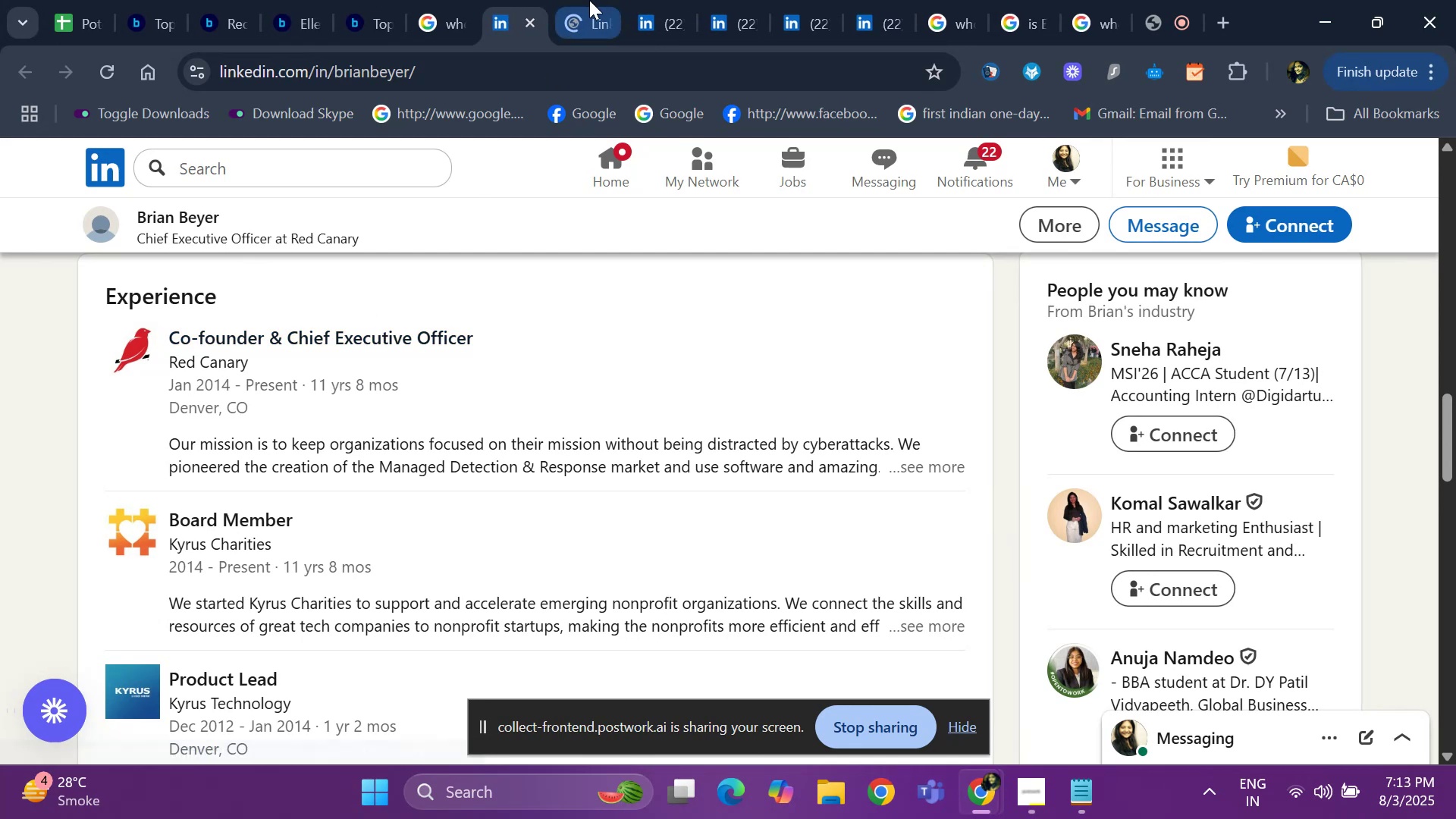 
left_click([589, 0])
 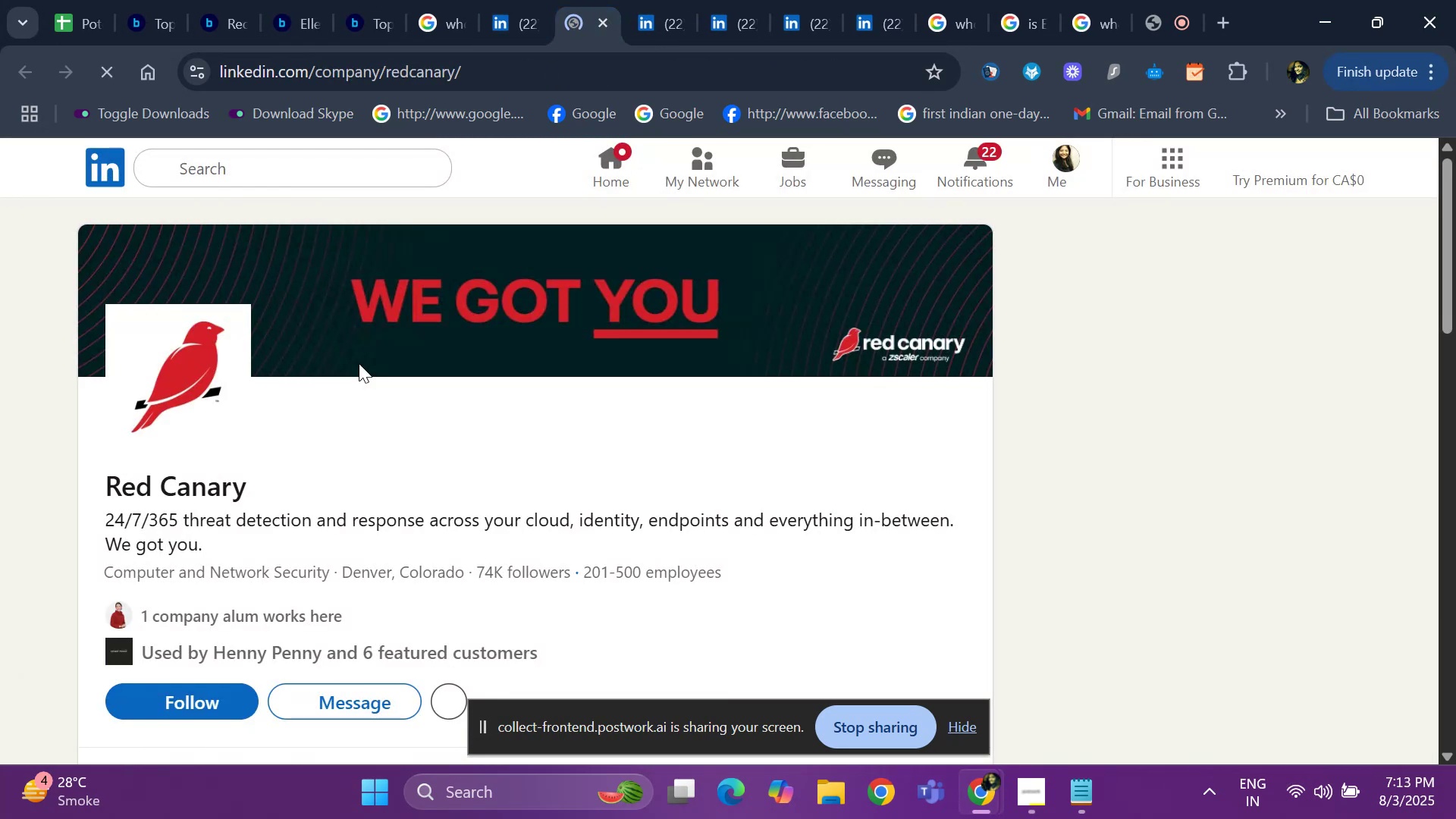 
key(ArrowDown)
 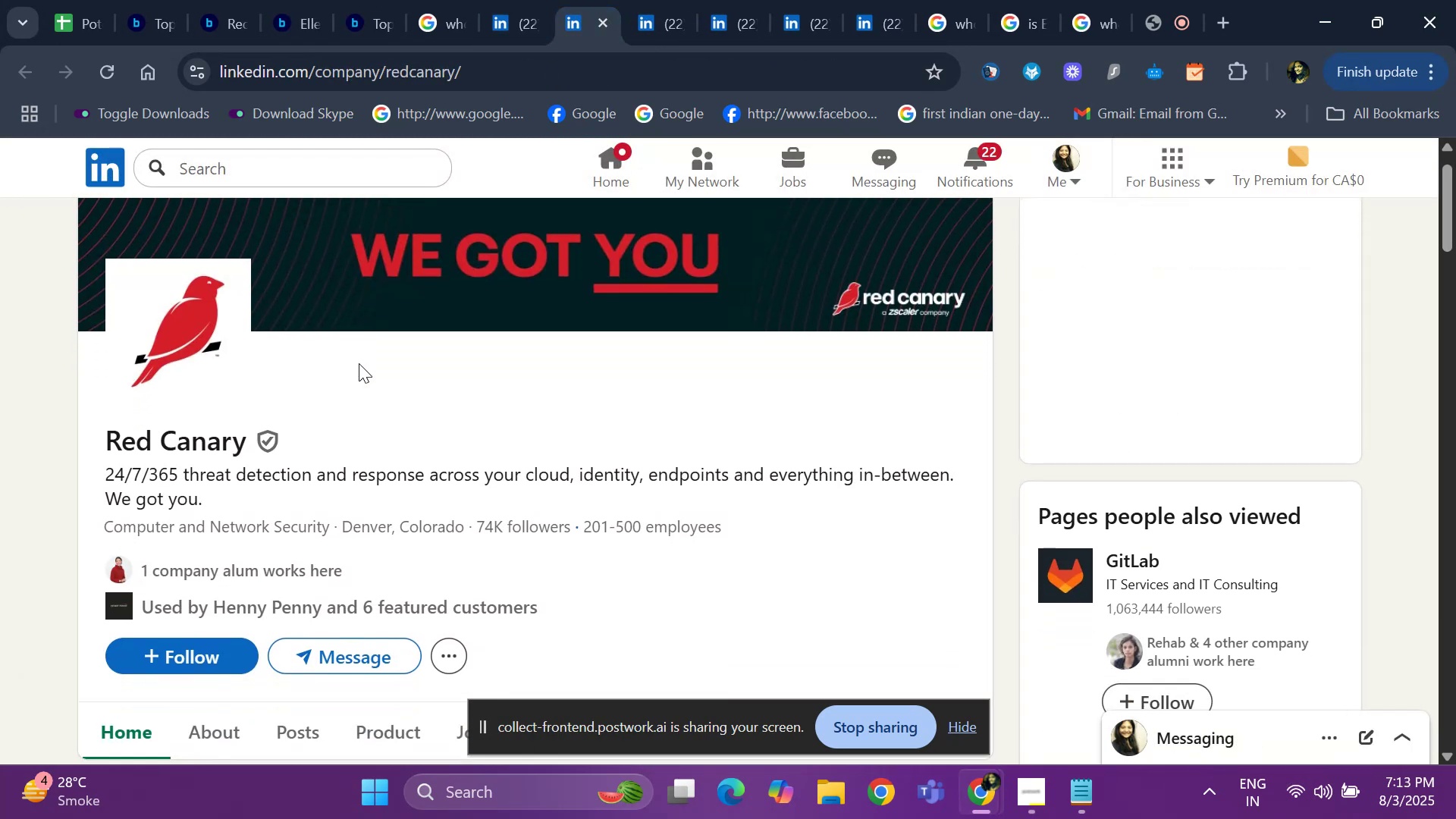 
key(ArrowUp)
 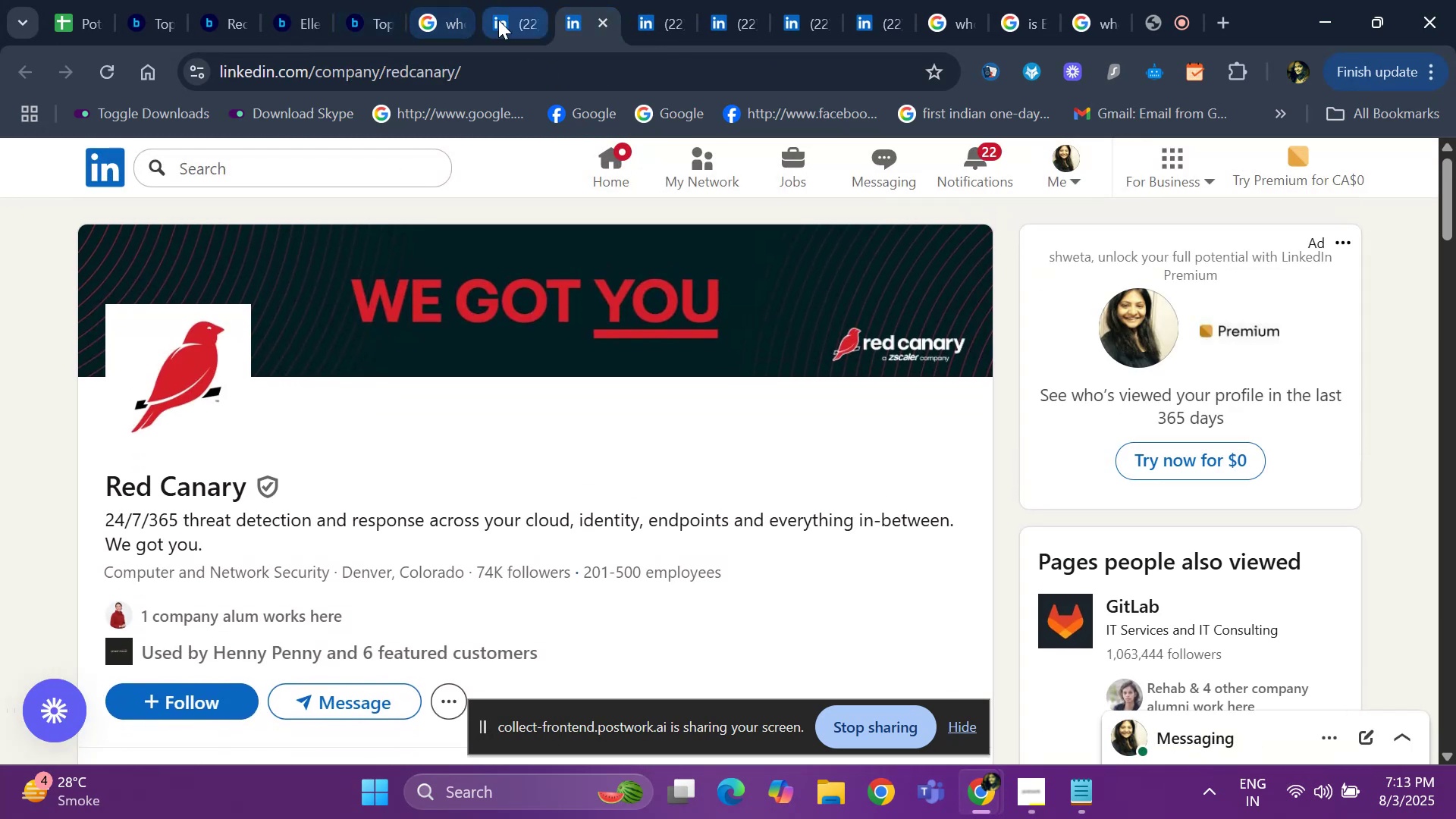 
left_click([498, 20])
 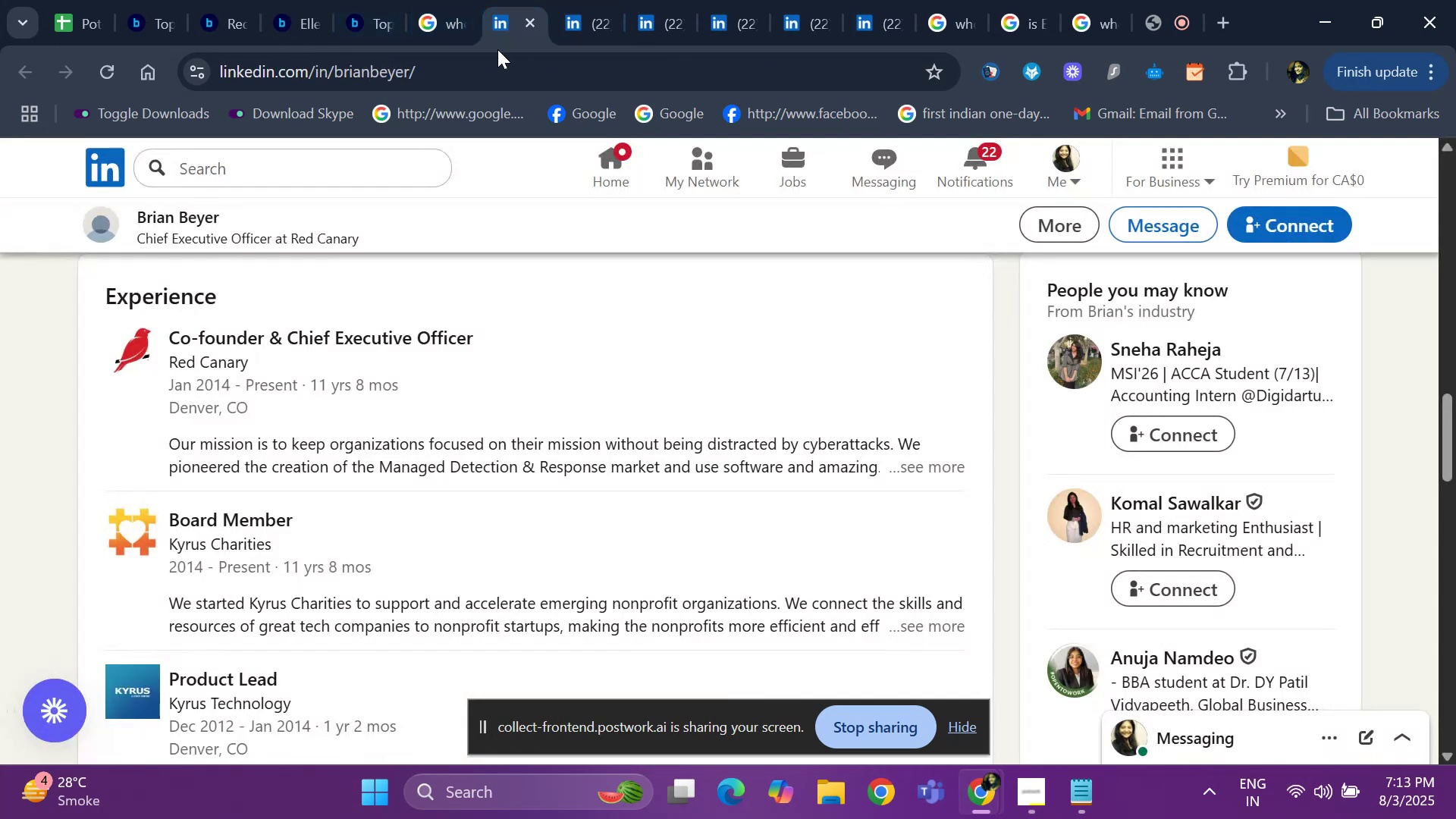 
hold_key(key=ArrowUp, duration=1.39)
 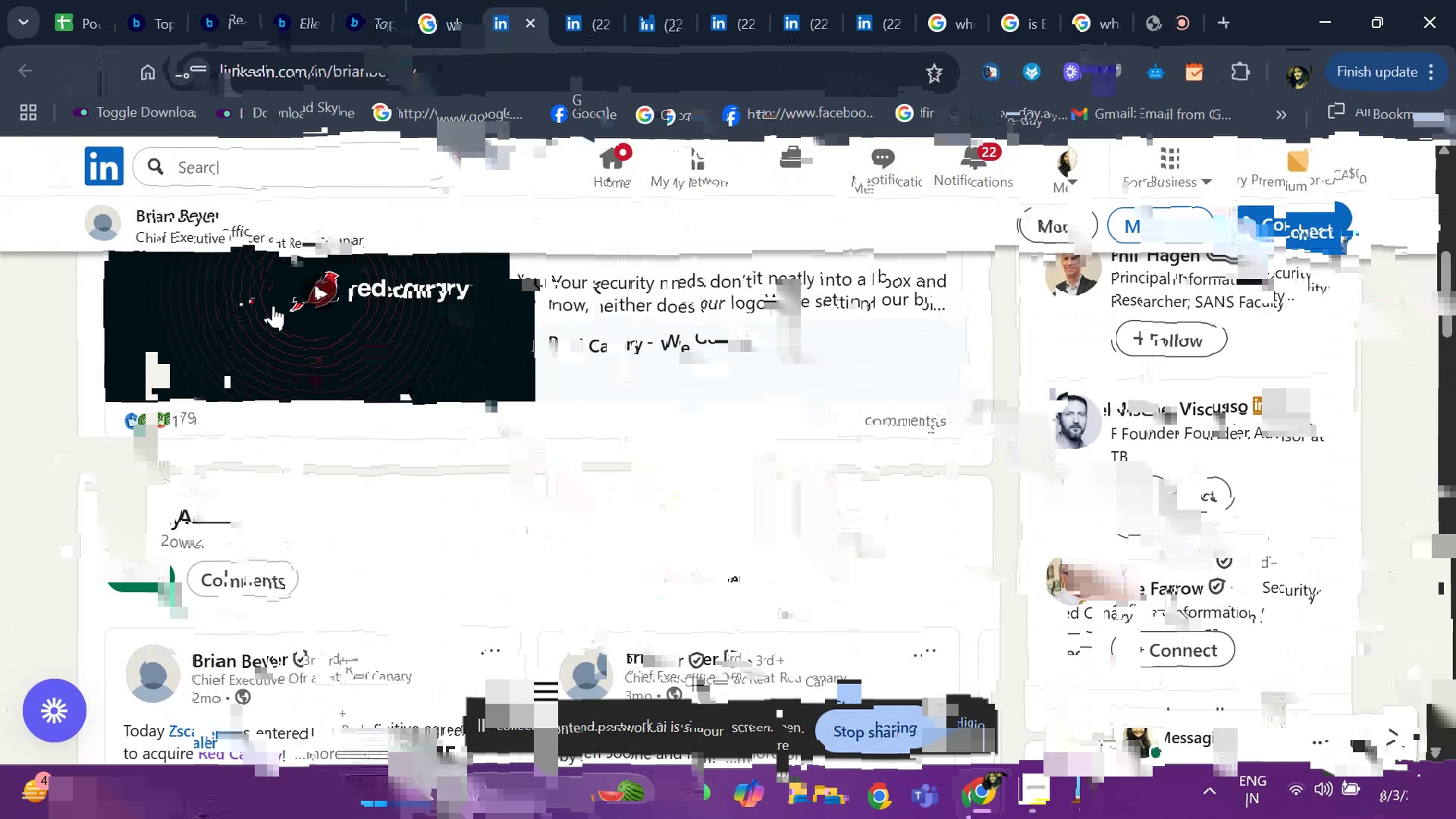 
hold_key(key=ArrowUp, duration=0.41)
 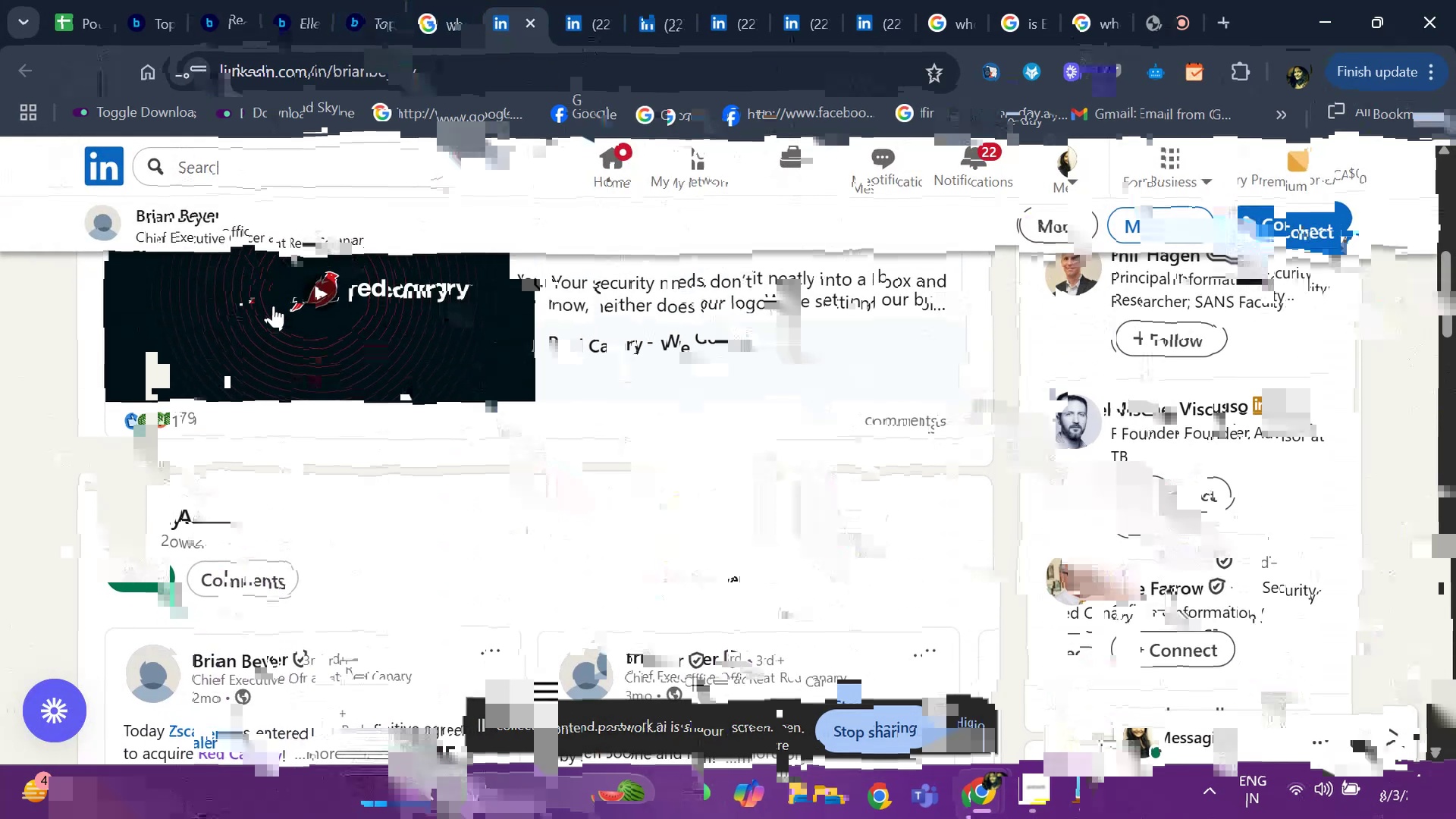 
left_click_drag(start_coordinate=[91, 261], to_coordinate=[261, 265])
 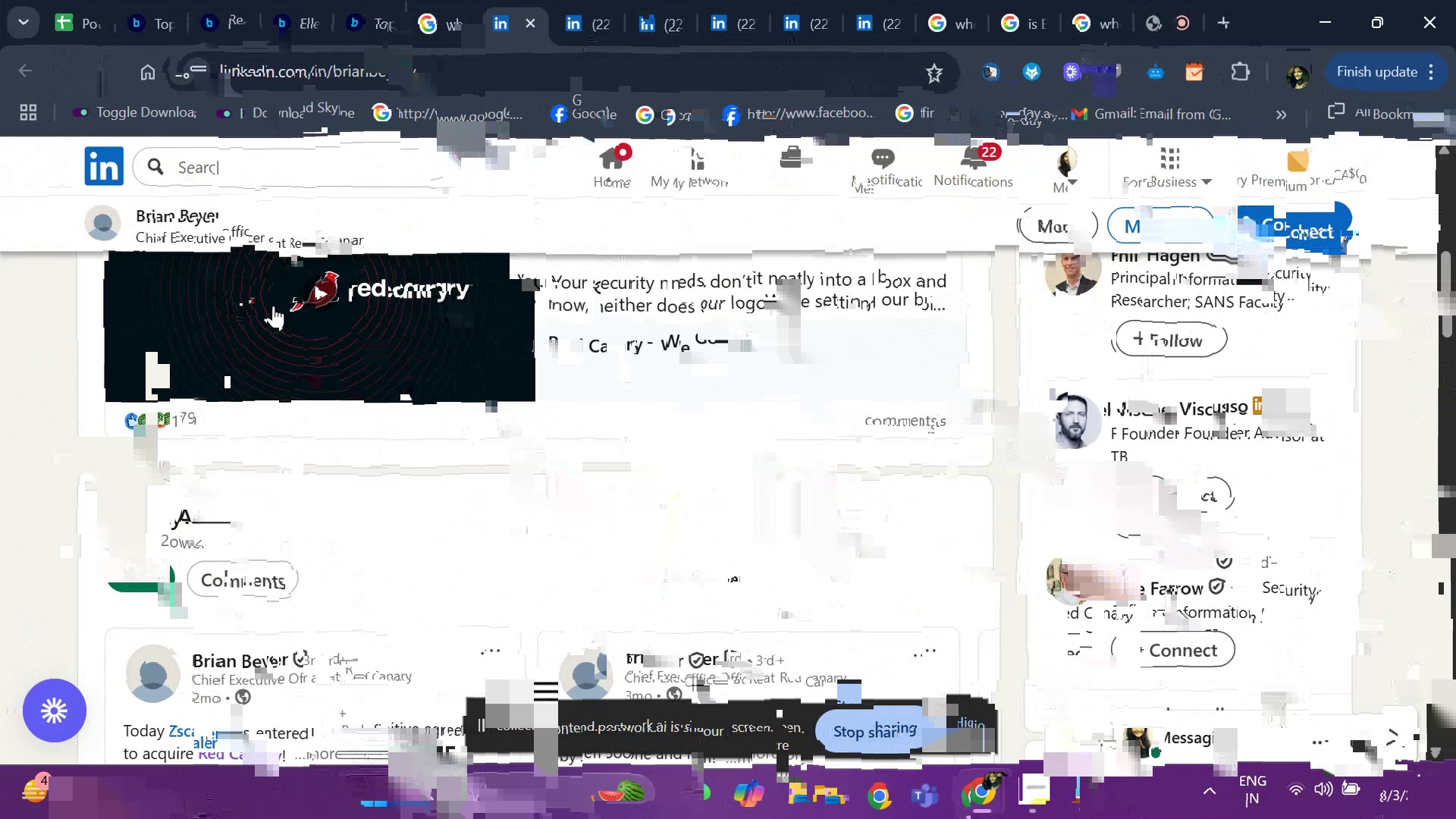 
key(Control+ControlLeft)
 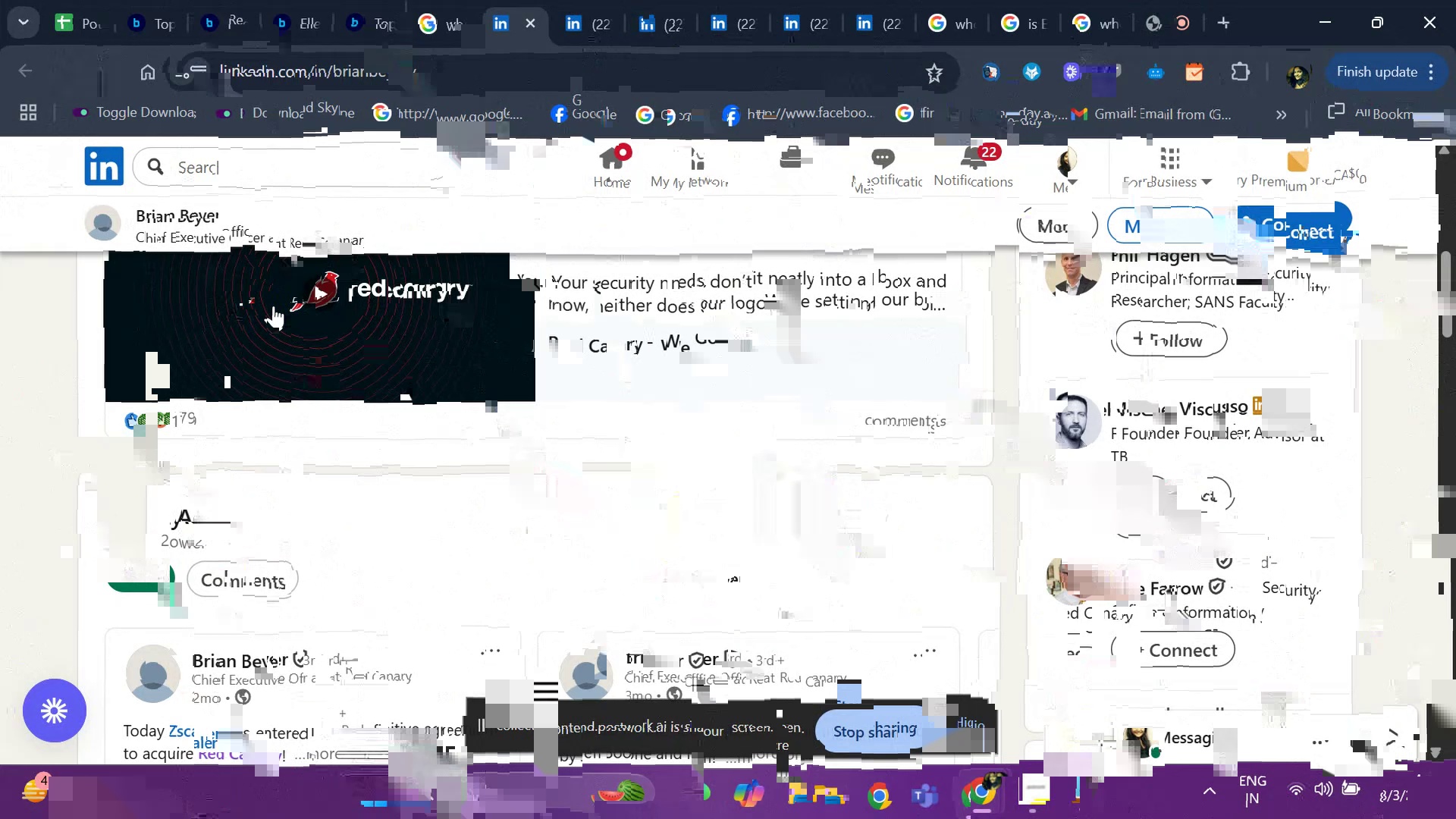 
key(Control+C)
 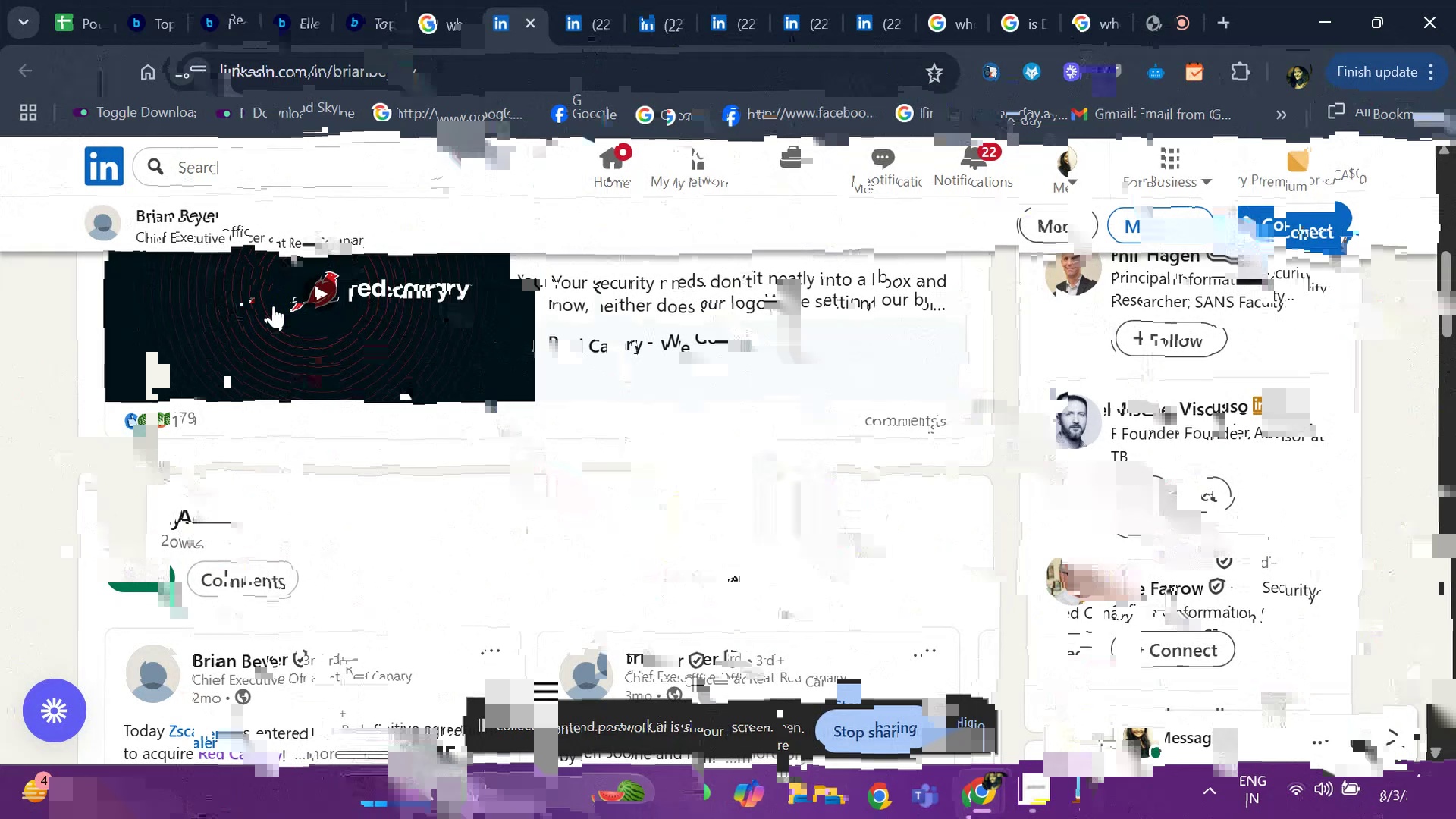 
left_click([61, 10])
 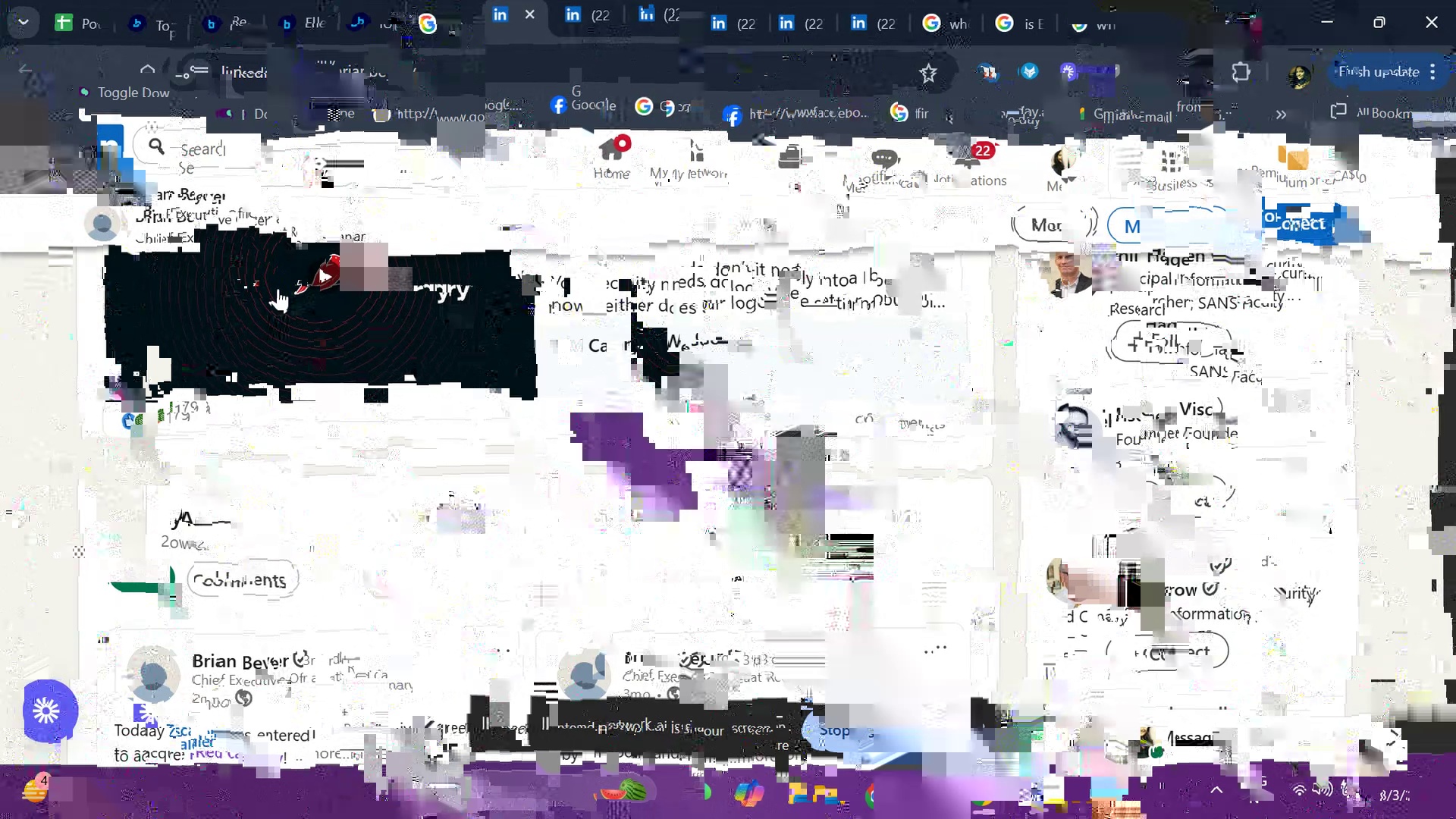 
key(Control+ControlLeft)
 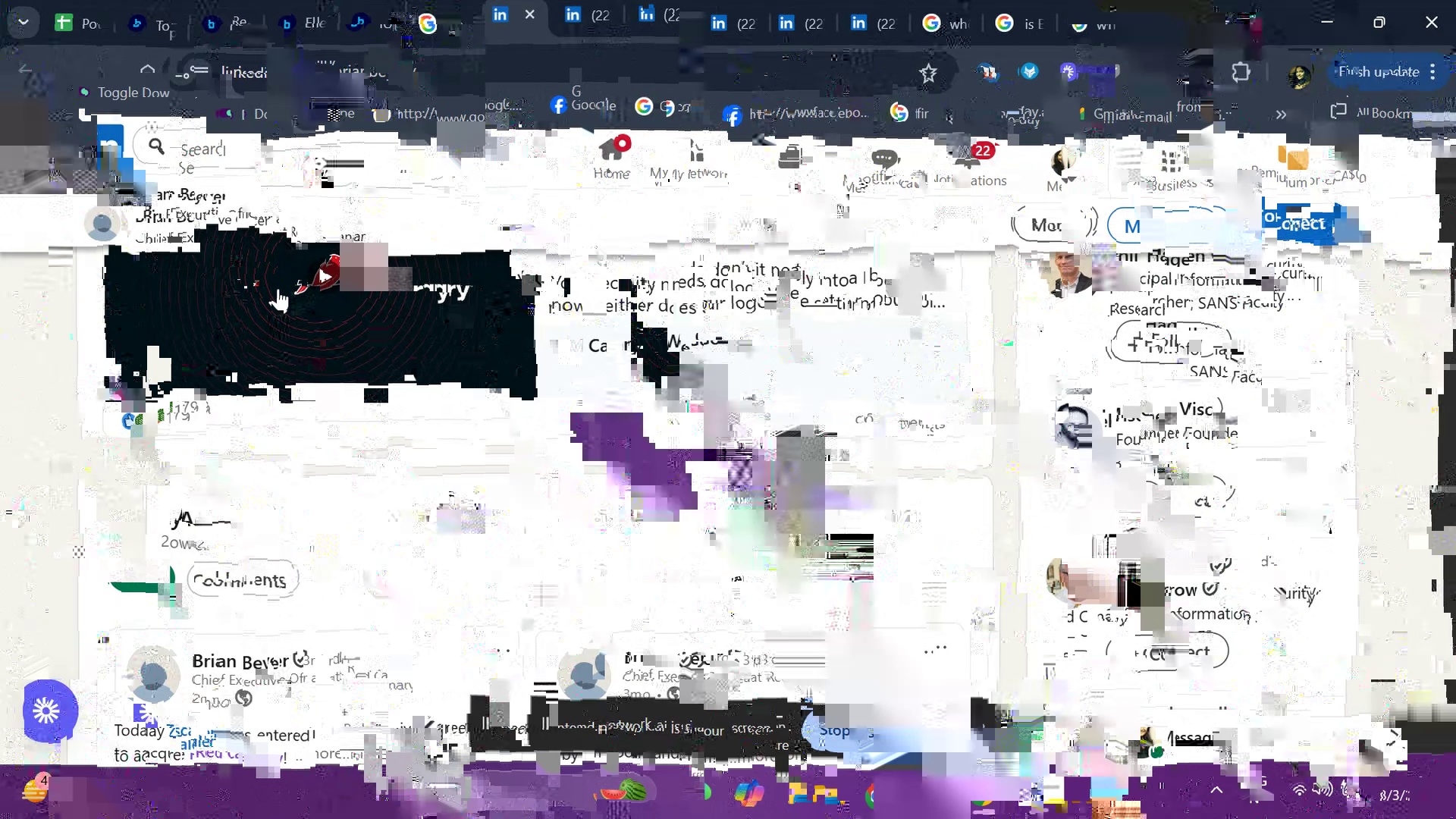 
key(Control+V)
 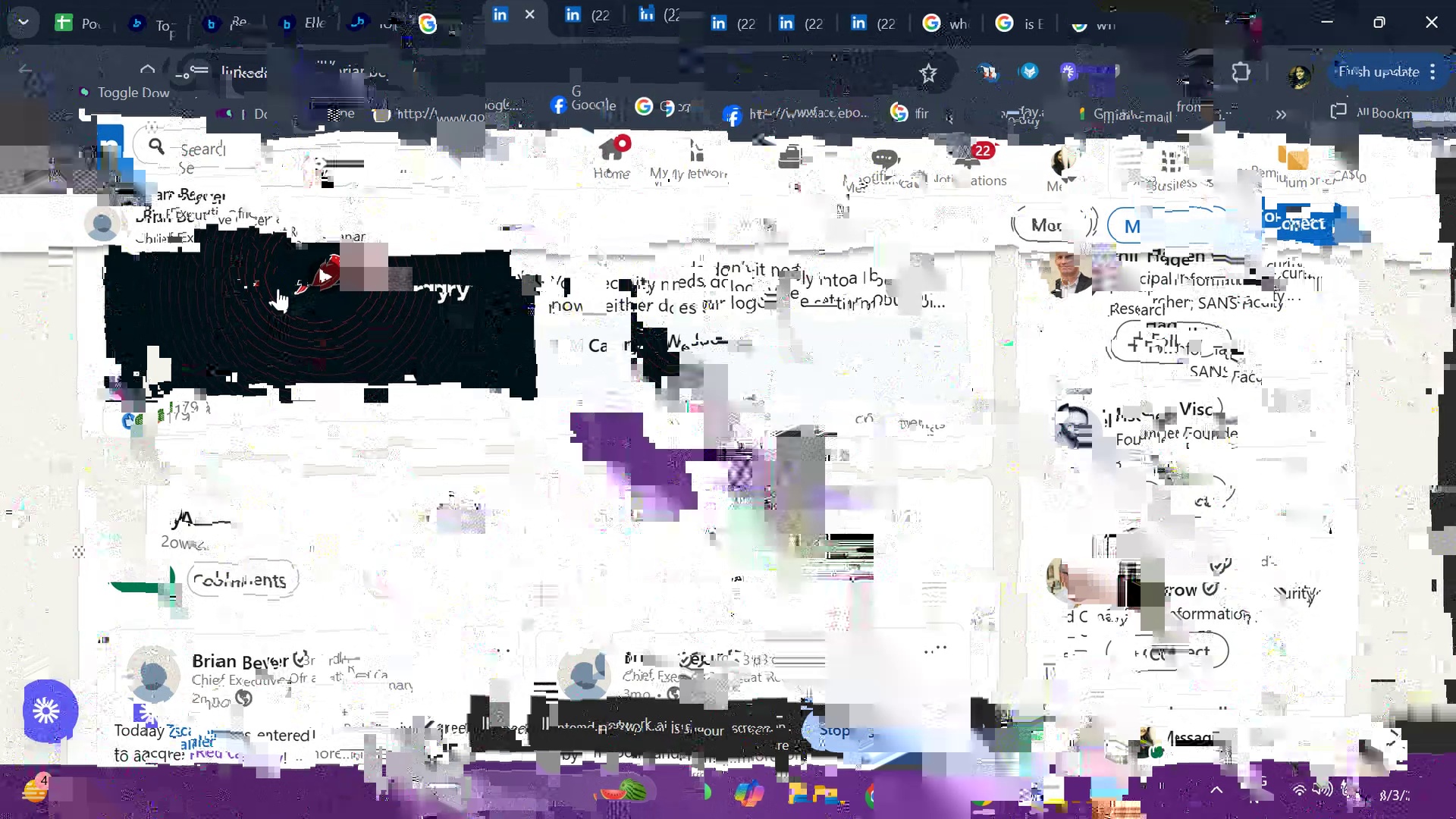 
key(ArrowRight)
 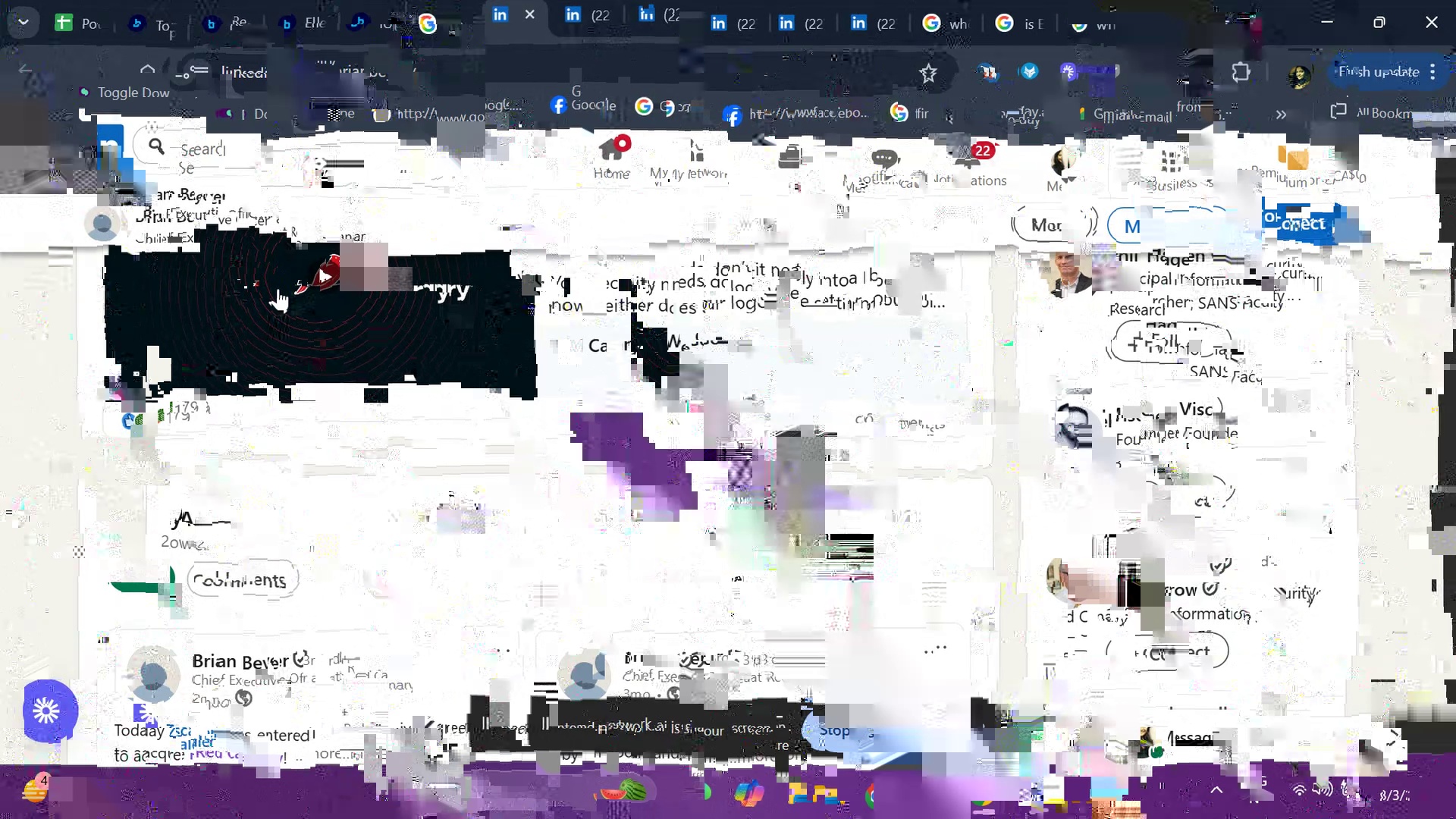 
key(ArrowRight)
 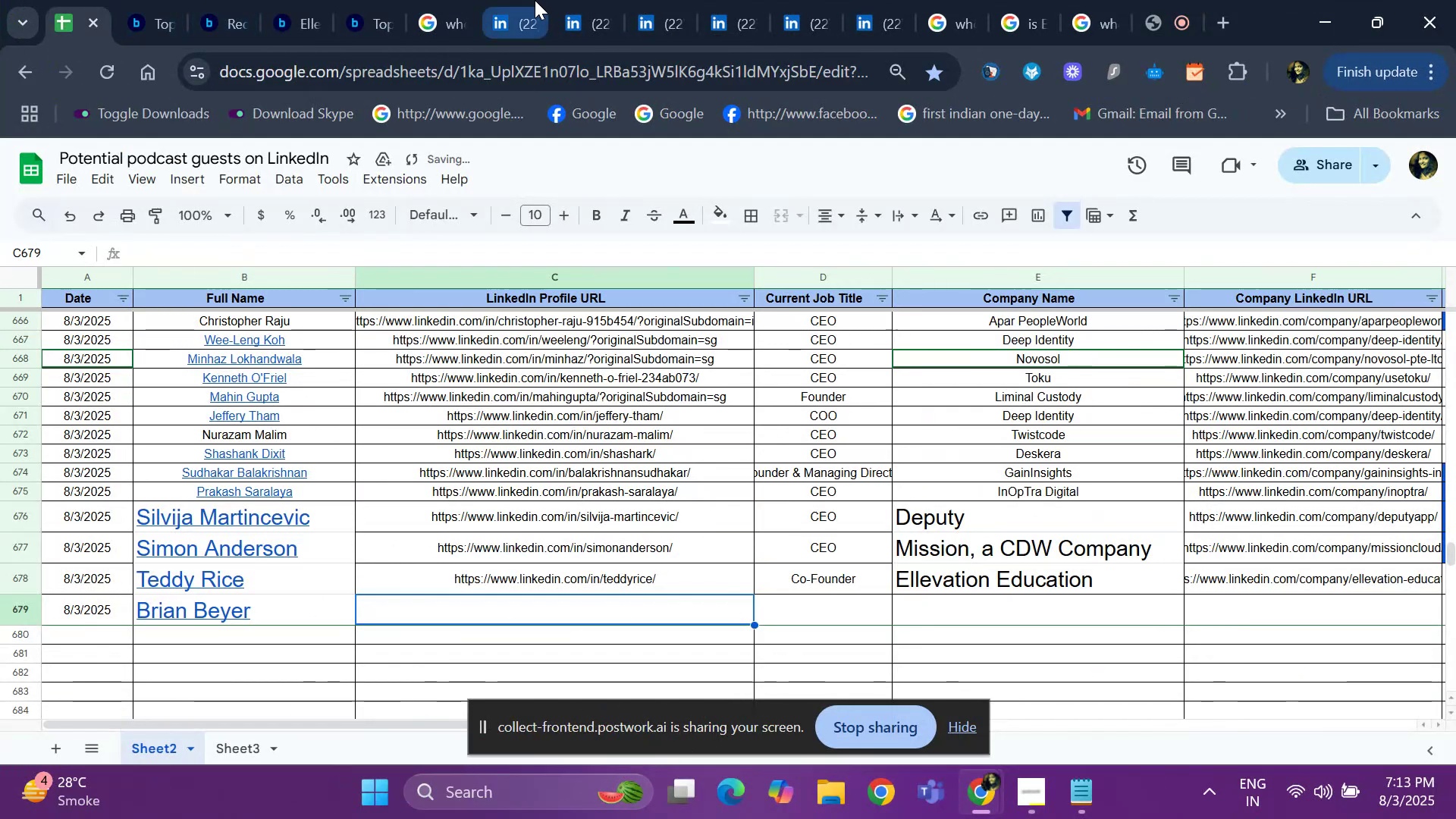 
left_click([517, 3])
 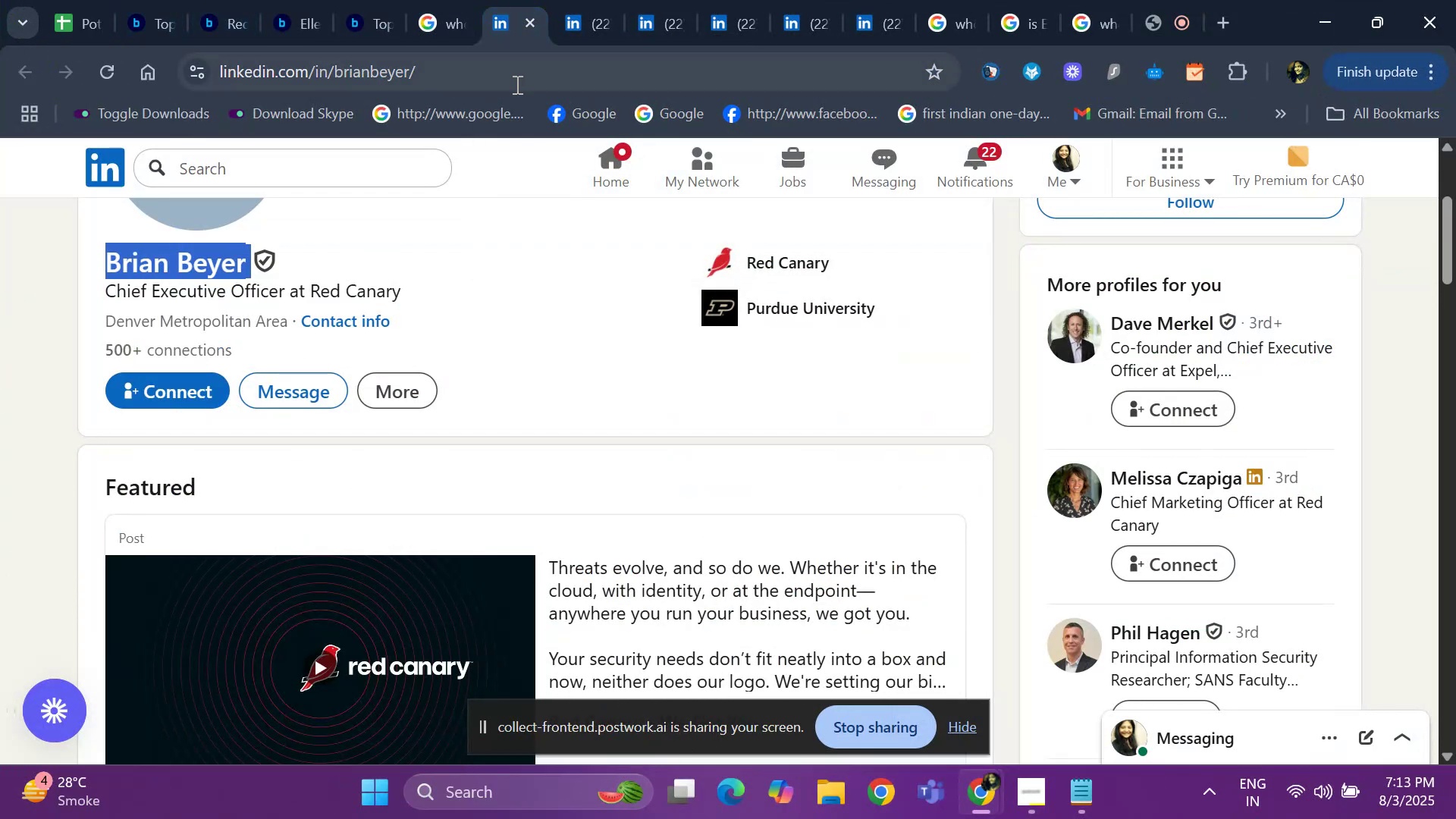 
left_click([516, 84])
 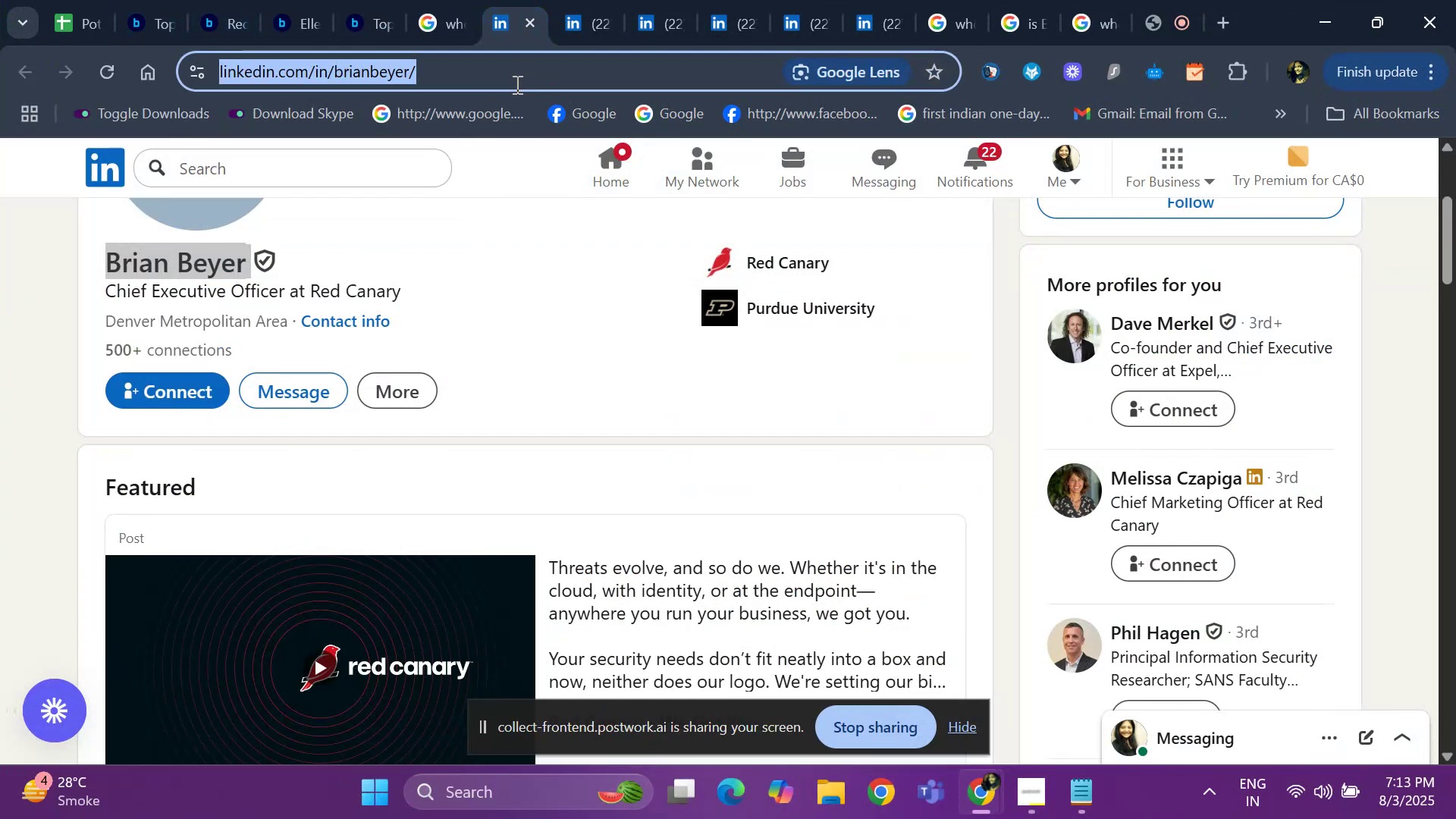 
key(Control+ControlLeft)
 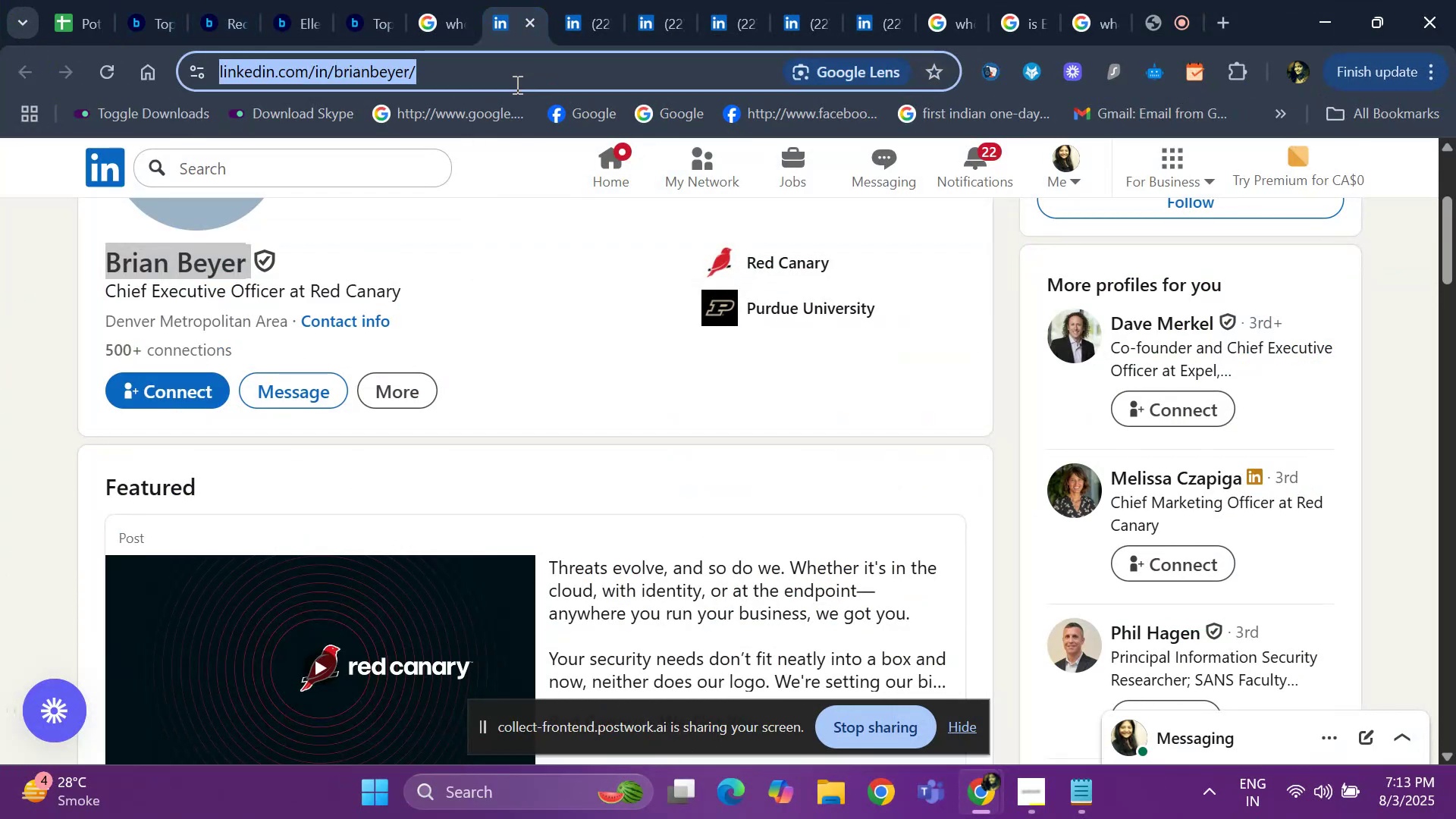 
key(Control+C)
 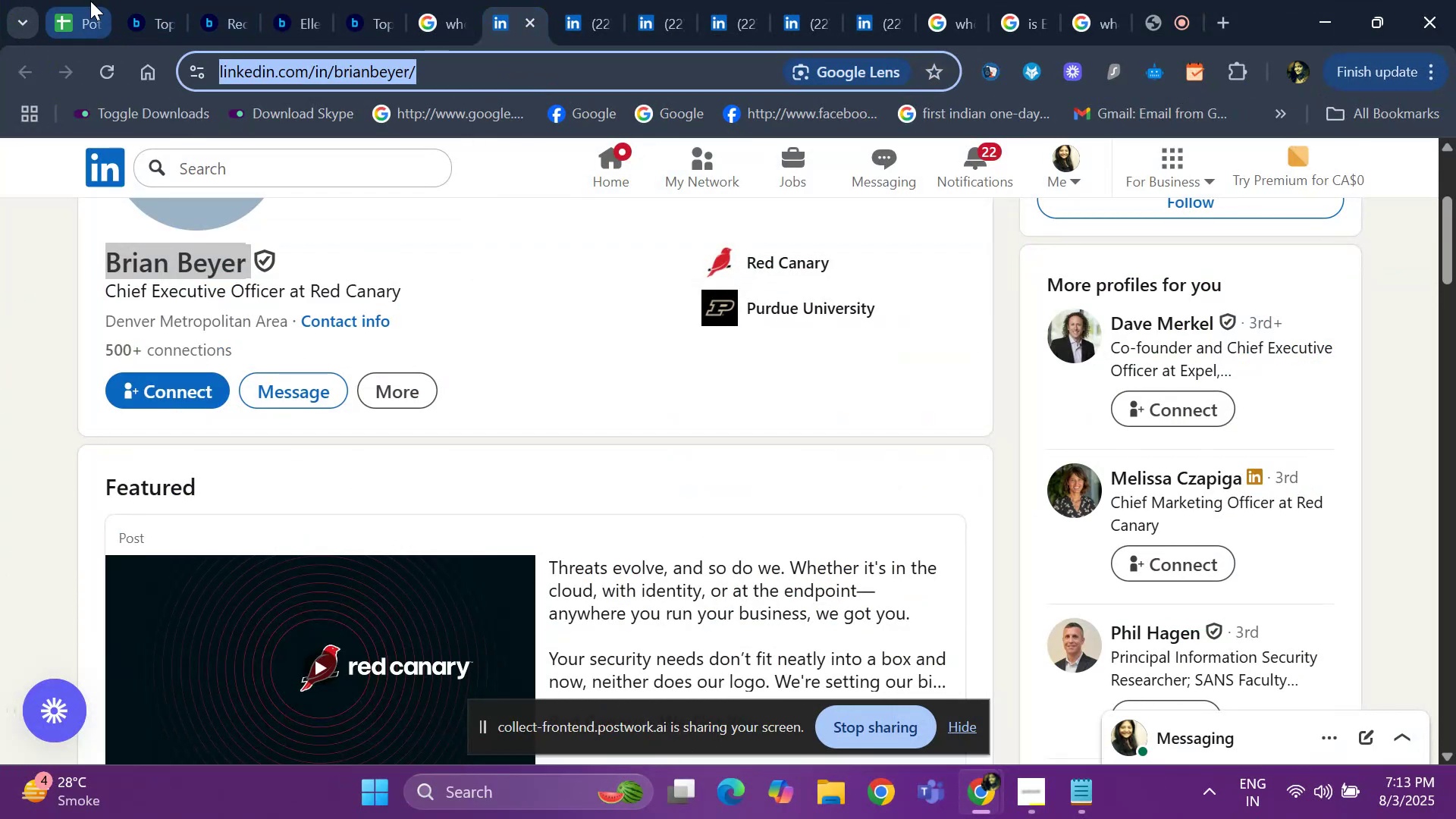 
left_click([90, 1])
 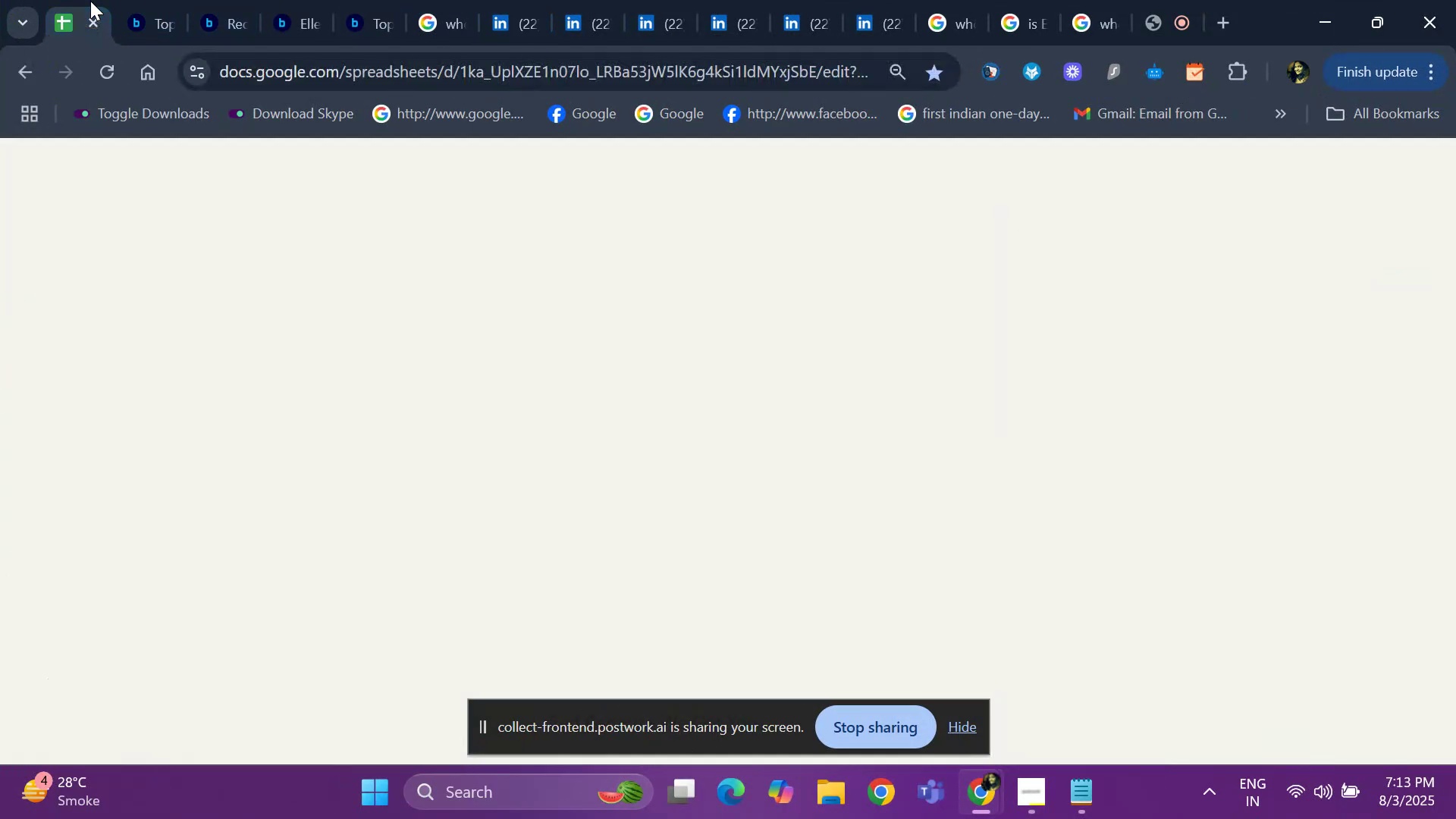 
key(Control+ControlLeft)
 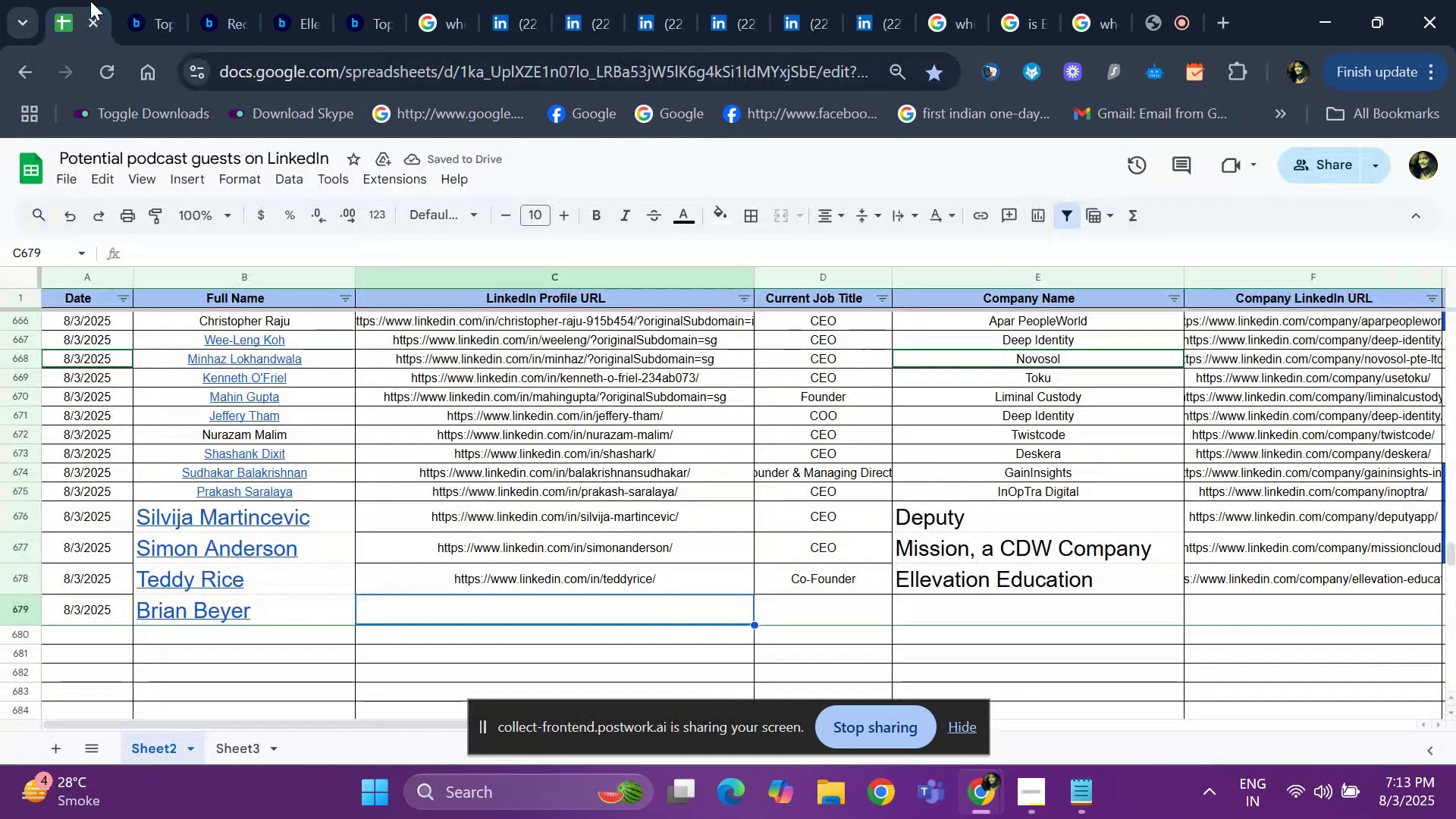 
key(Control+V)
 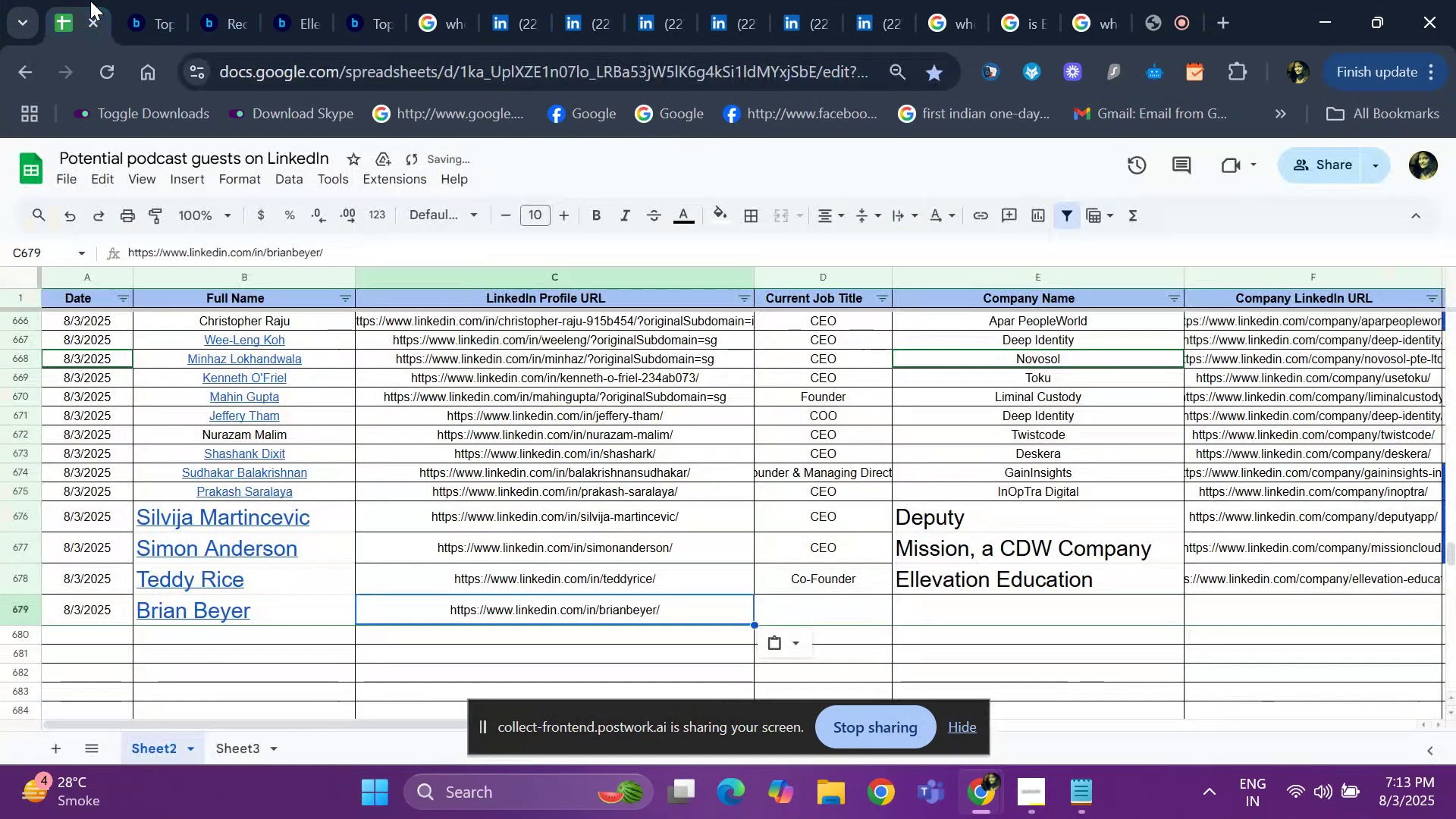 
key(ArrowRight)
 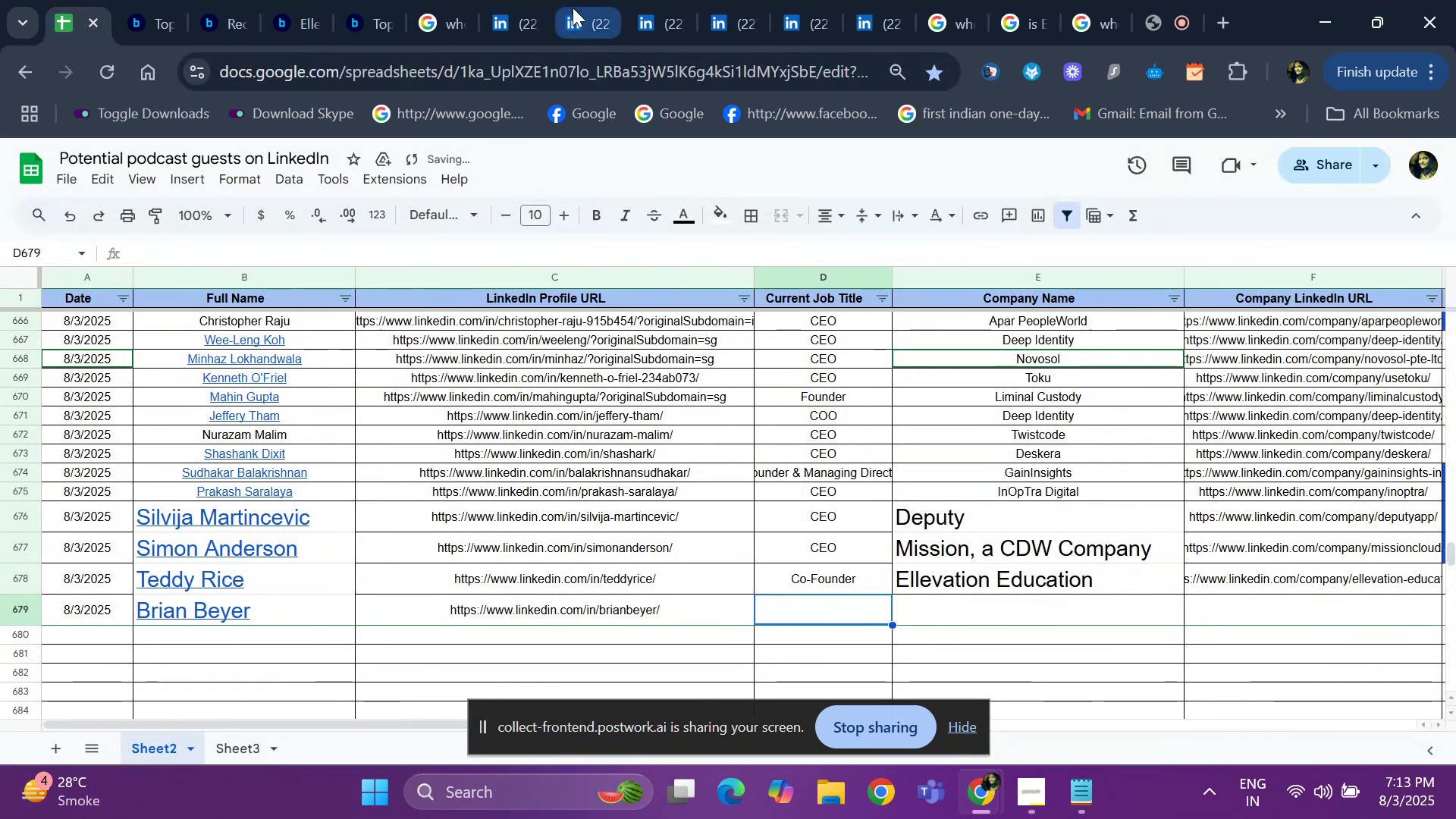 
left_click([601, 13])
 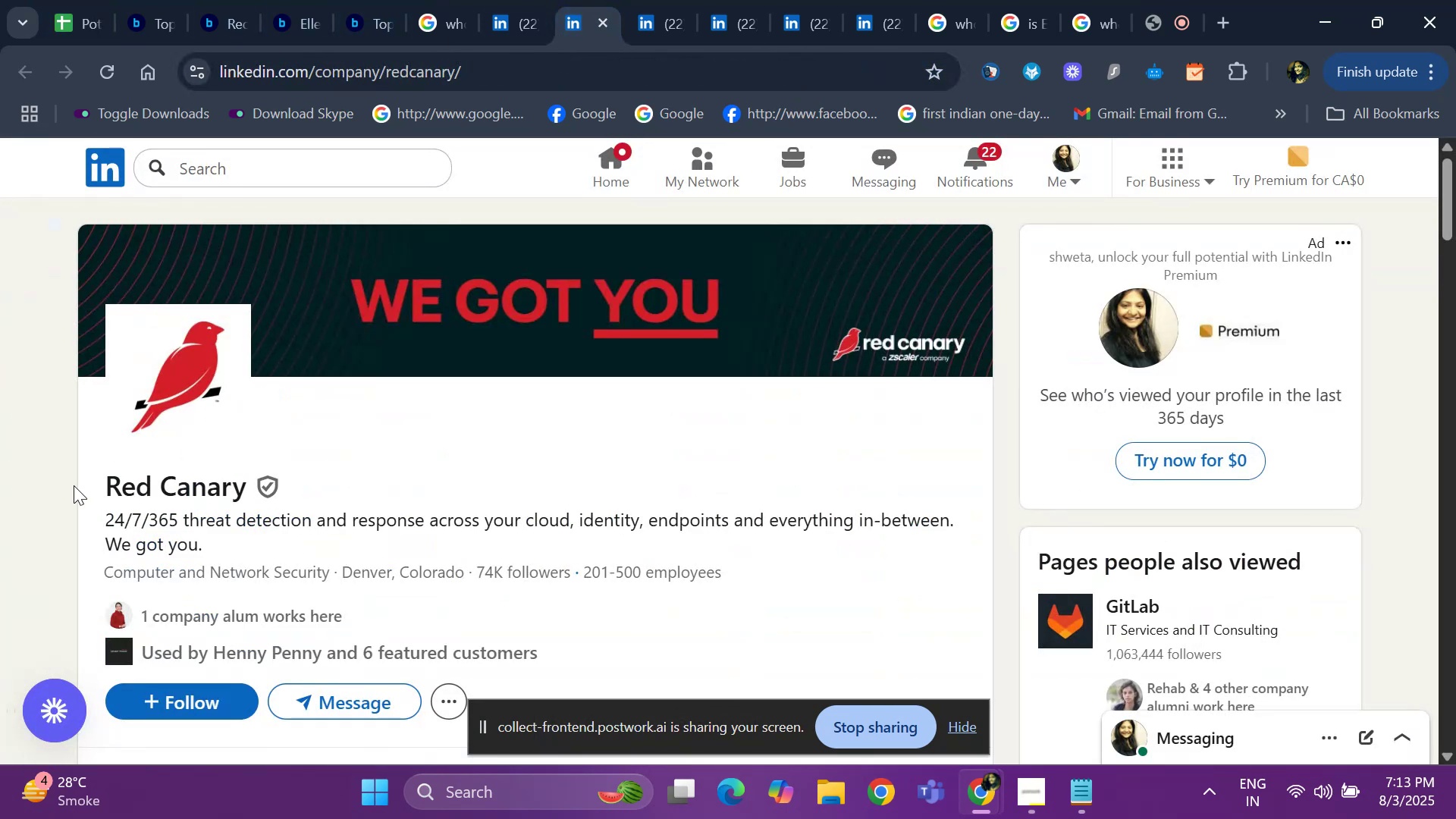 
left_click_drag(start_coordinate=[92, 481], to_coordinate=[259, 480])
 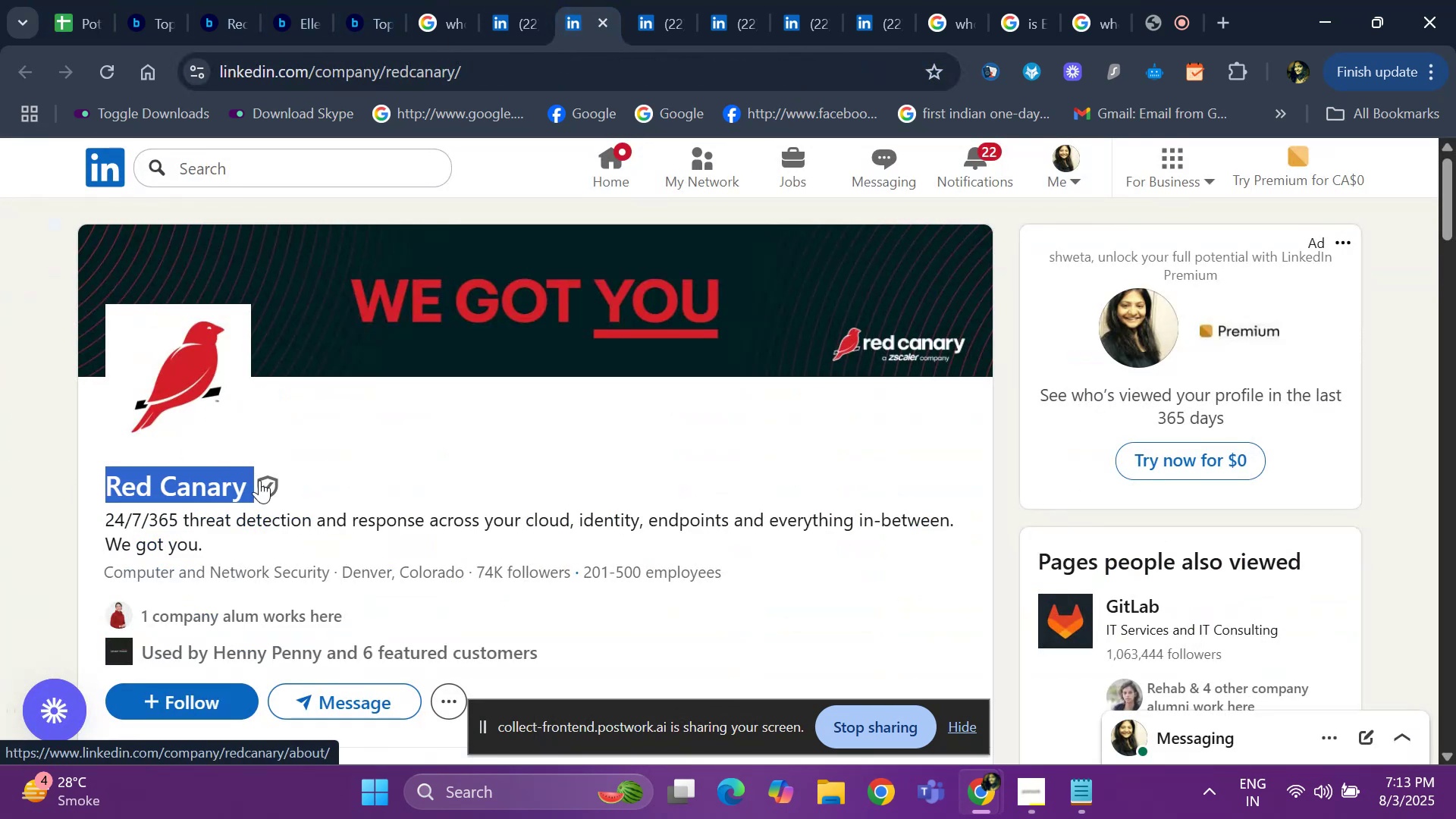 
key(Control+ControlLeft)
 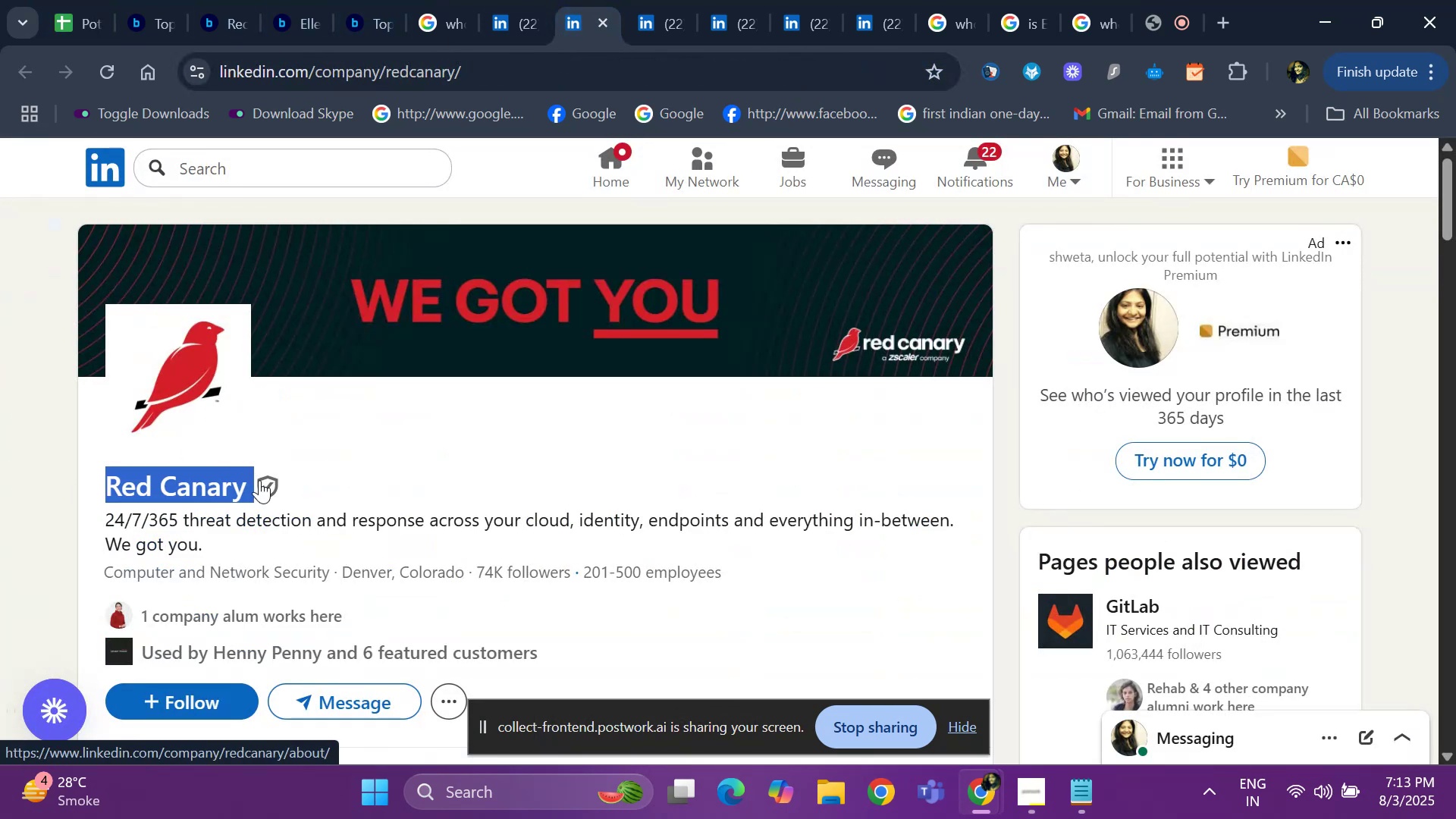 
key(Control+C)
 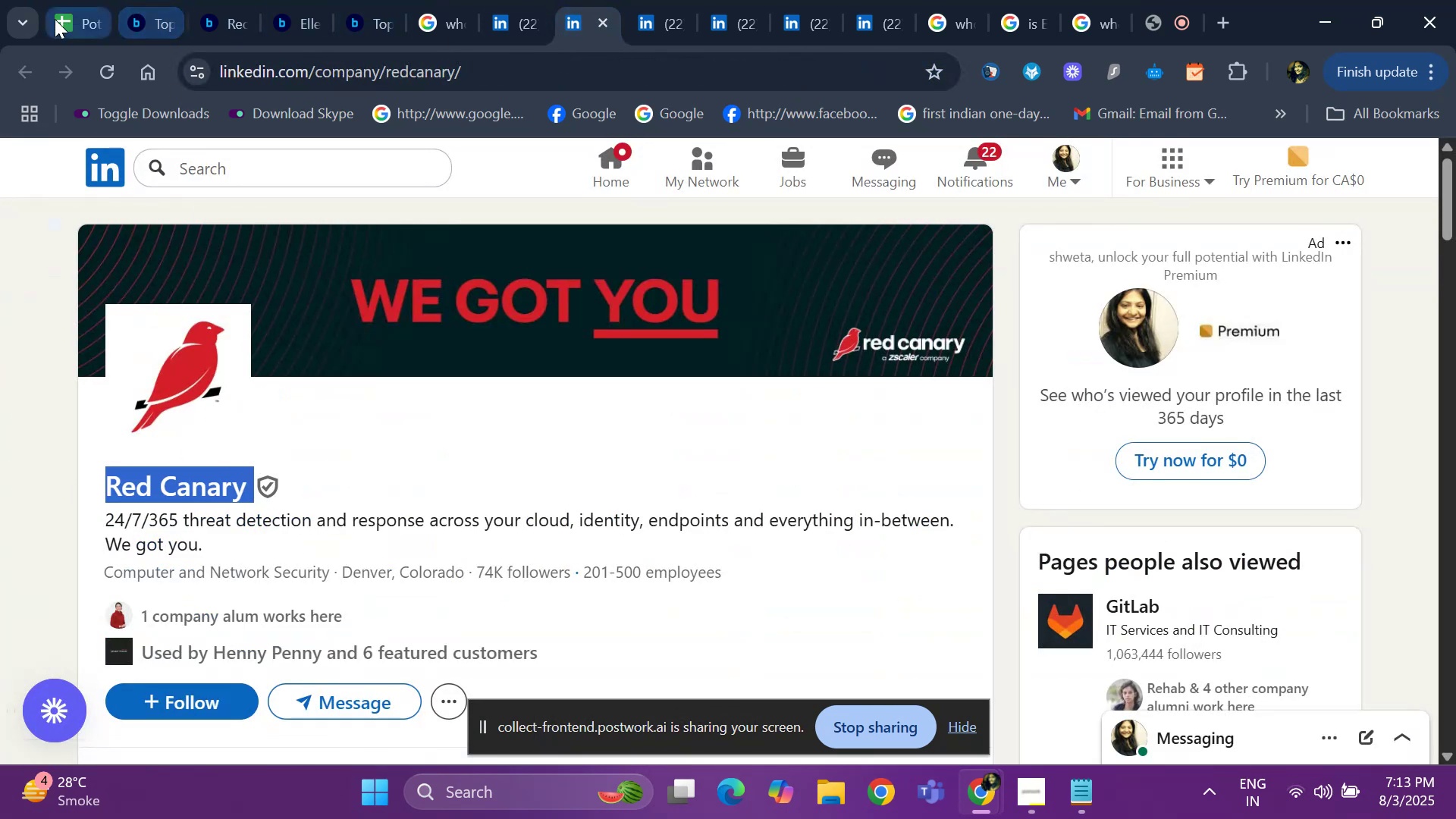 
left_click([54, 20])
 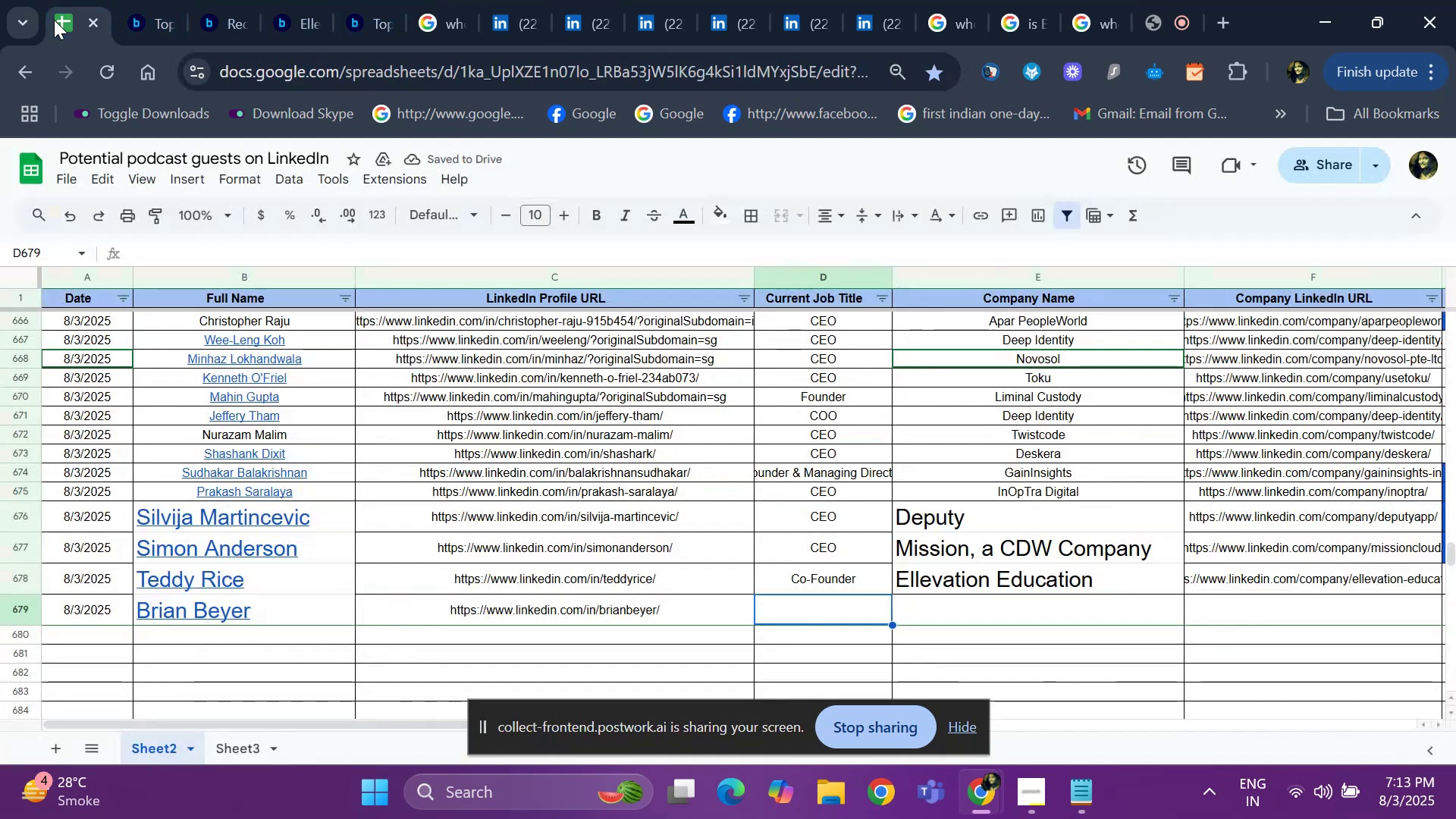 
key(ArrowRight)
 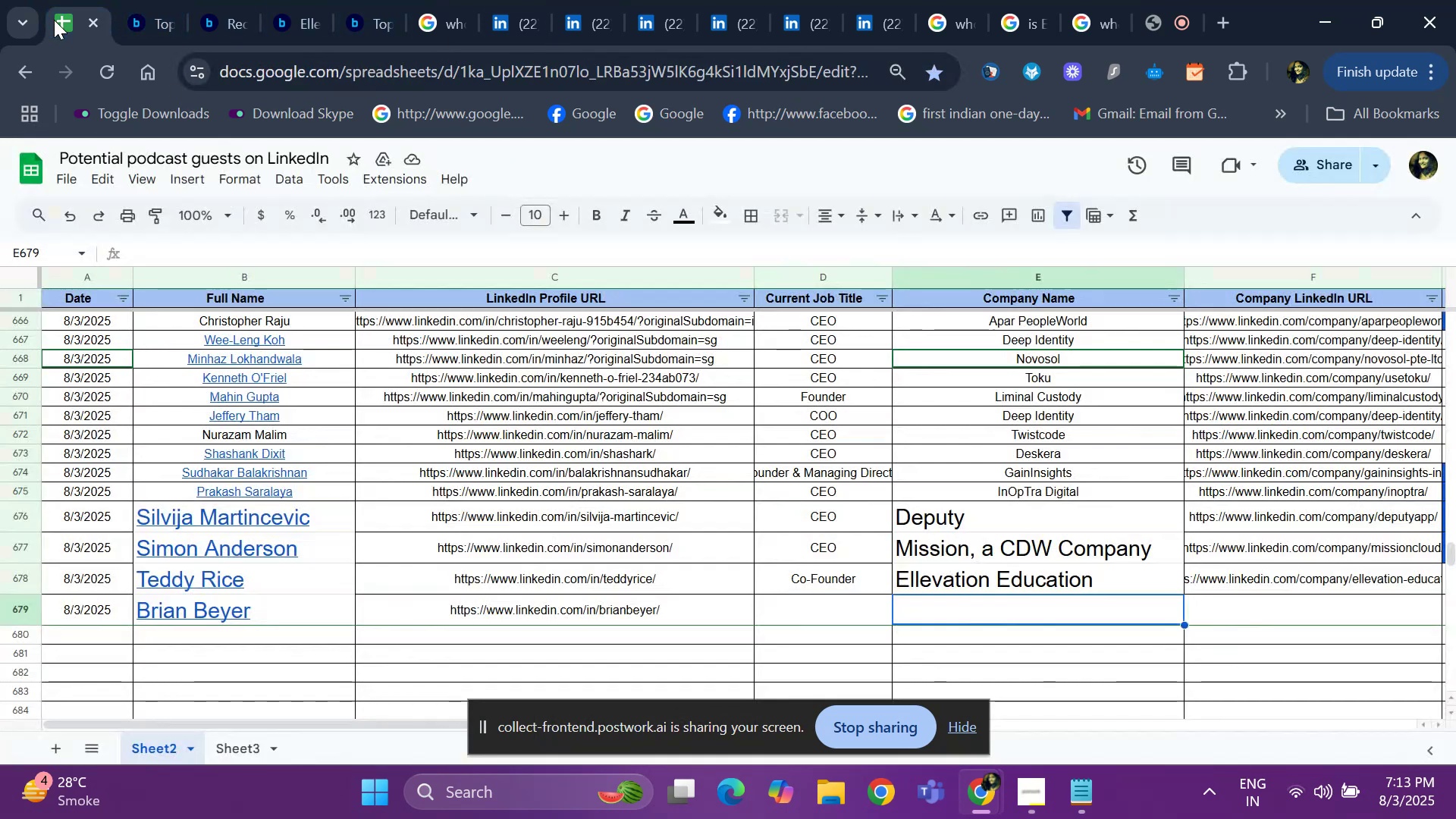 
key(ArrowRight)
 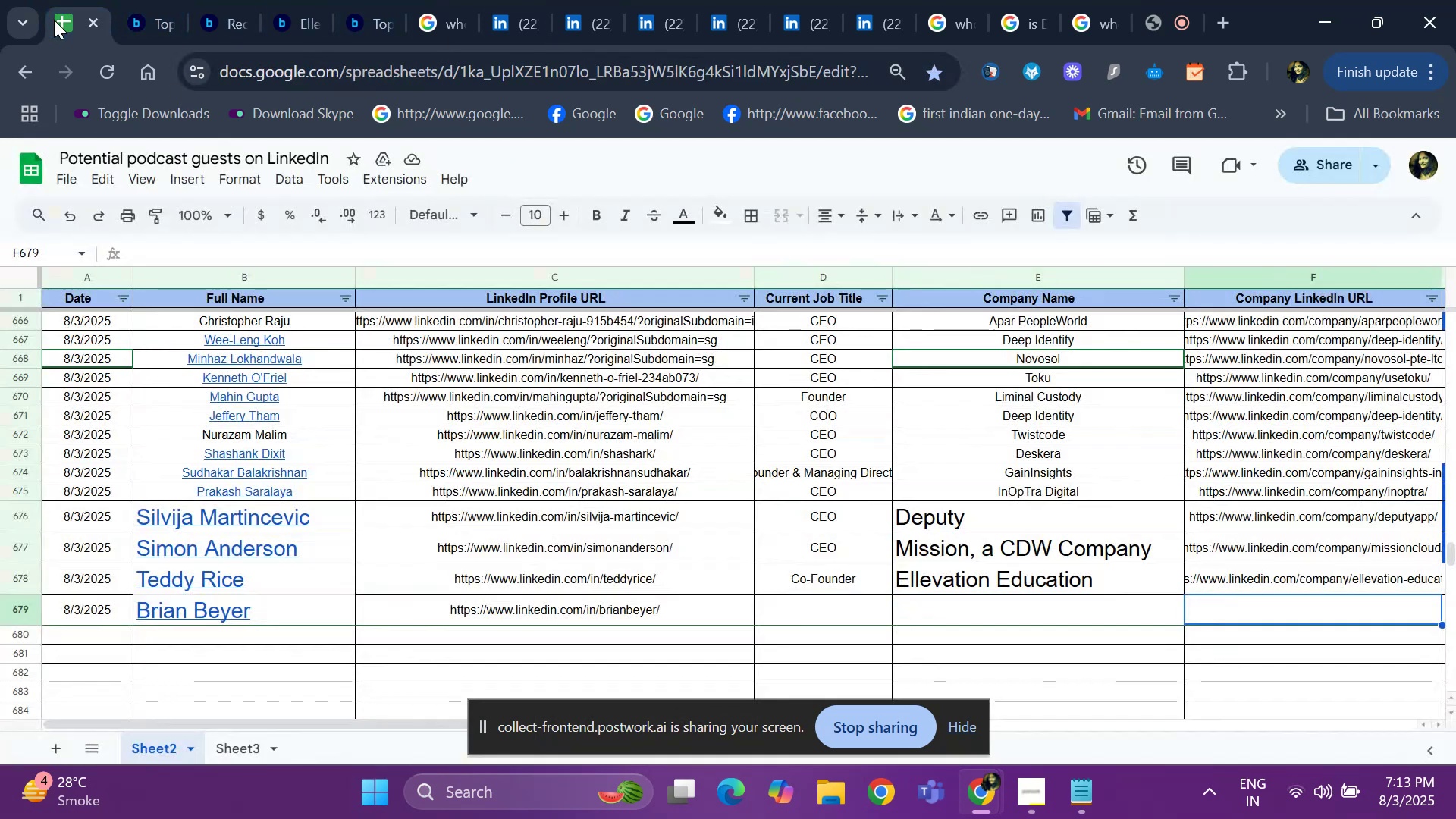 
key(ArrowLeft)
 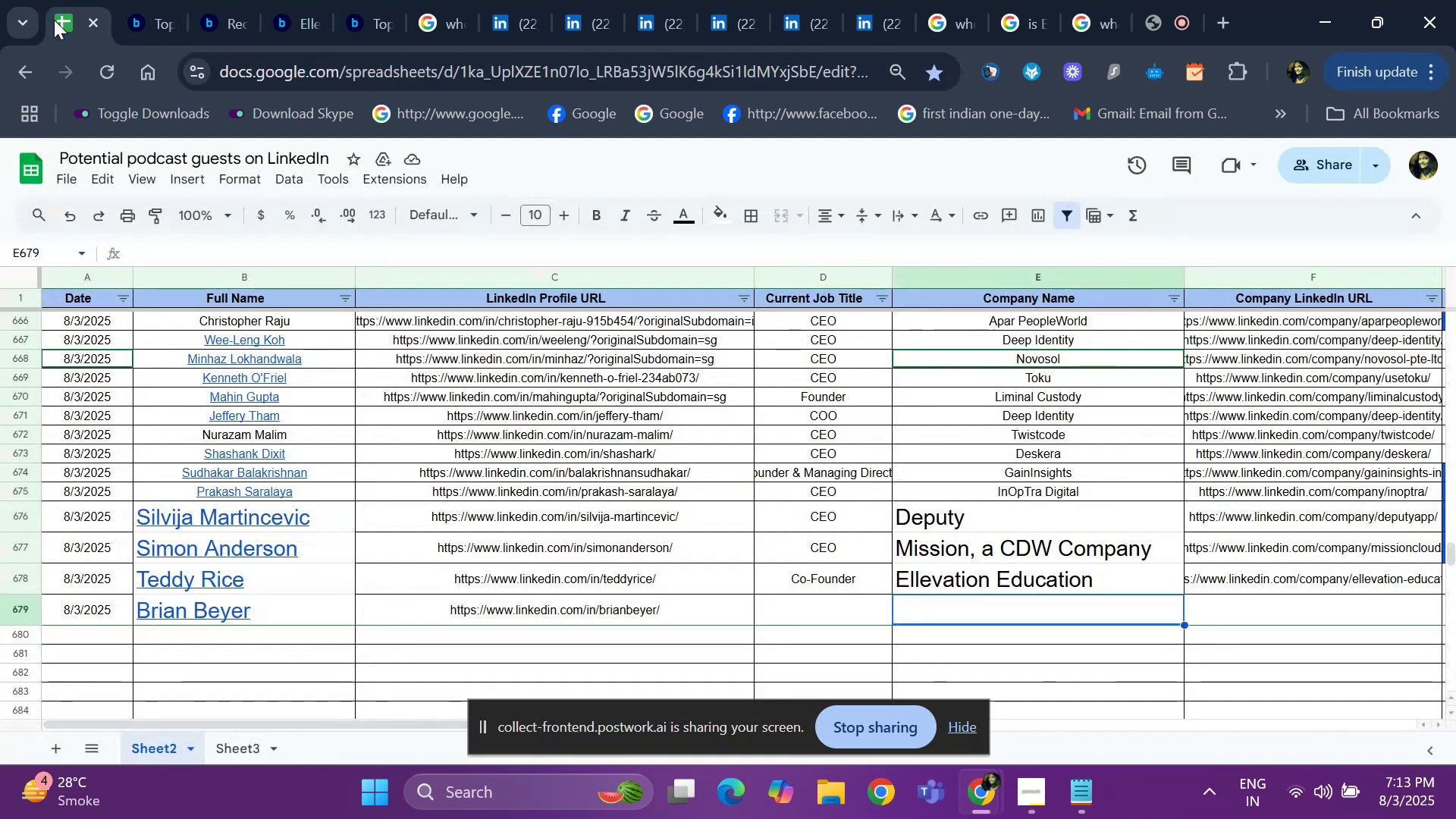 
key(Control+ControlLeft)
 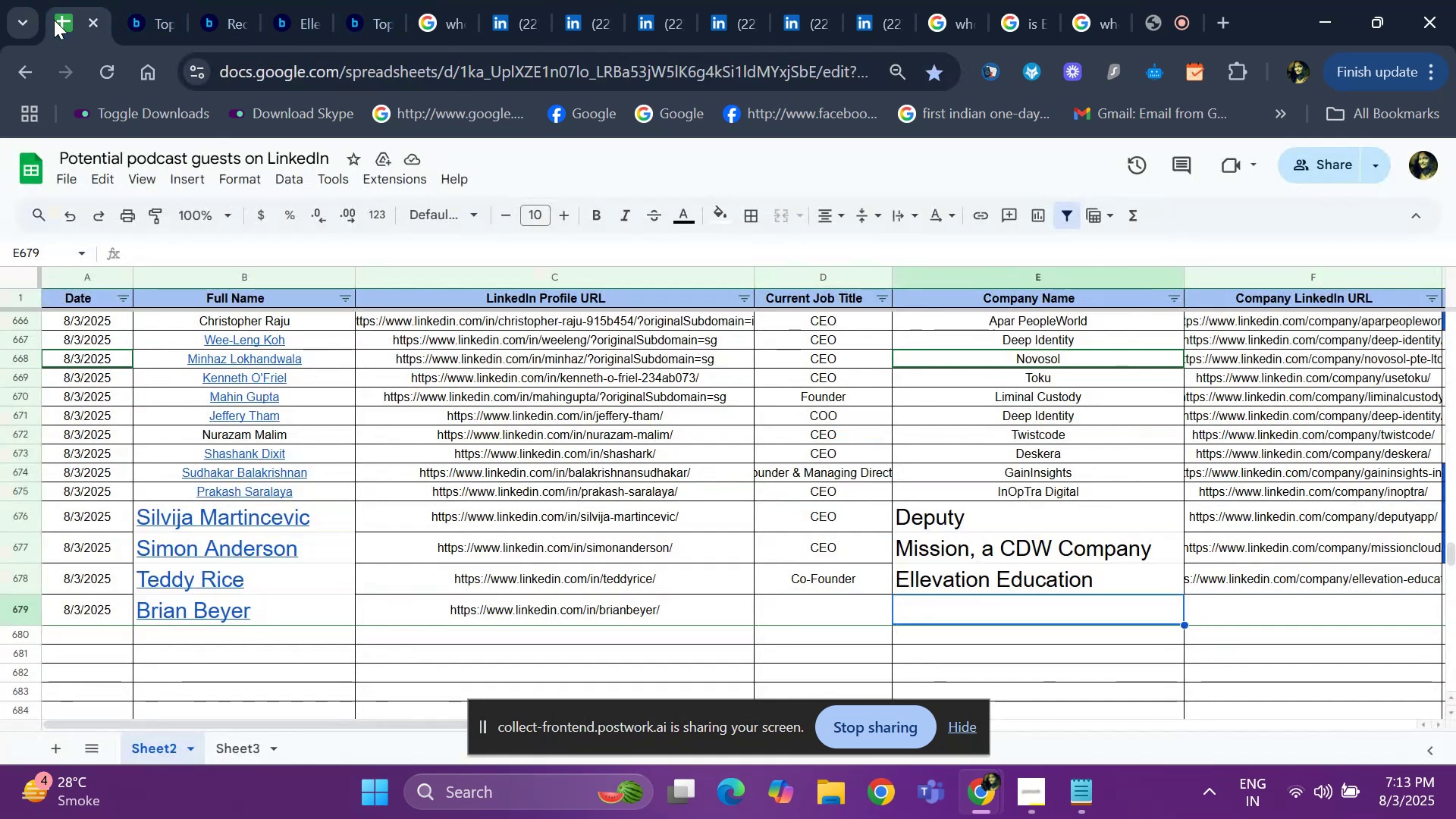 
key(Control+V)
 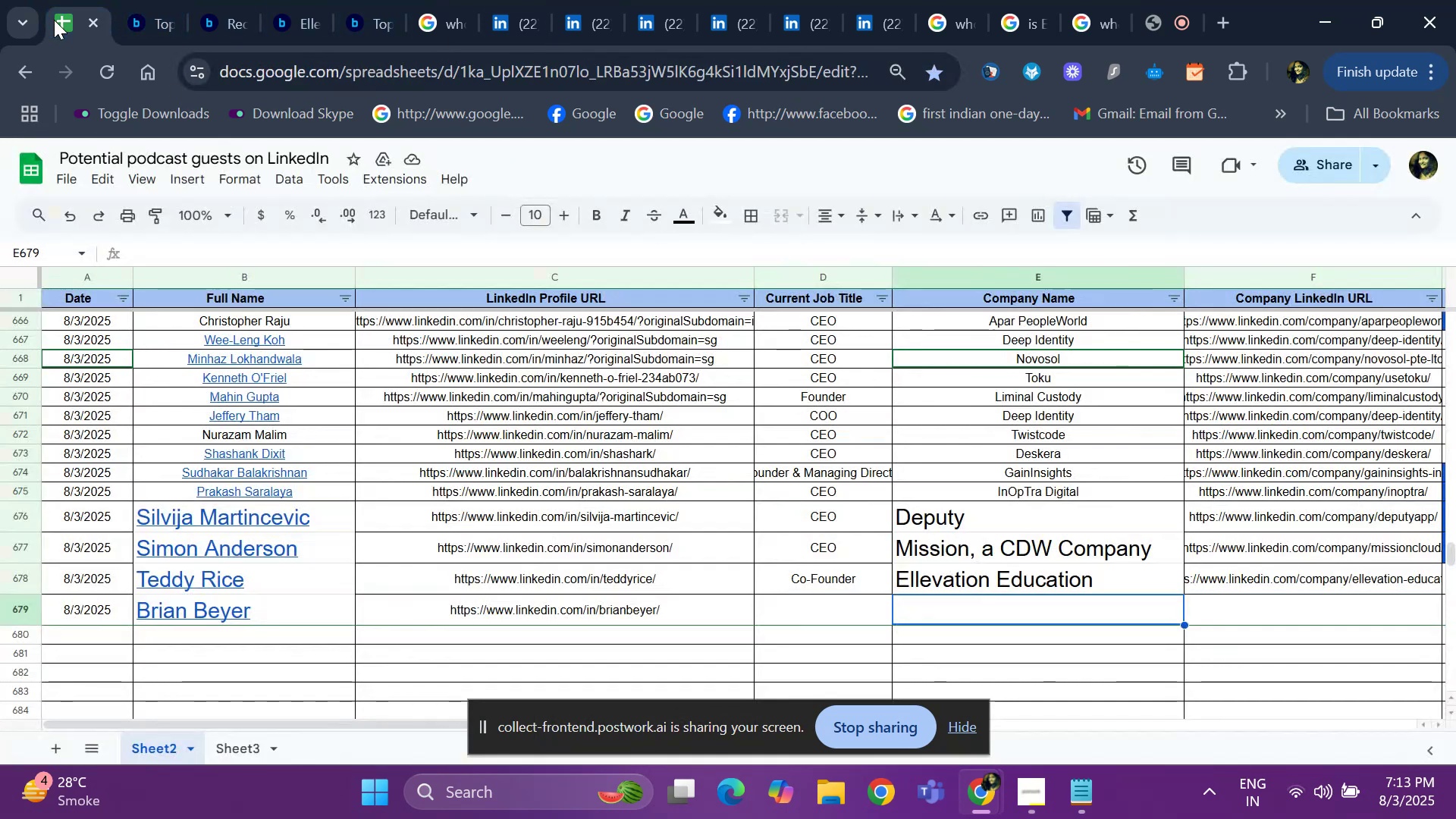 
key(ArrowLeft)
 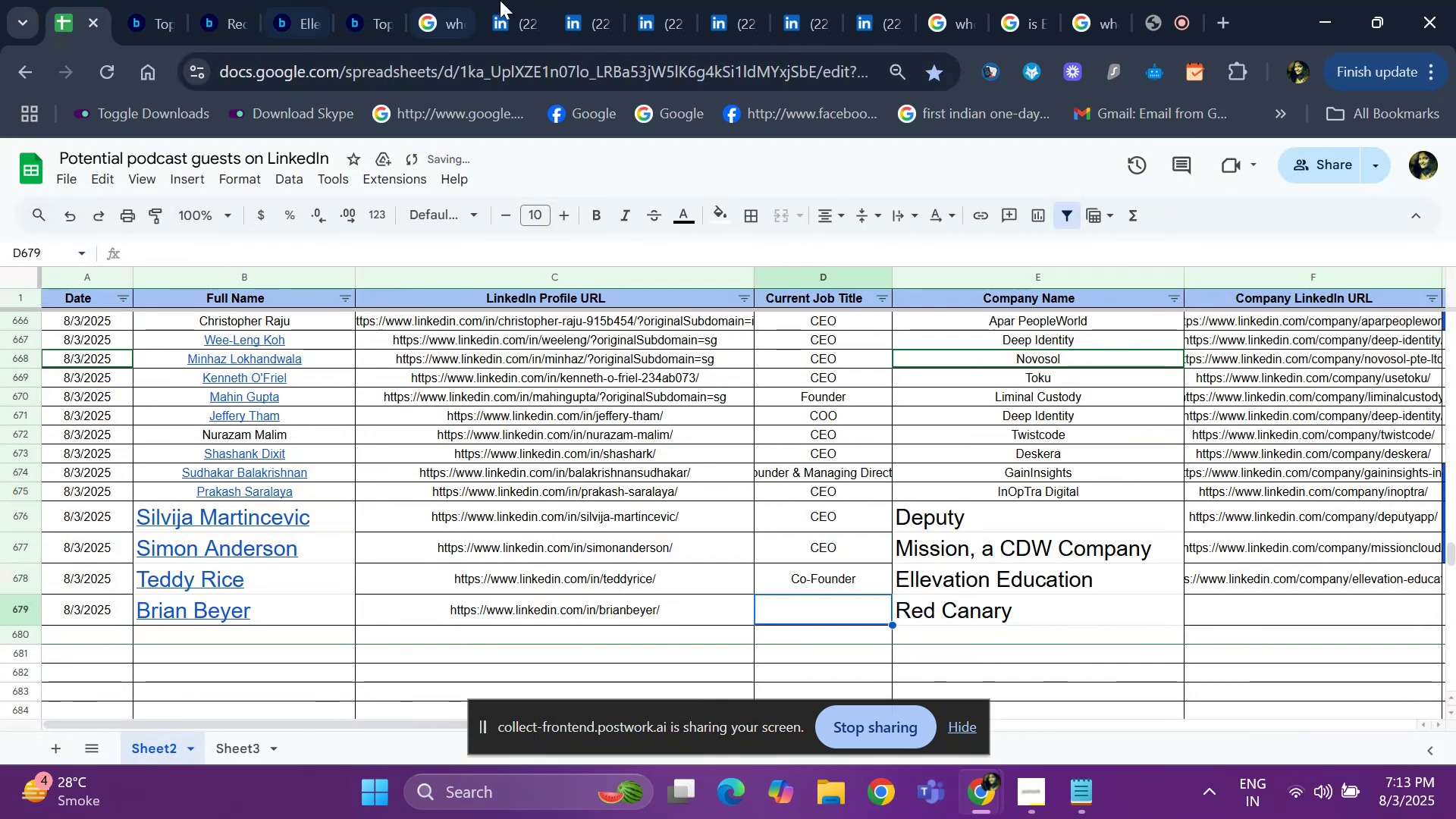 
left_click([500, 0])
 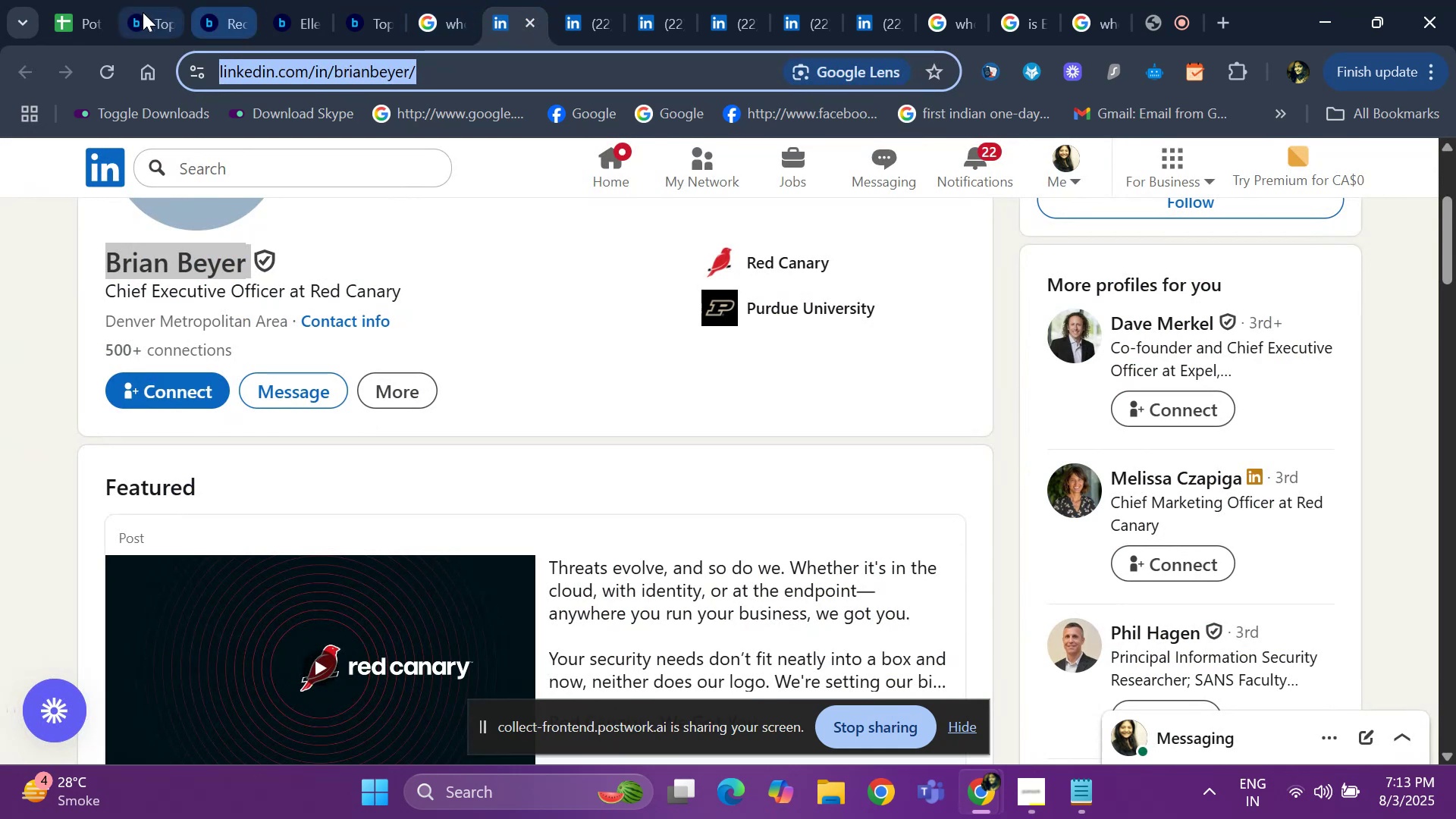 
left_click([77, 14])
 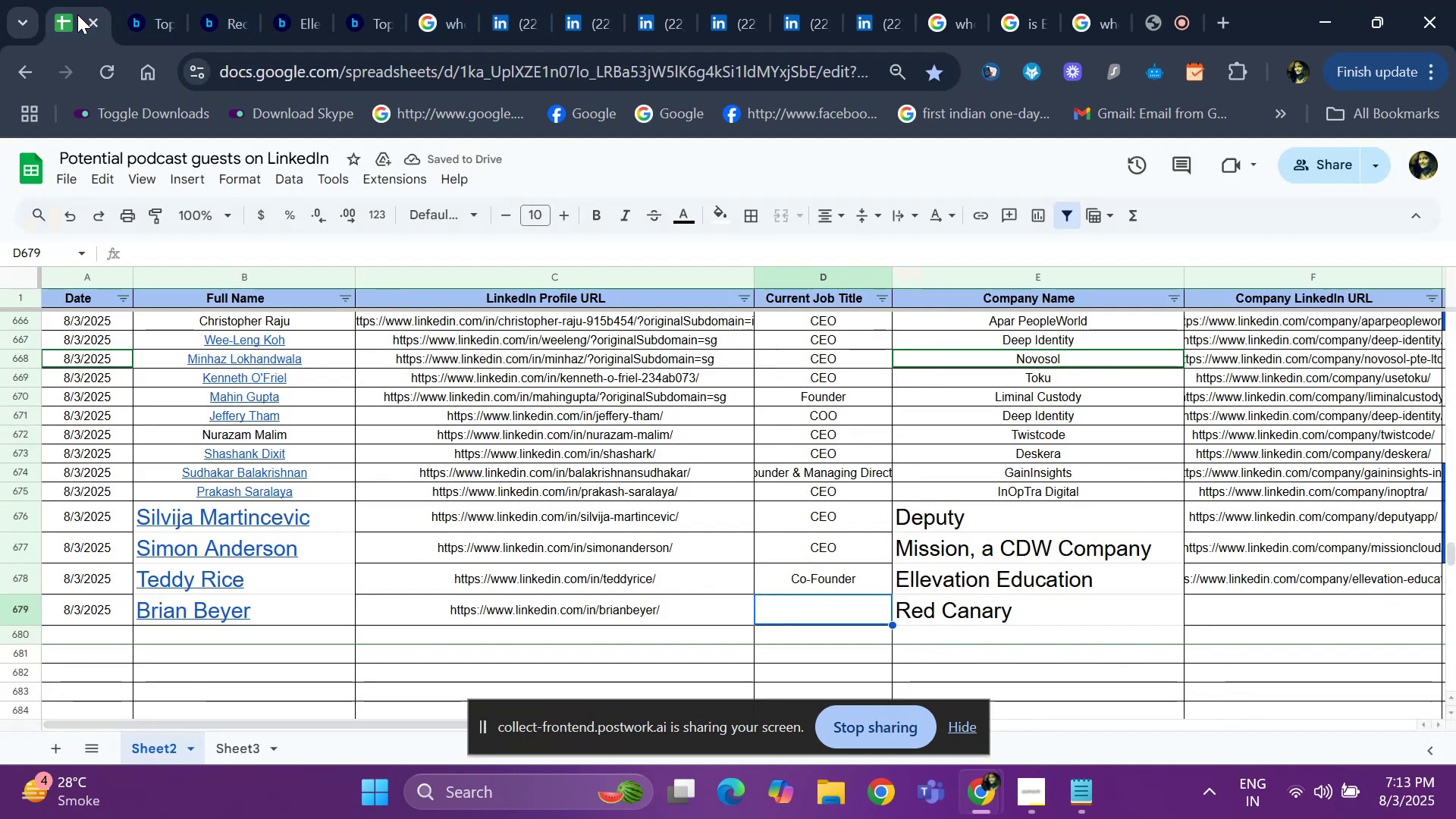 
hold_key(key=ControlLeft, duration=0.41)
 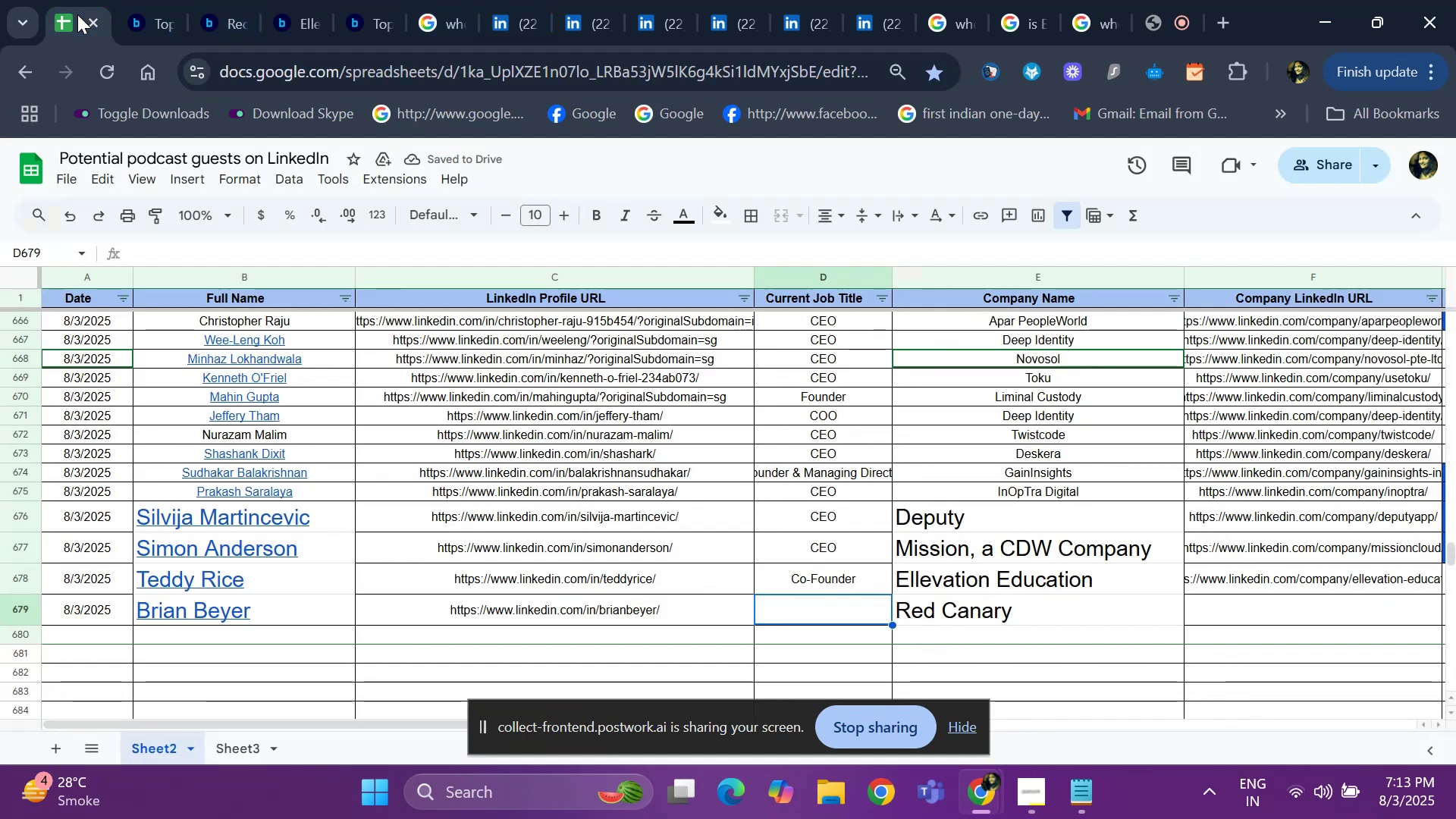 
type(CEO)
 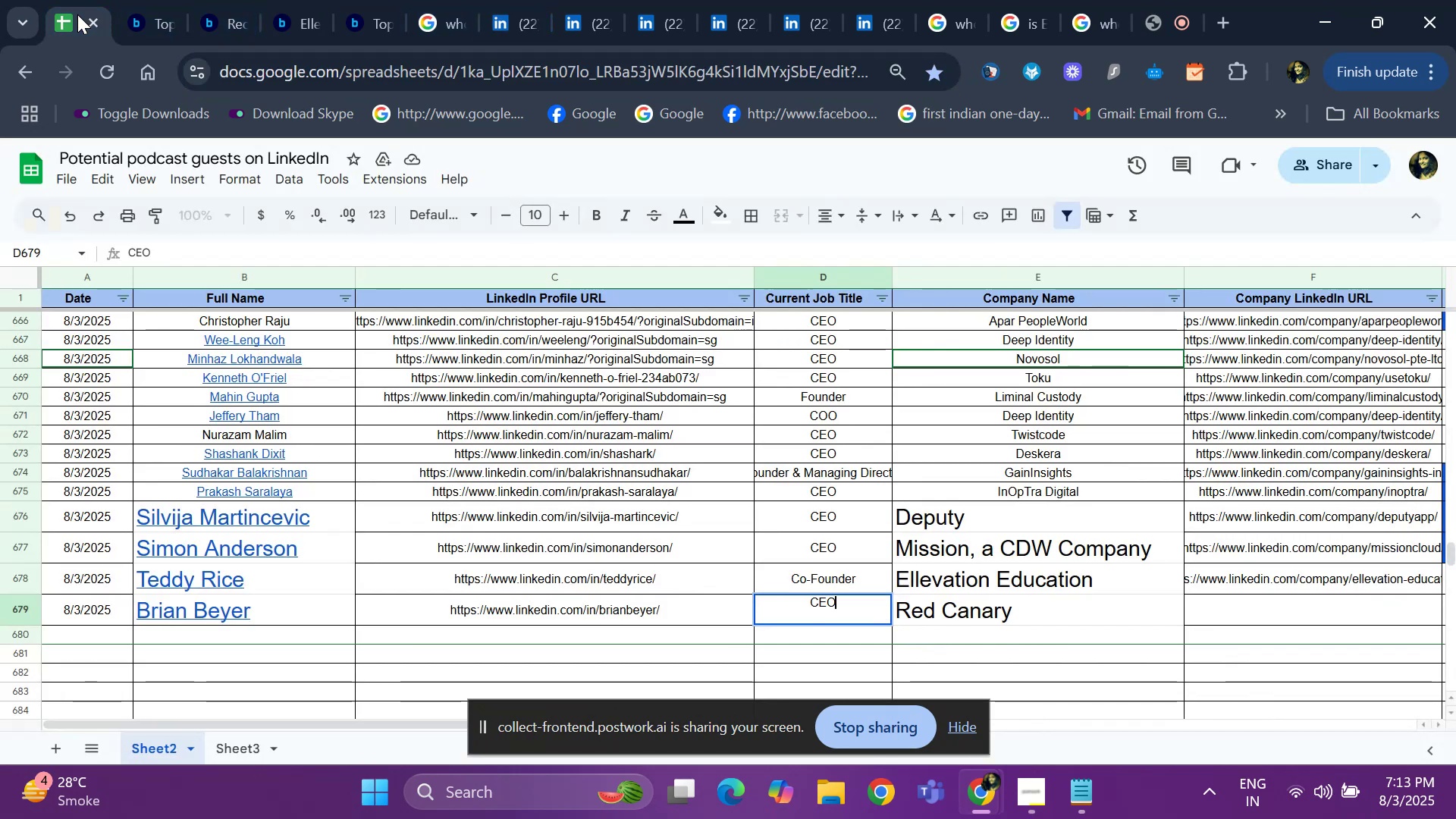 
key(ArrowRight)
 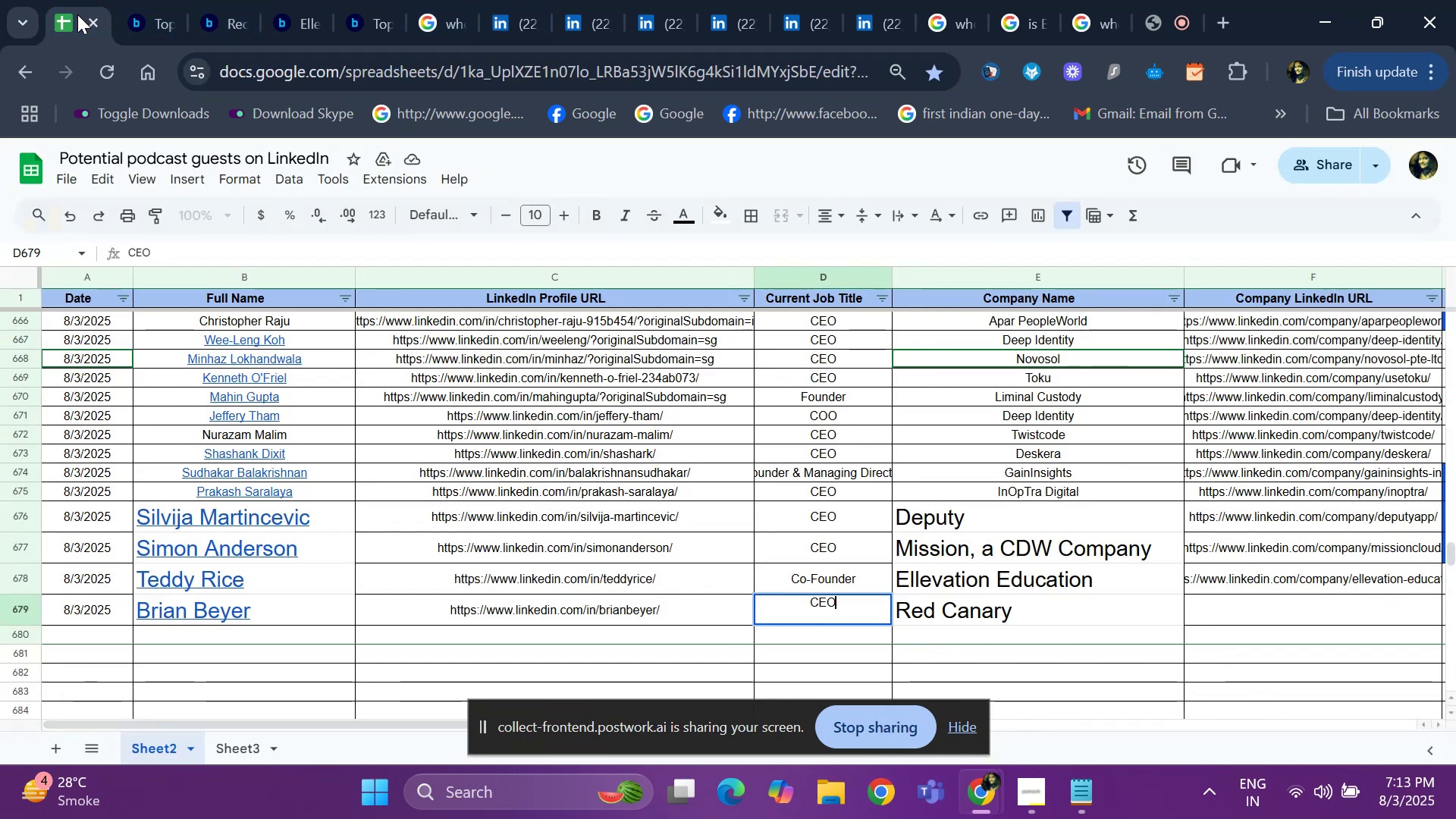 
key(ArrowRight)
 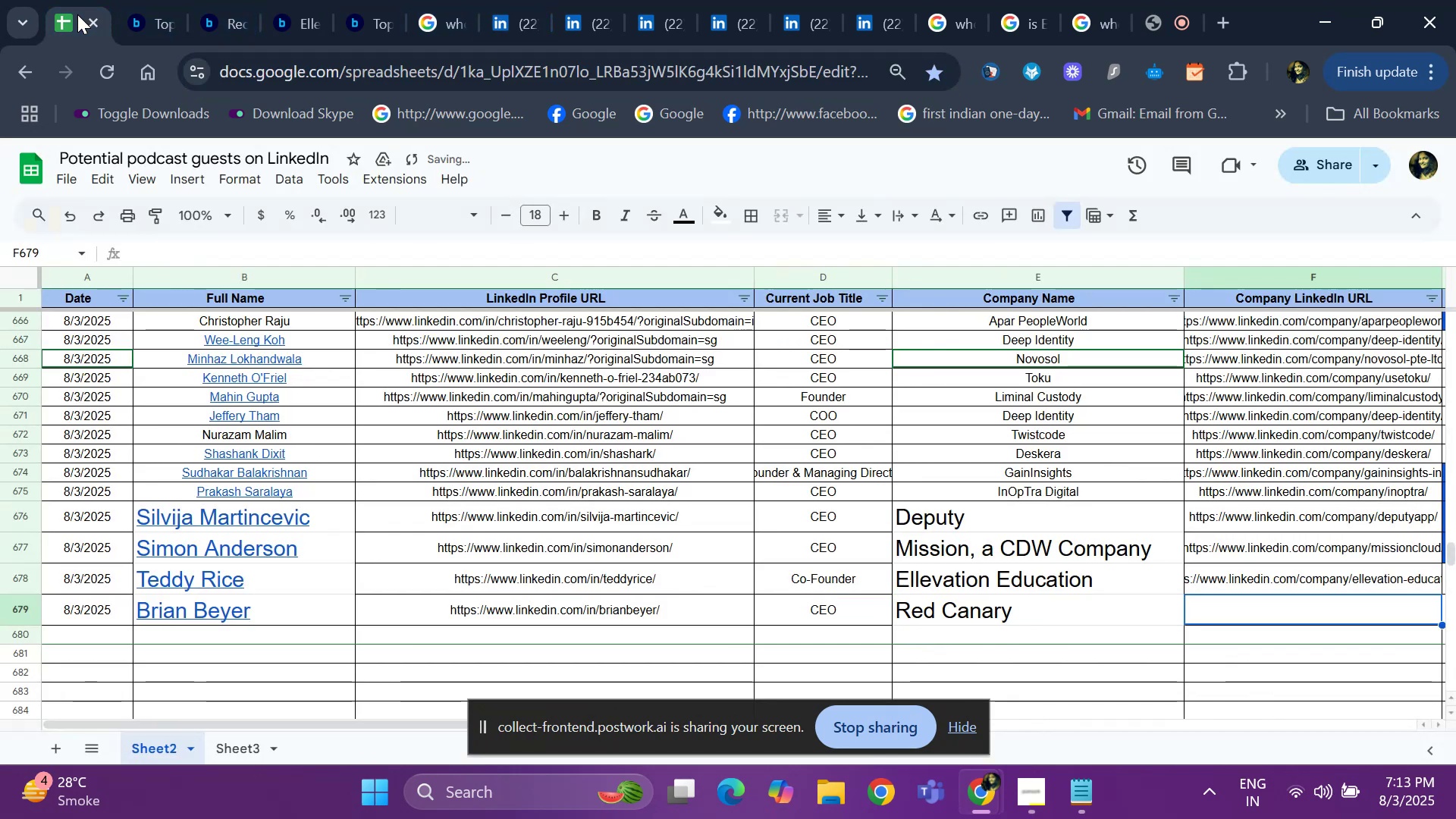 
key(ArrowRight)
 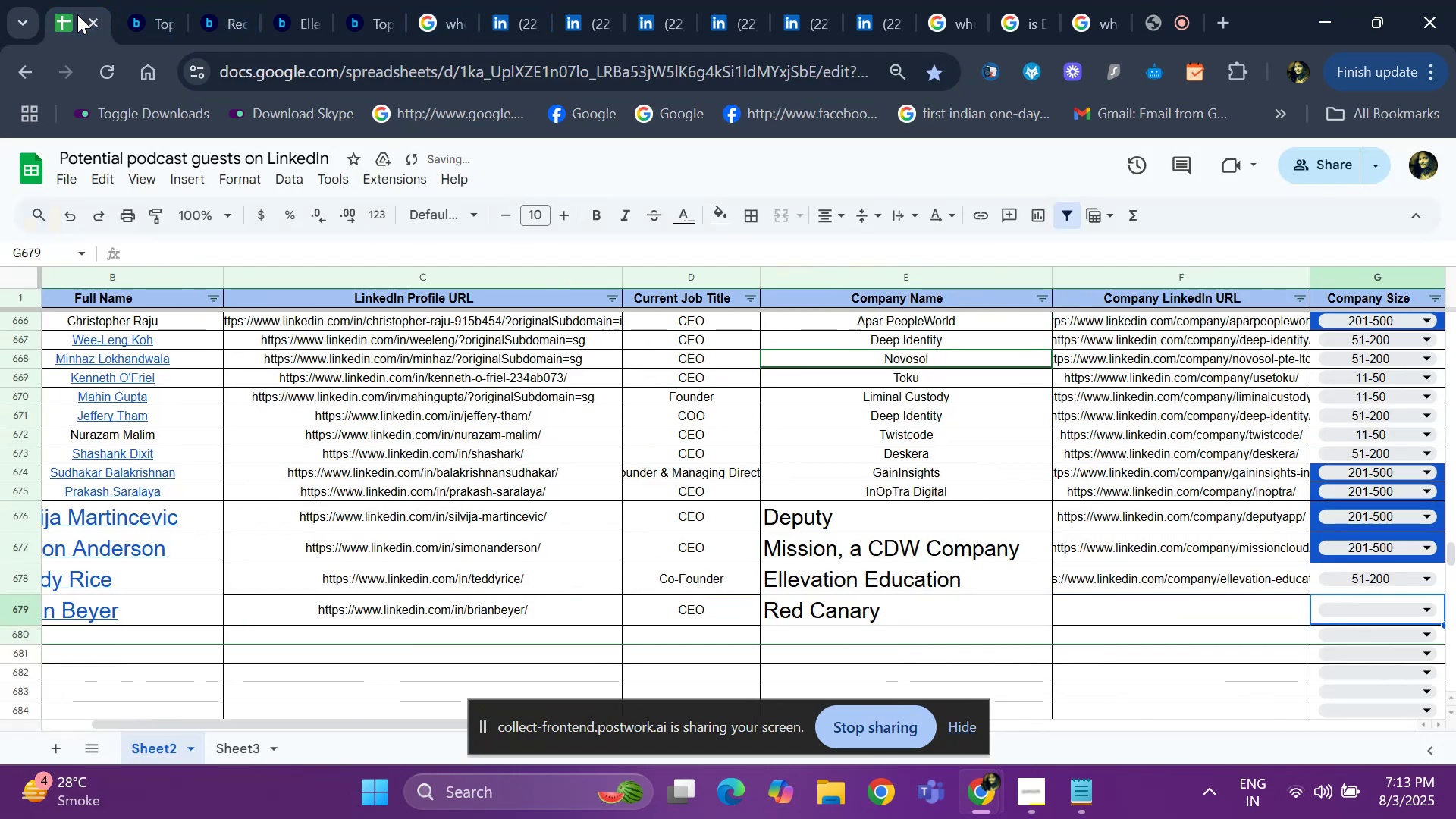 
key(ArrowLeft)
 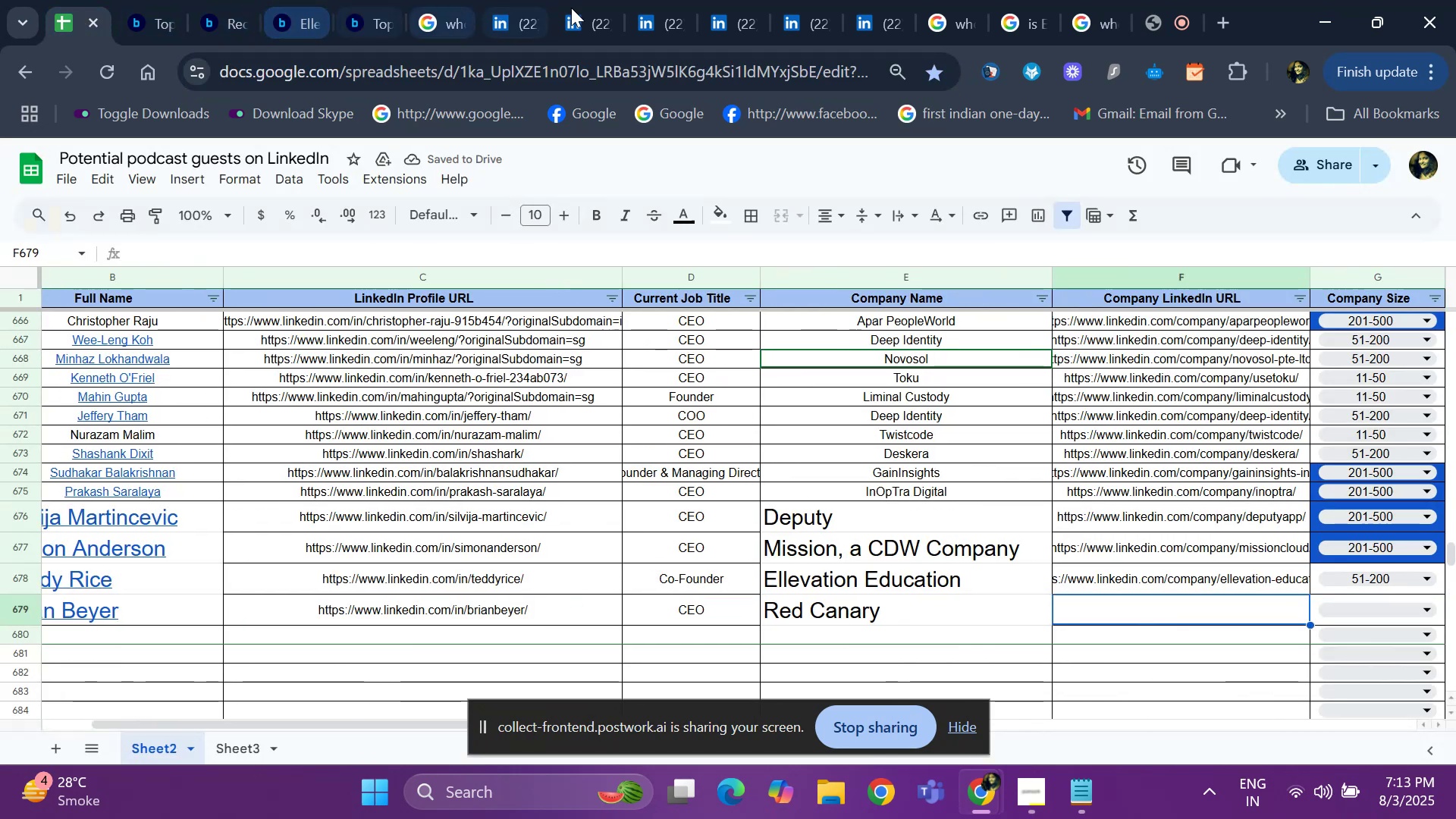 
left_click([598, 0])
 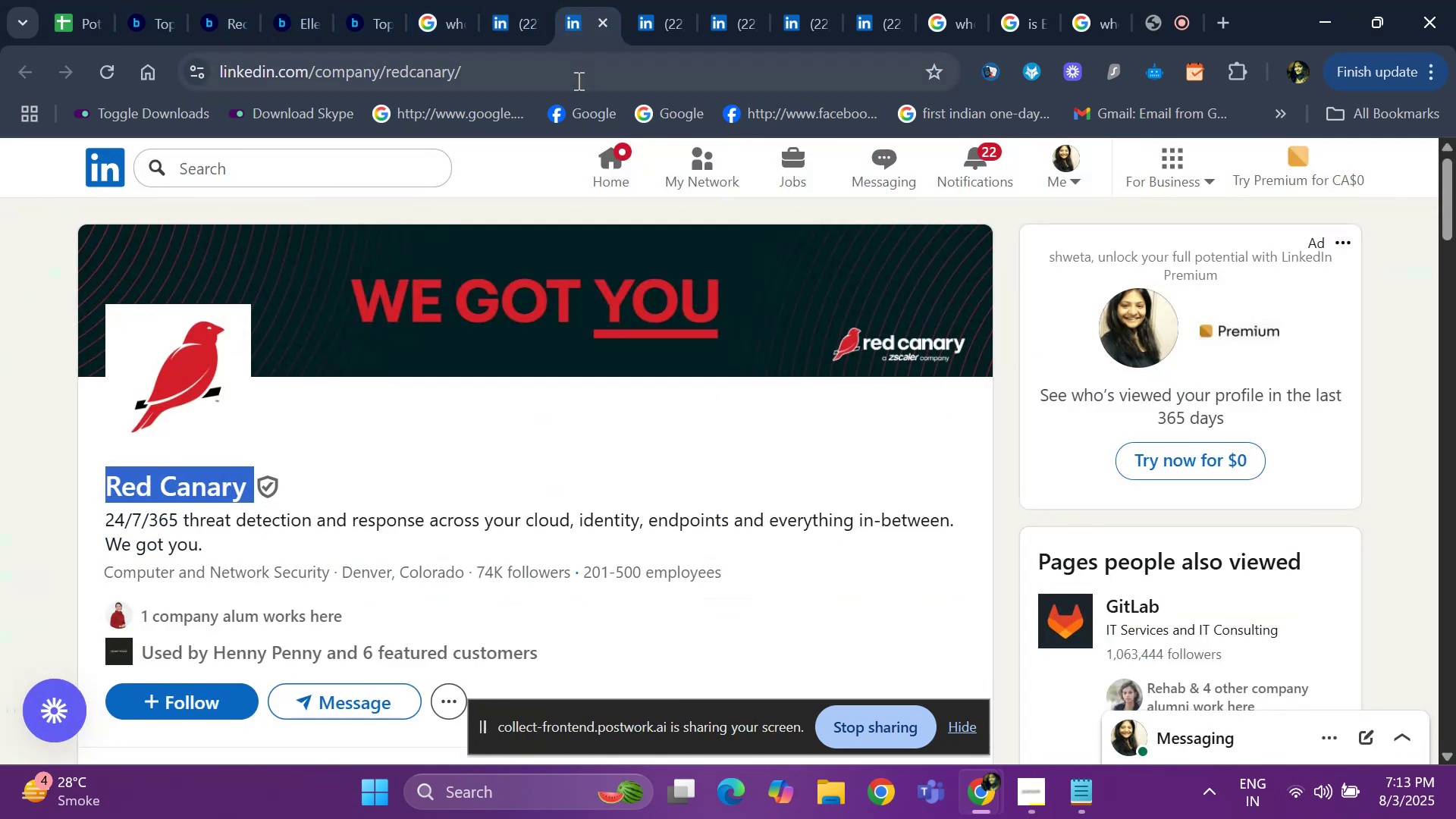 
left_click([577, 80])
 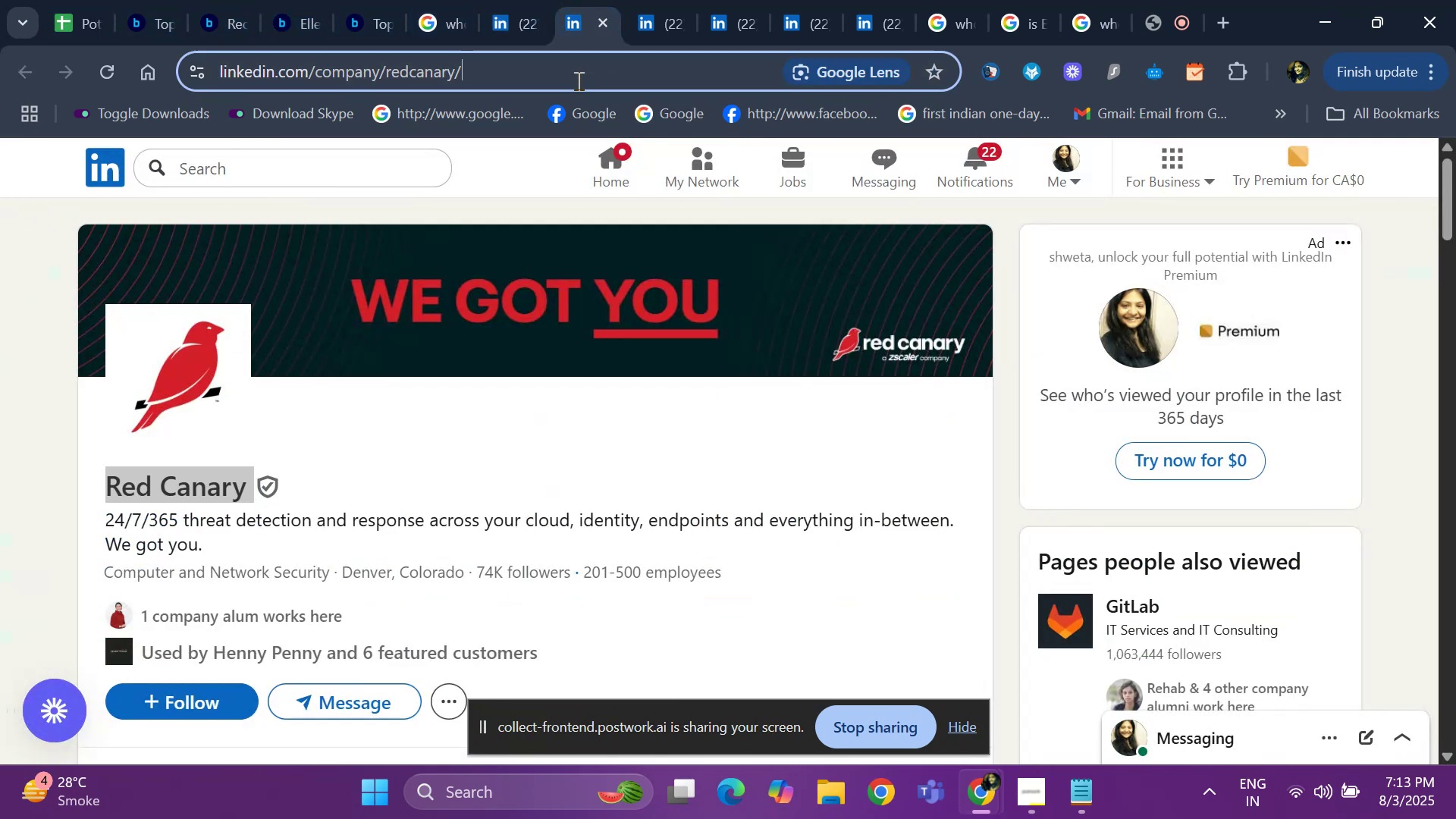 
key(Control+ControlLeft)
 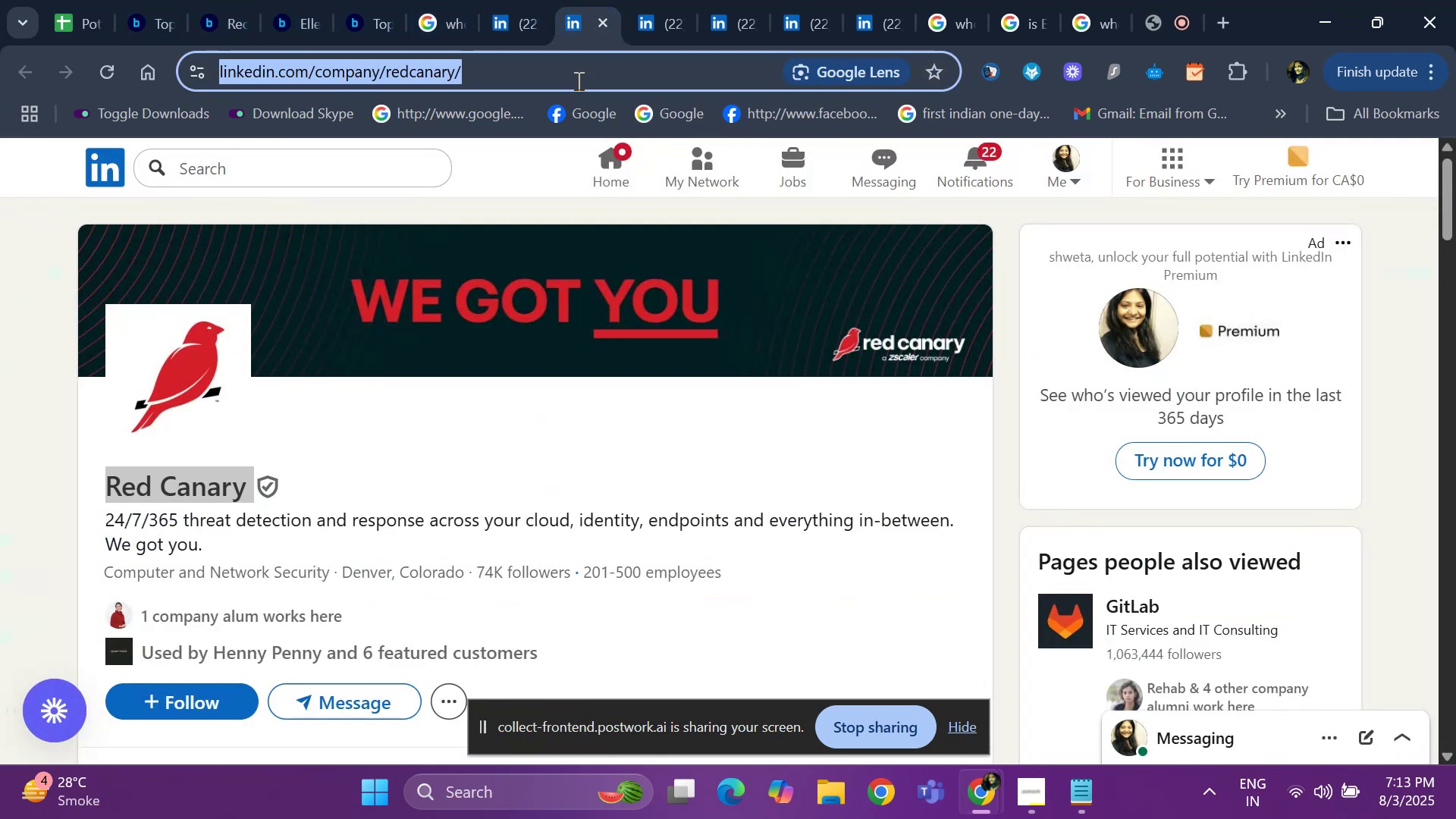 
key(Control+C)
 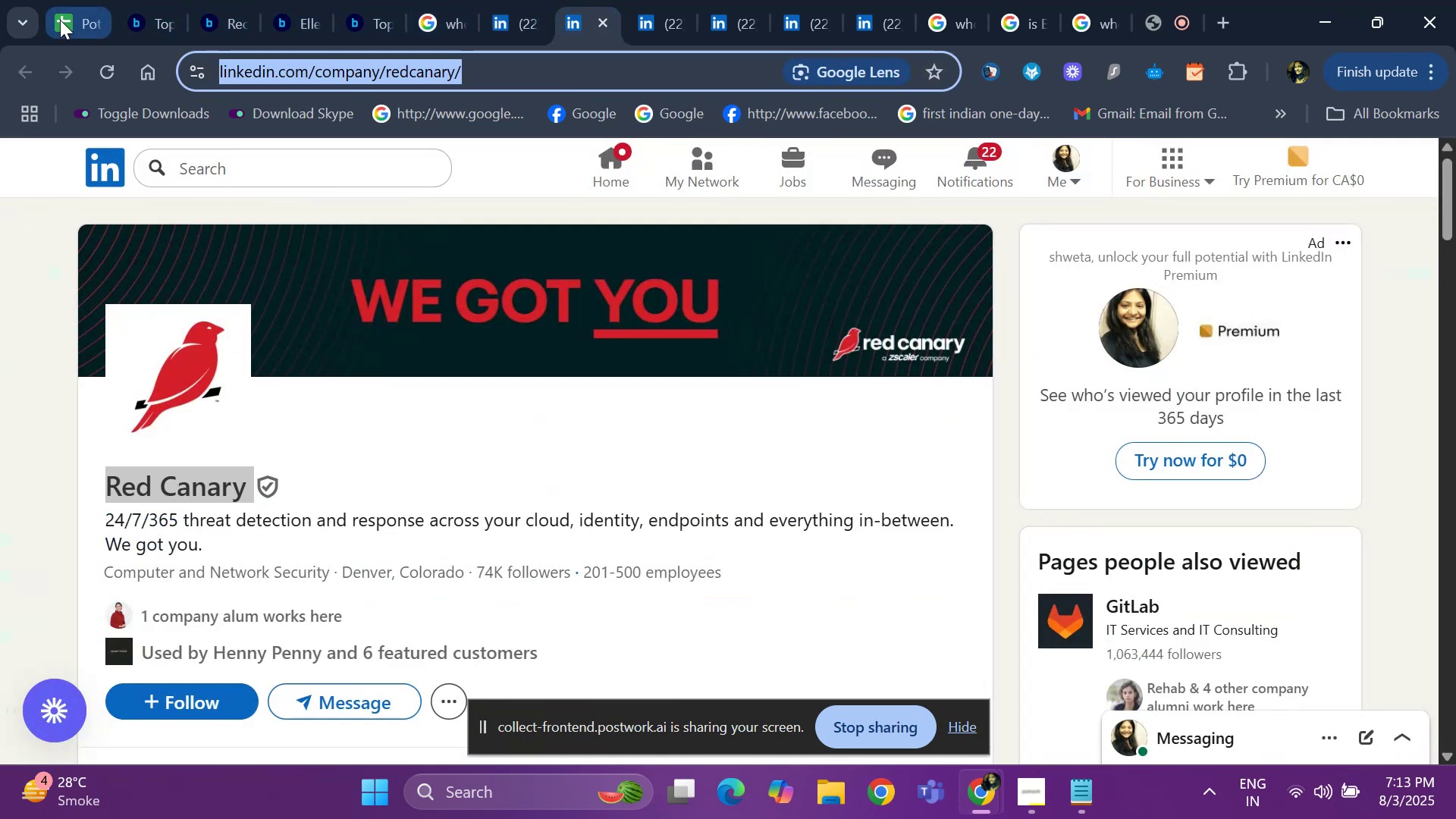 
left_click([60, 20])
 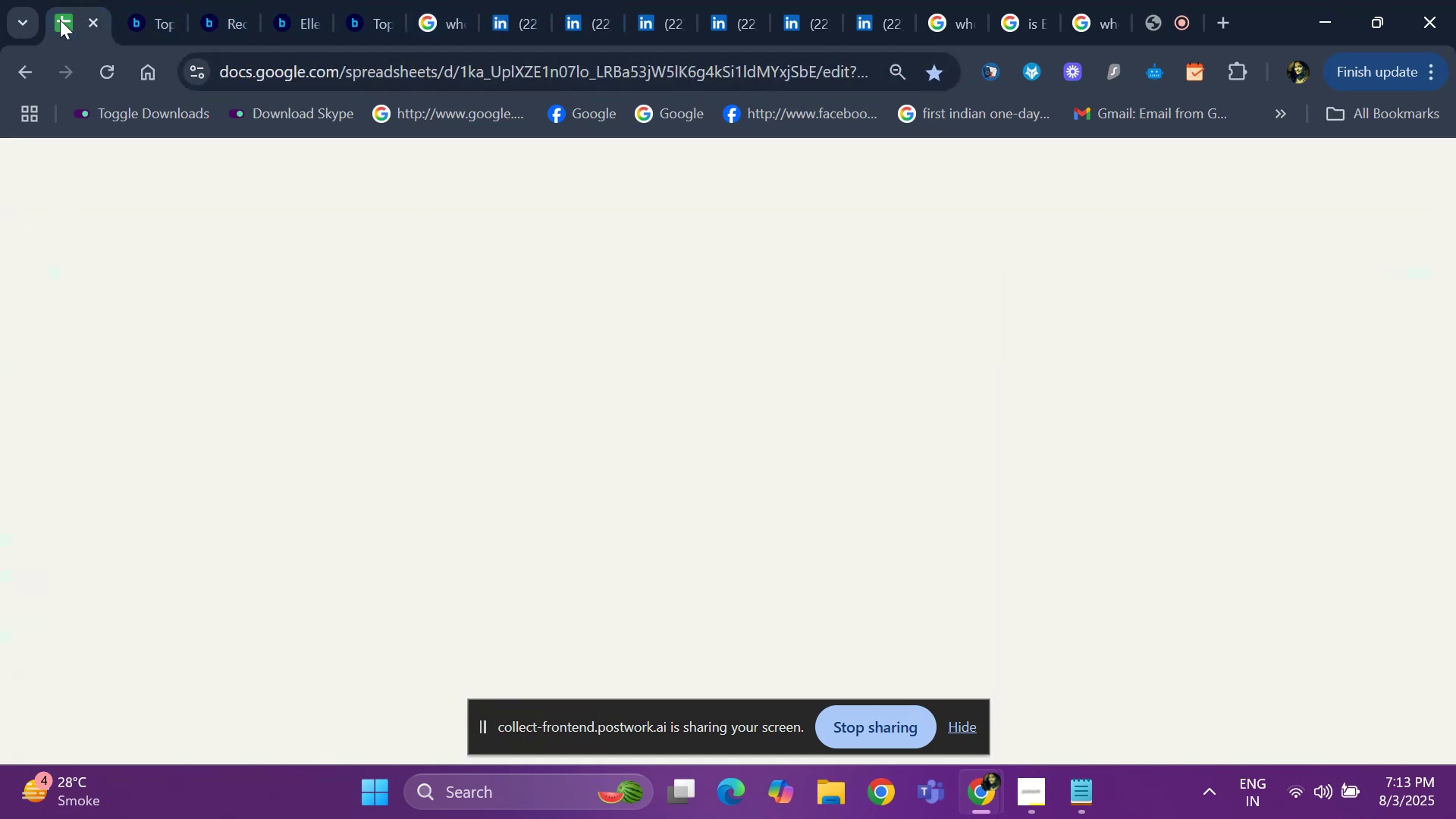 
key(Control+V)
 